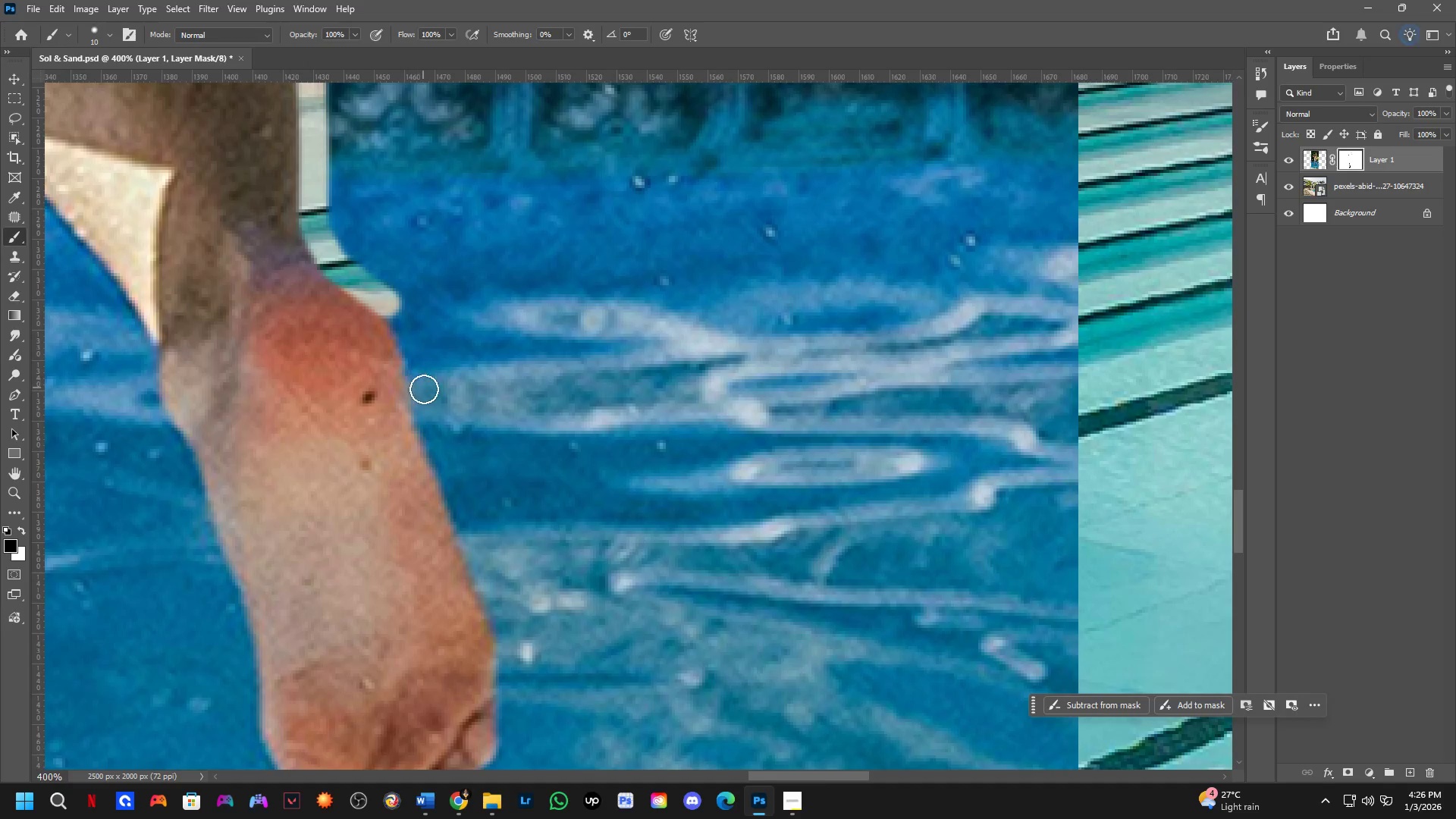 
left_click_drag(start_coordinate=[423, 388], to_coordinate=[425, 393])
 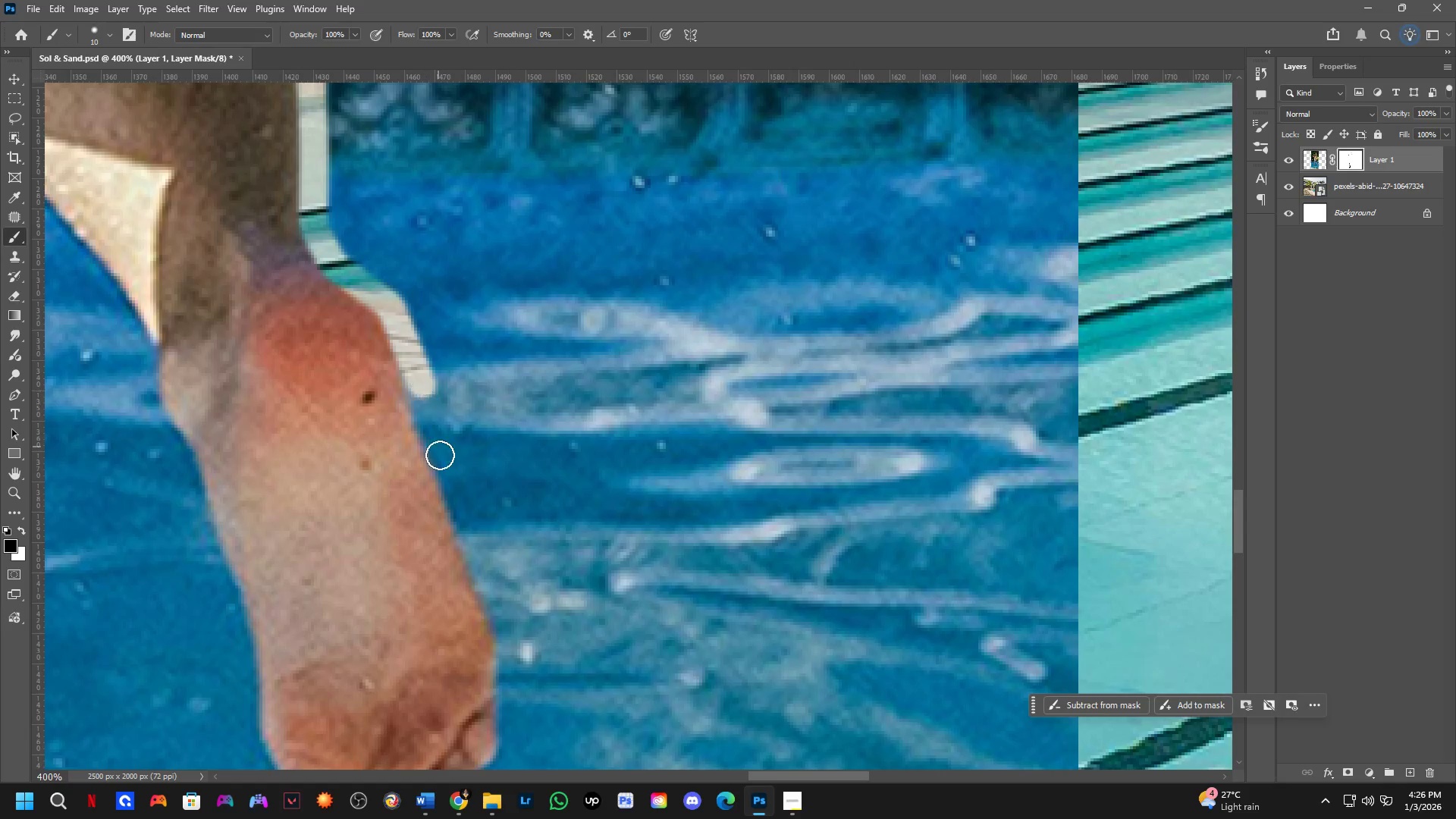 
hold_key(key=ShiftLeft, duration=0.36)
double_click([442, 460])
 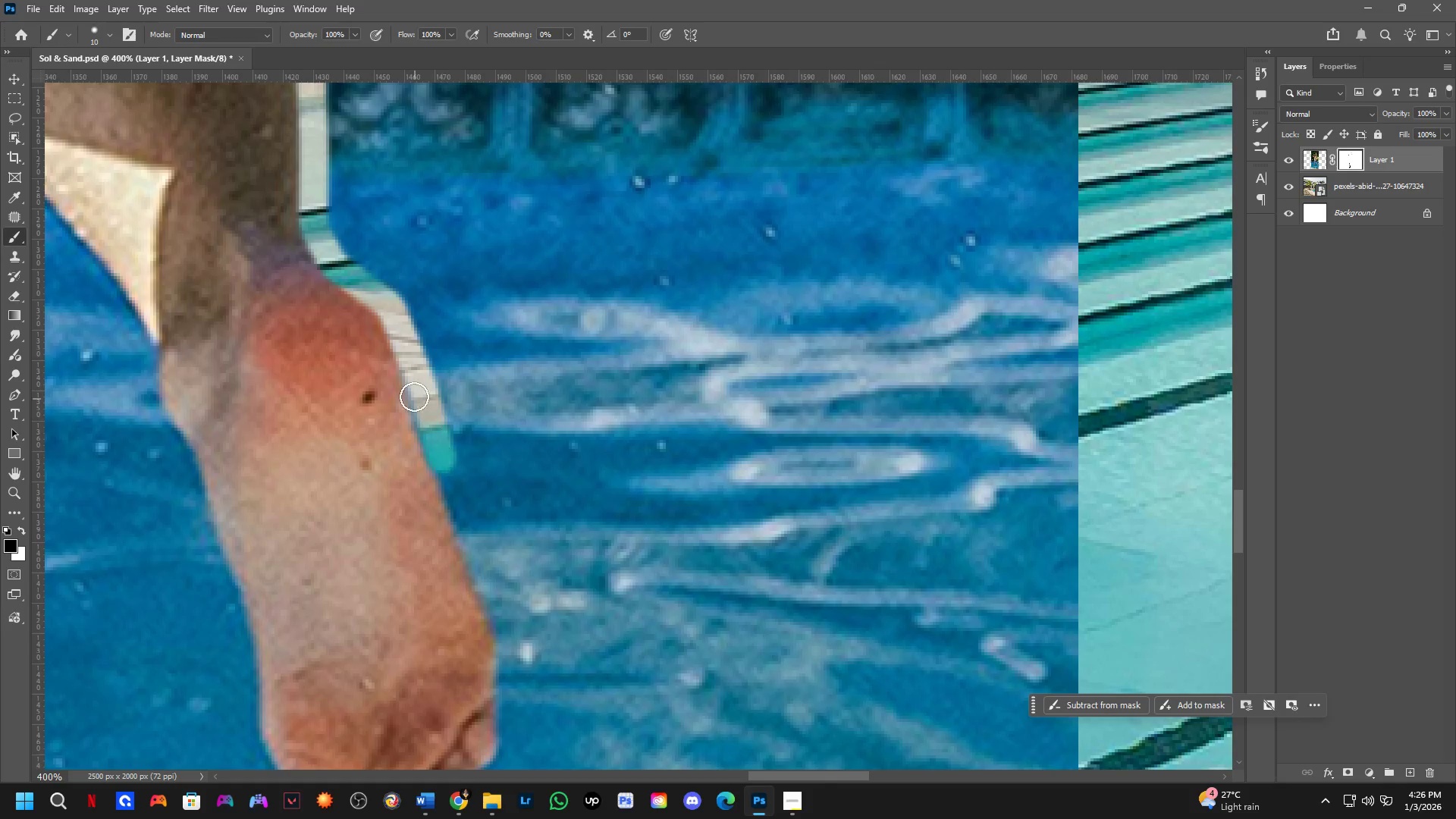 
hold_key(key=ShiftLeft, duration=0.36)
left_click([411, 361])
 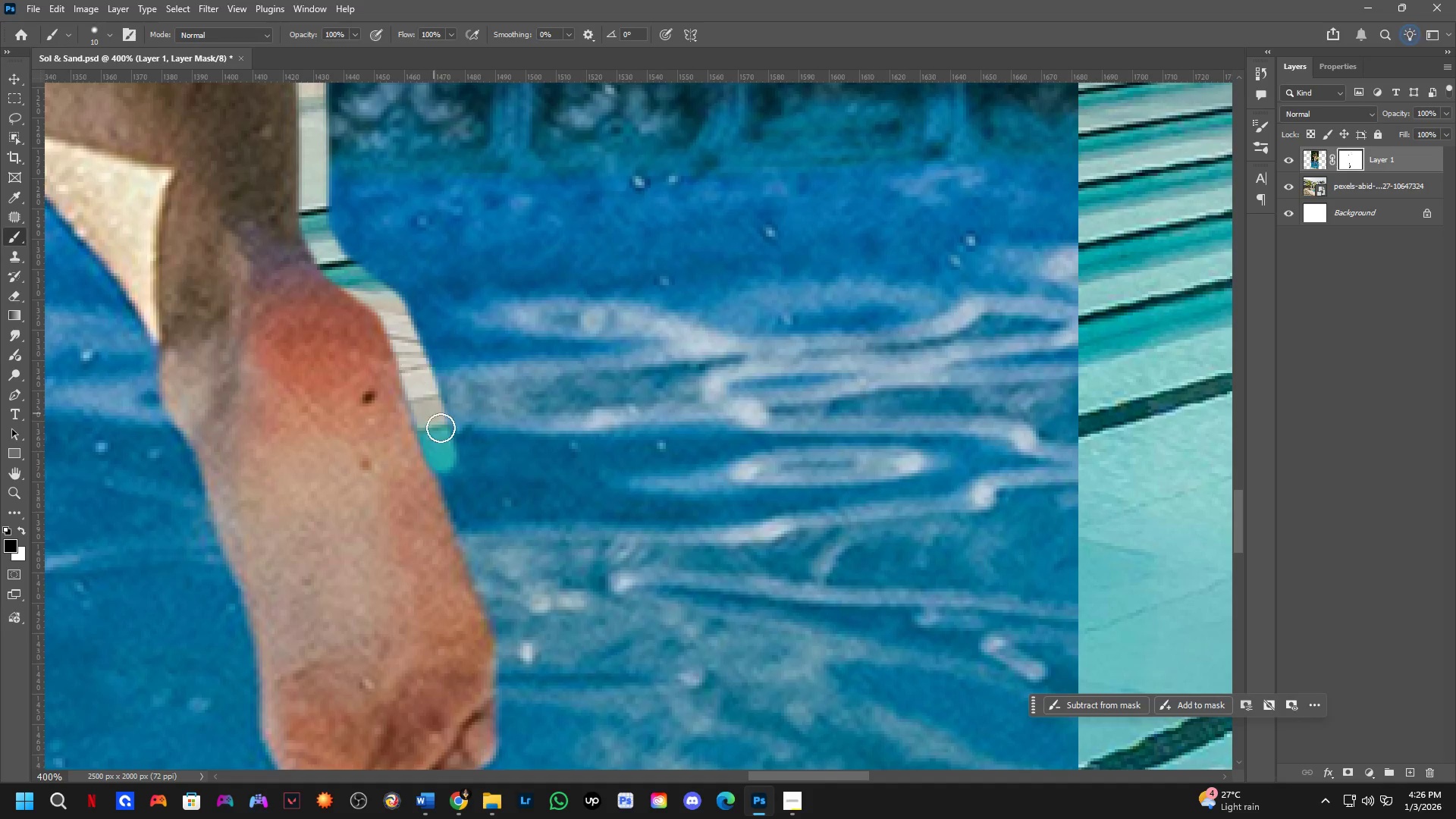 
hold_key(key=Space, duration=0.52)
 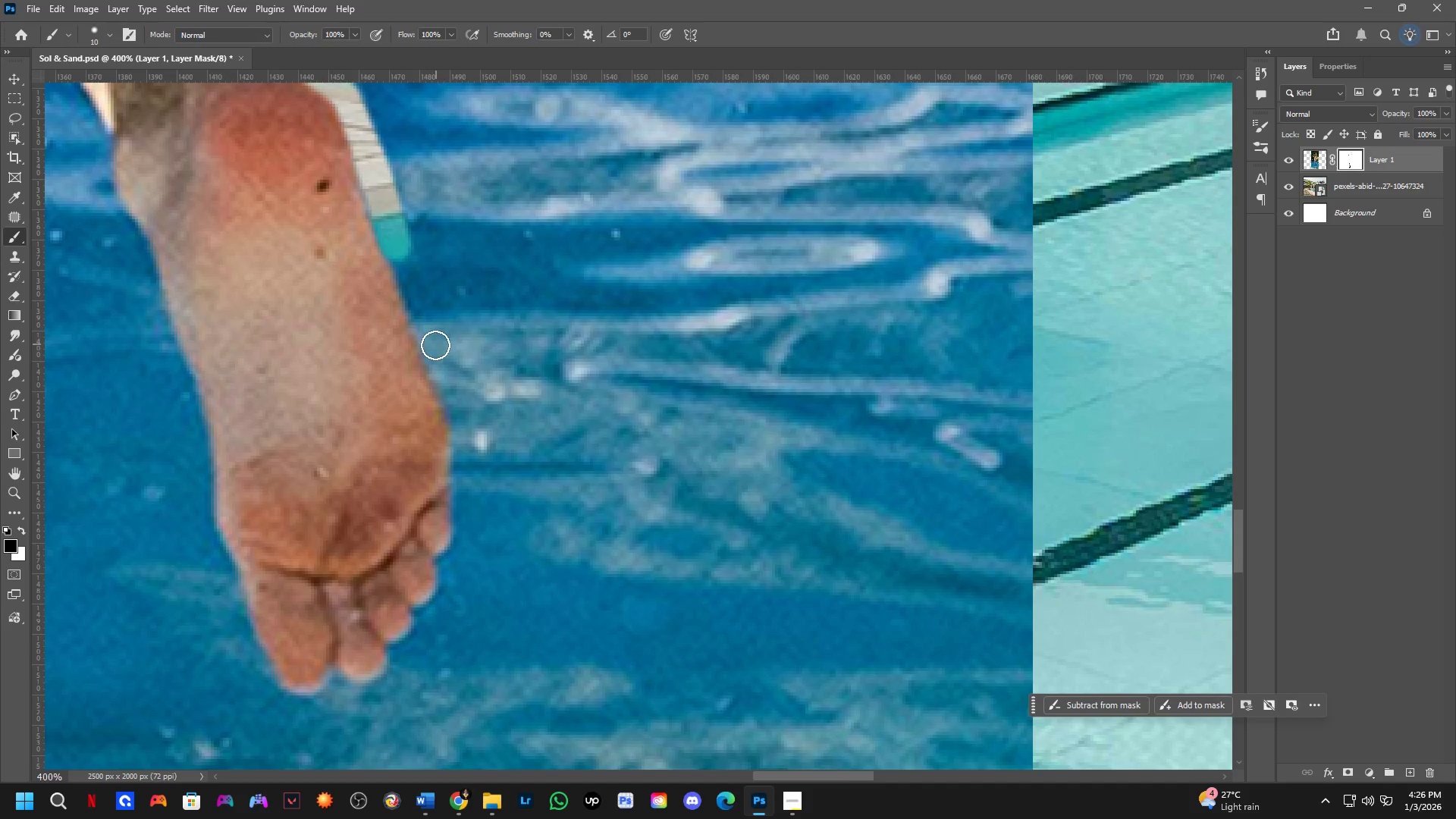 
left_click_drag(start_coordinate=[472, 495], to_coordinate=[426, 284])
 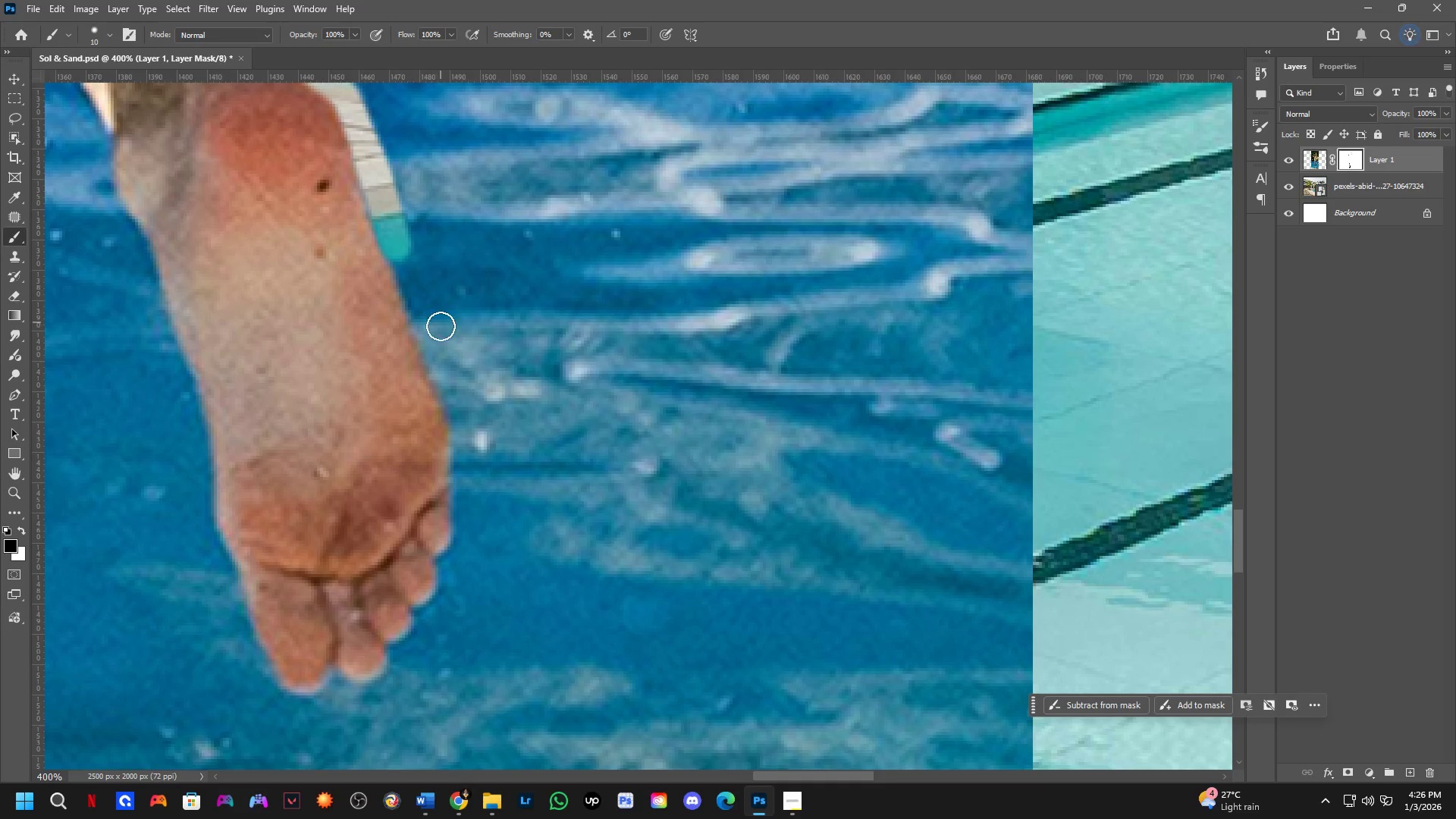 
hold_key(key=ShiftLeft, duration=0.47)
left_click([434, 360])
 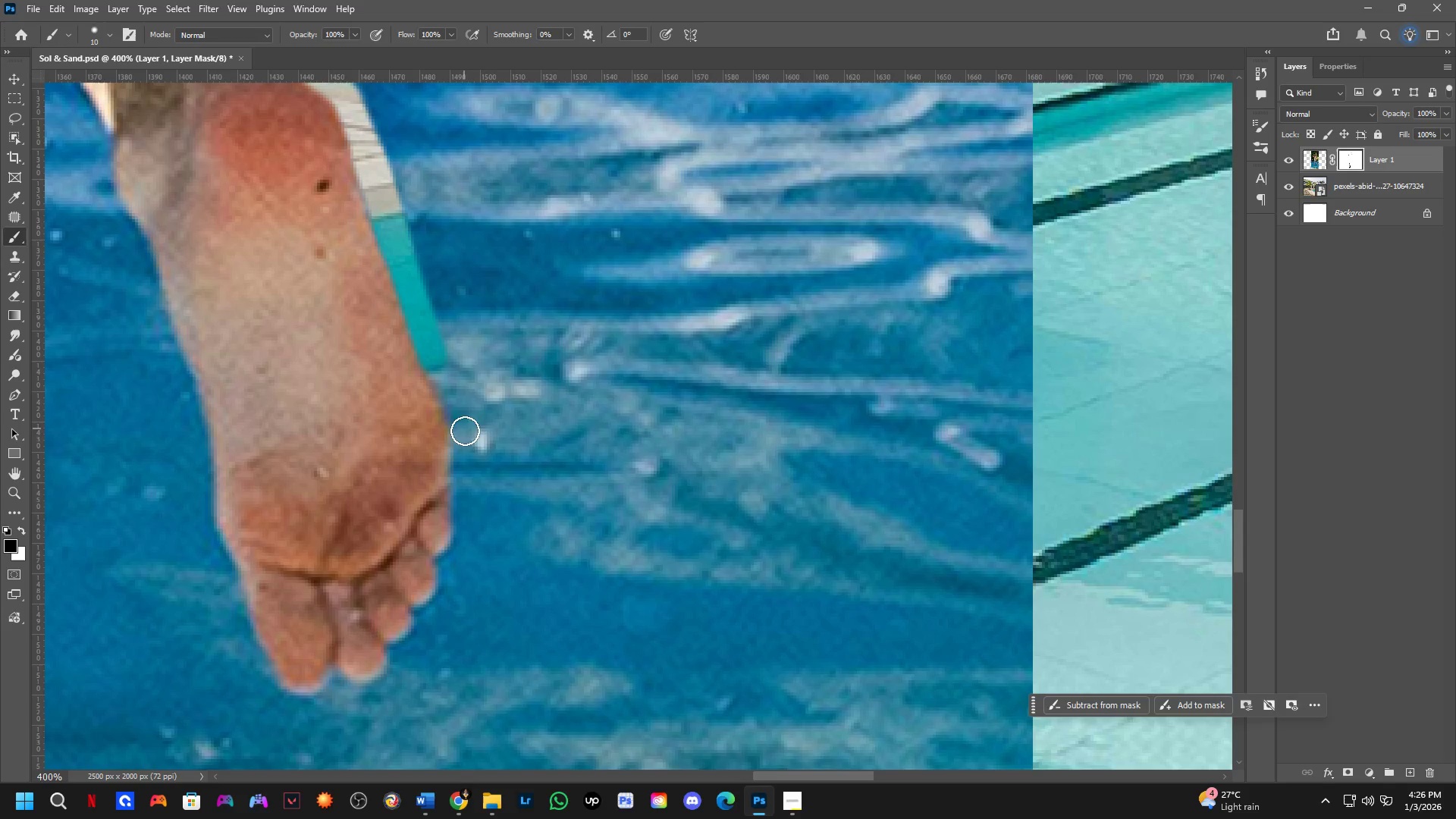 
key(Shift+ShiftLeft)
 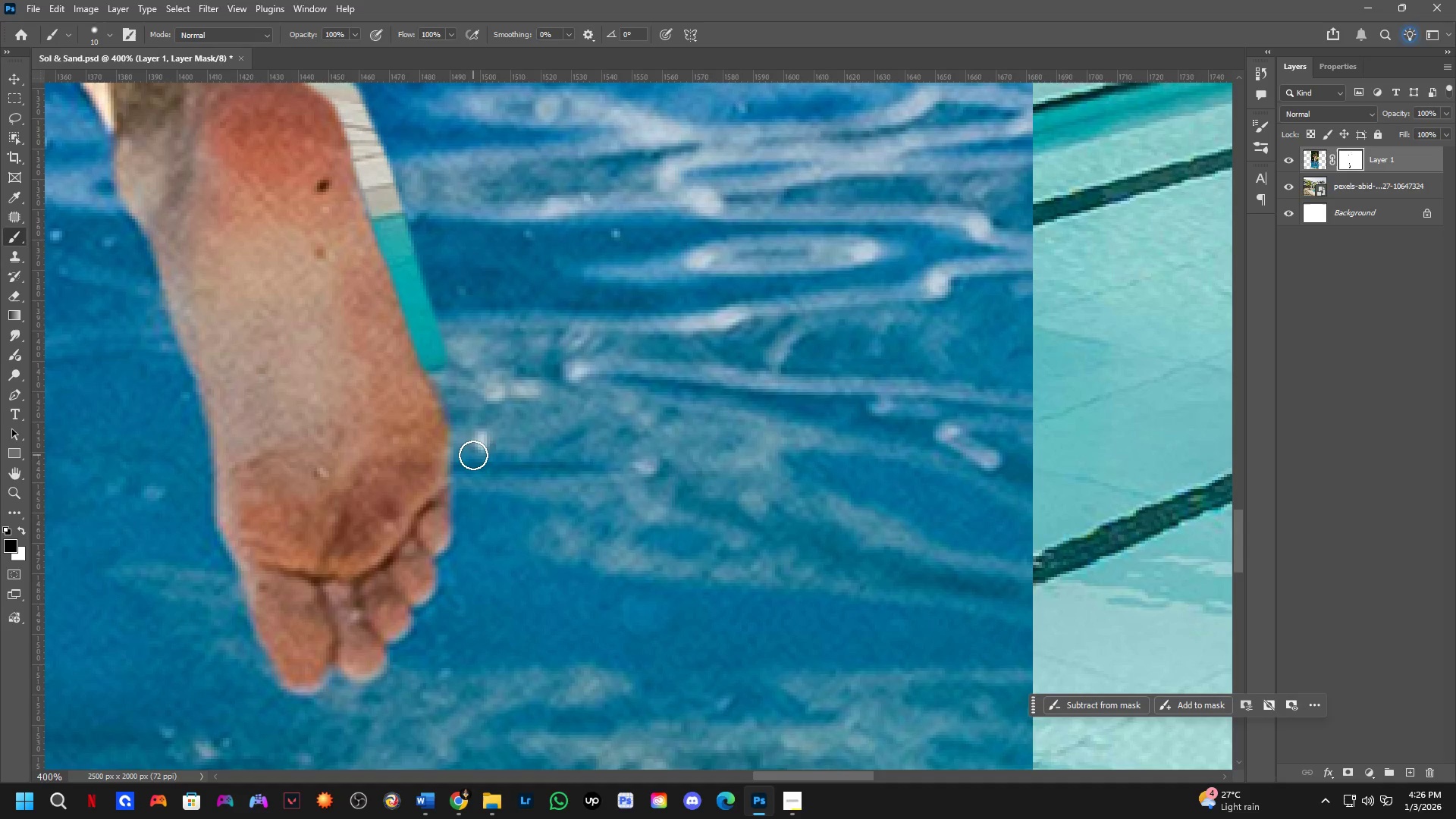 
double_click([473, 455])
 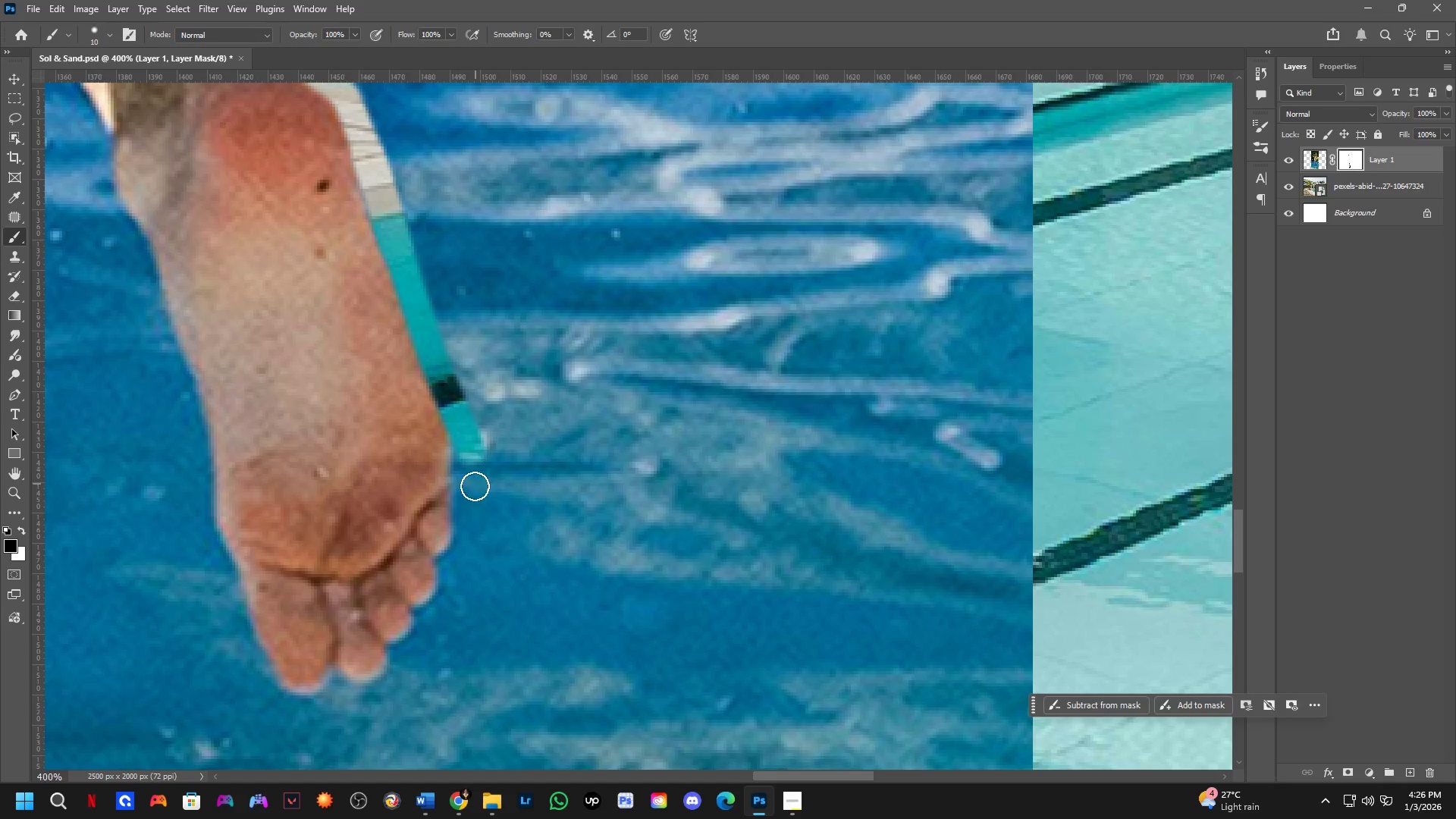 
hold_key(key=ShiftLeft, duration=0.33)
left_click([464, 482])
 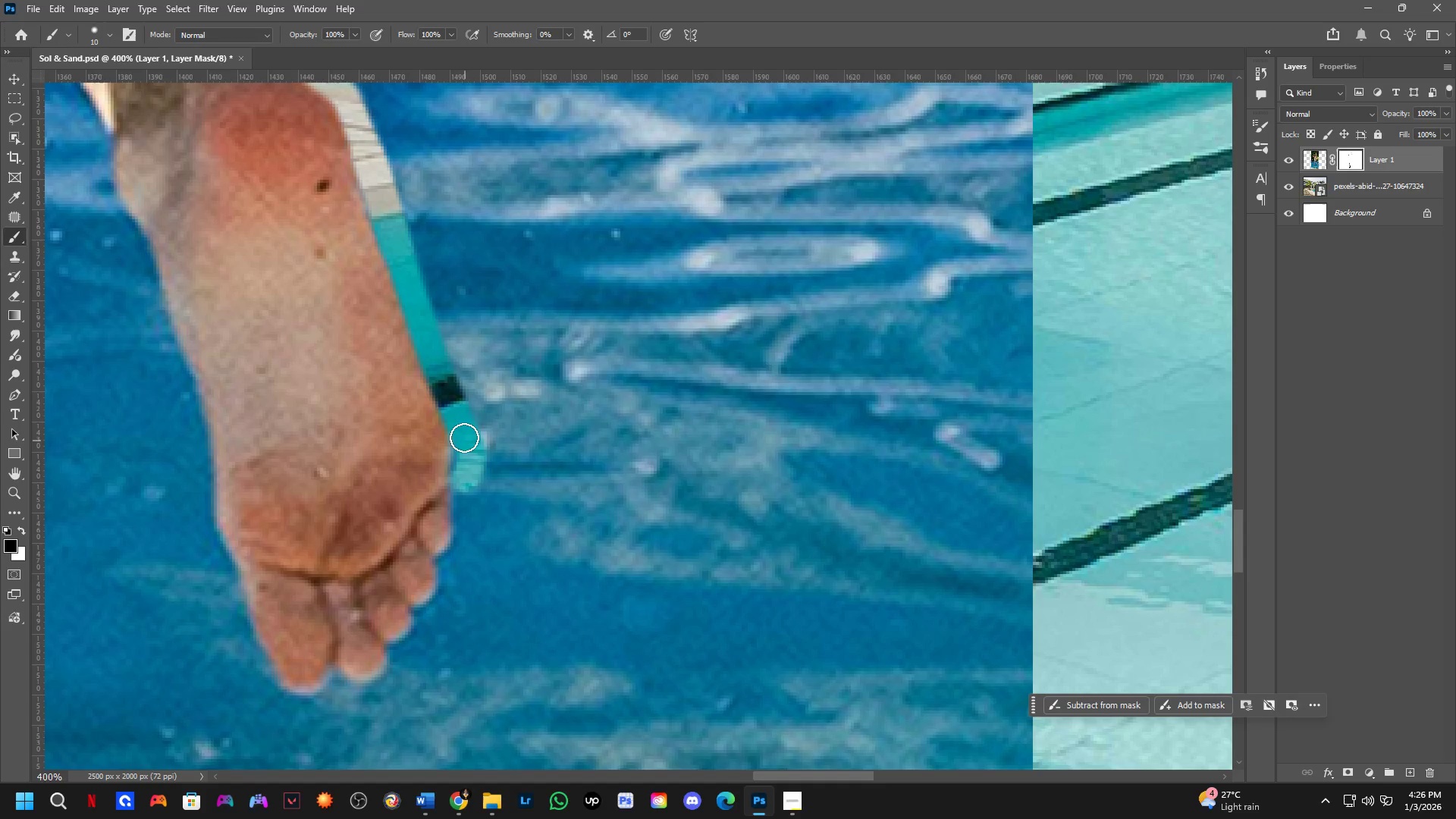 
left_click_drag(start_coordinate=[463, 434], to_coordinate=[259, 668])
 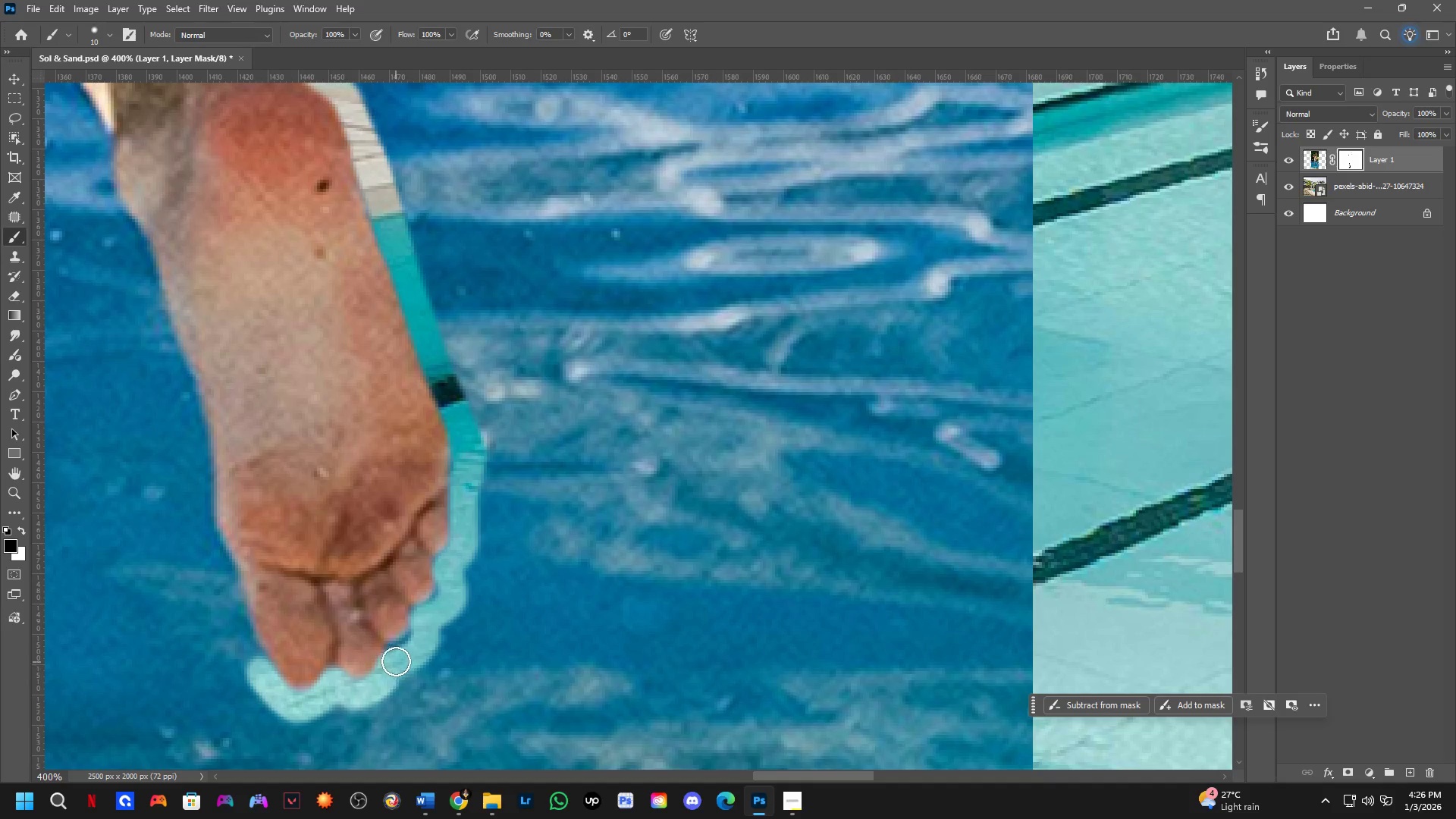 
left_click_drag(start_coordinate=[395, 655], to_coordinate=[458, 567])
 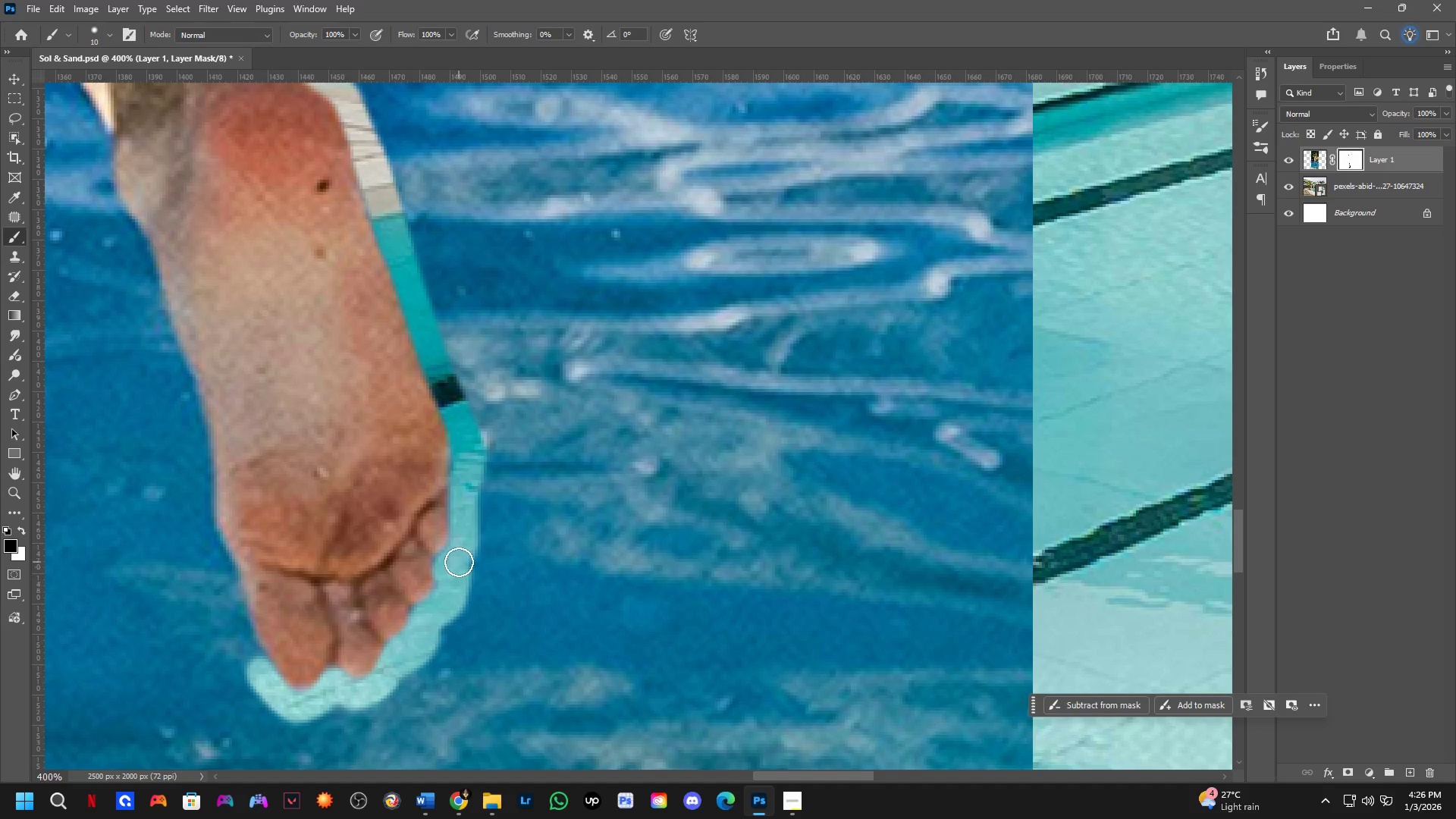 
hold_key(key=Space, duration=0.55)
 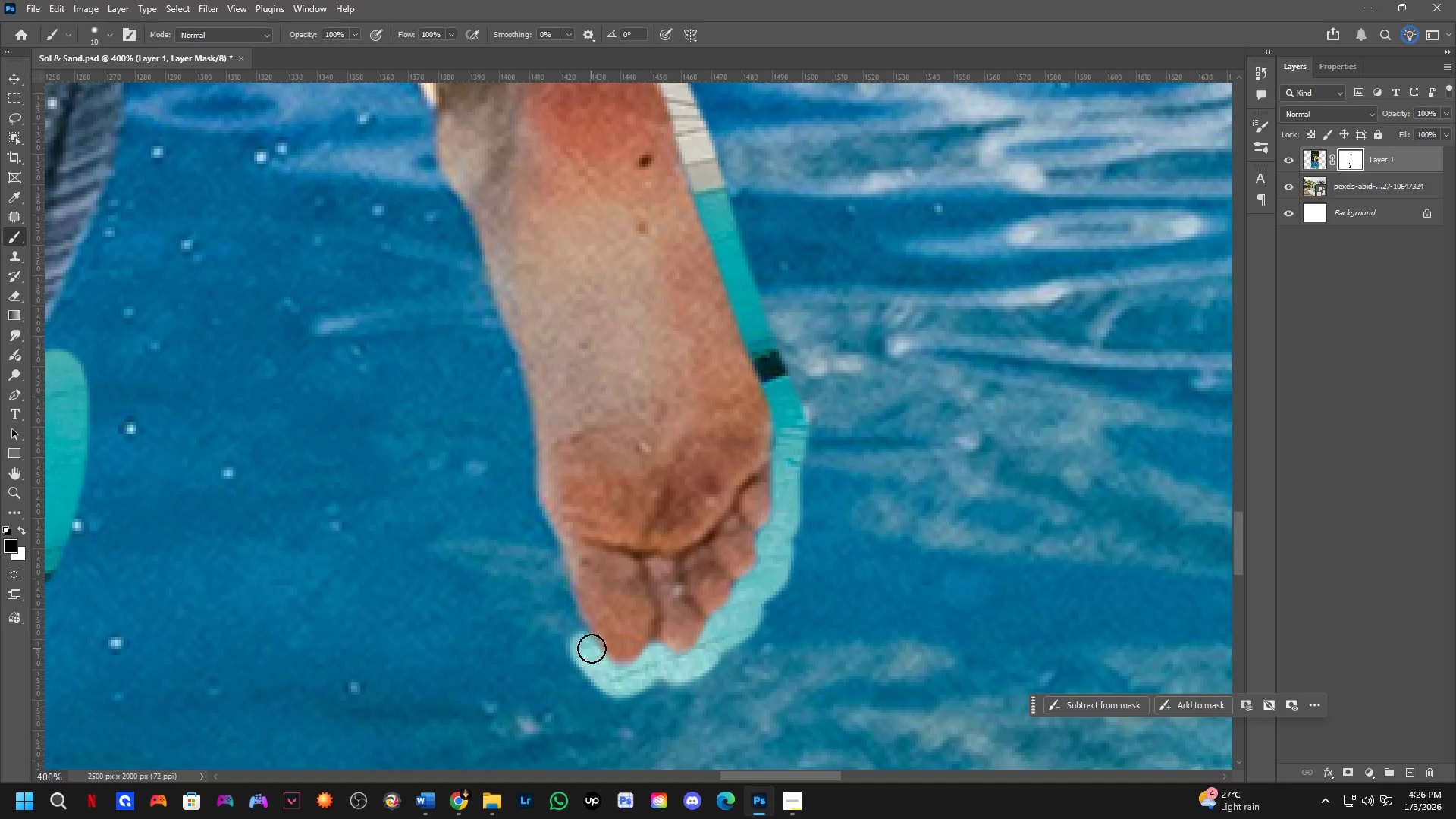 
left_click_drag(start_coordinate=[210, 645], to_coordinate=[532, 620])
 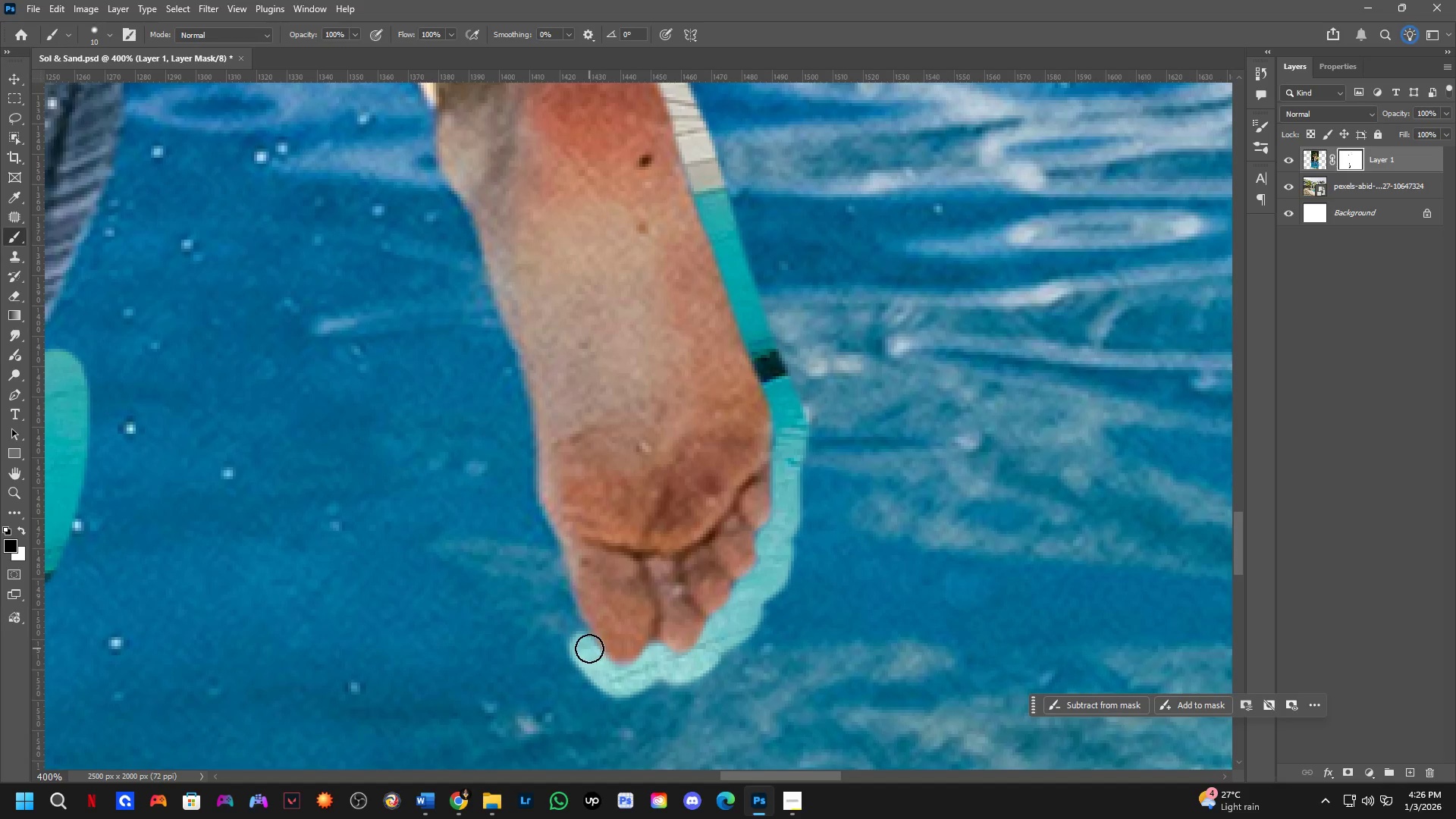 
left_click_drag(start_coordinate=[593, 653], to_coordinate=[563, 622])
 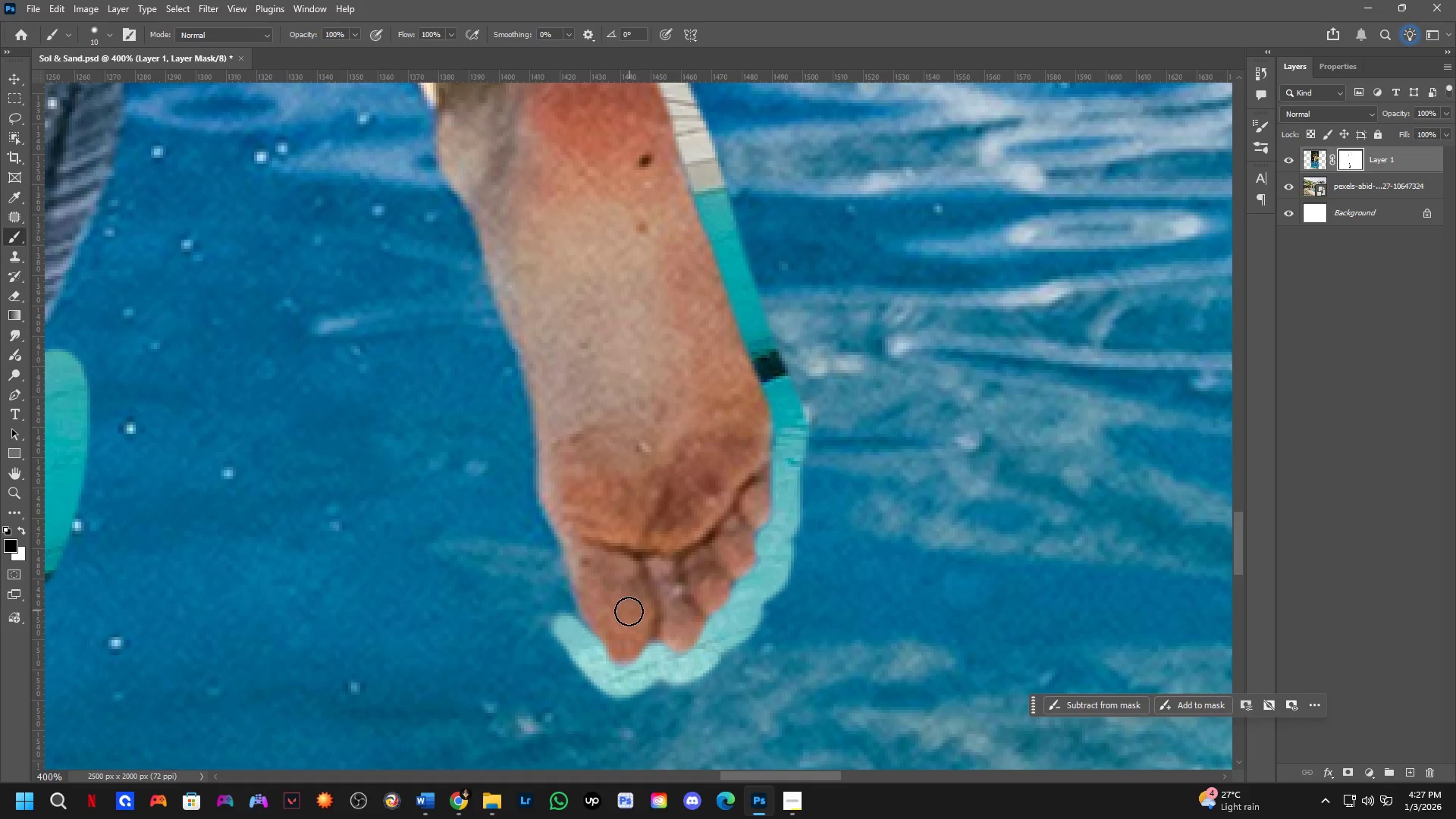 
left_click_drag(start_coordinate=[588, 645], to_coordinate=[522, 475])
 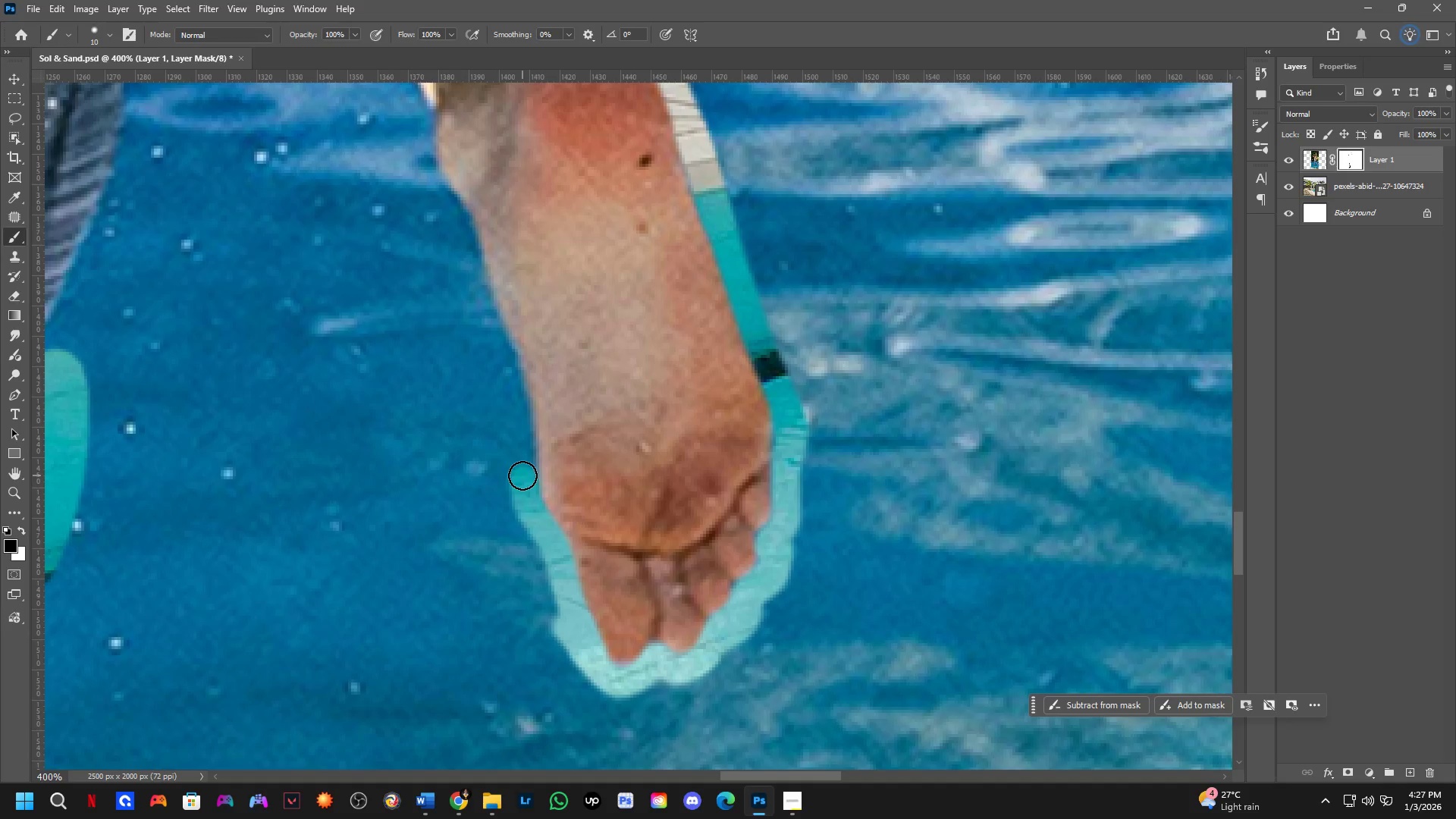 
hold_key(key=Space, duration=0.48)
 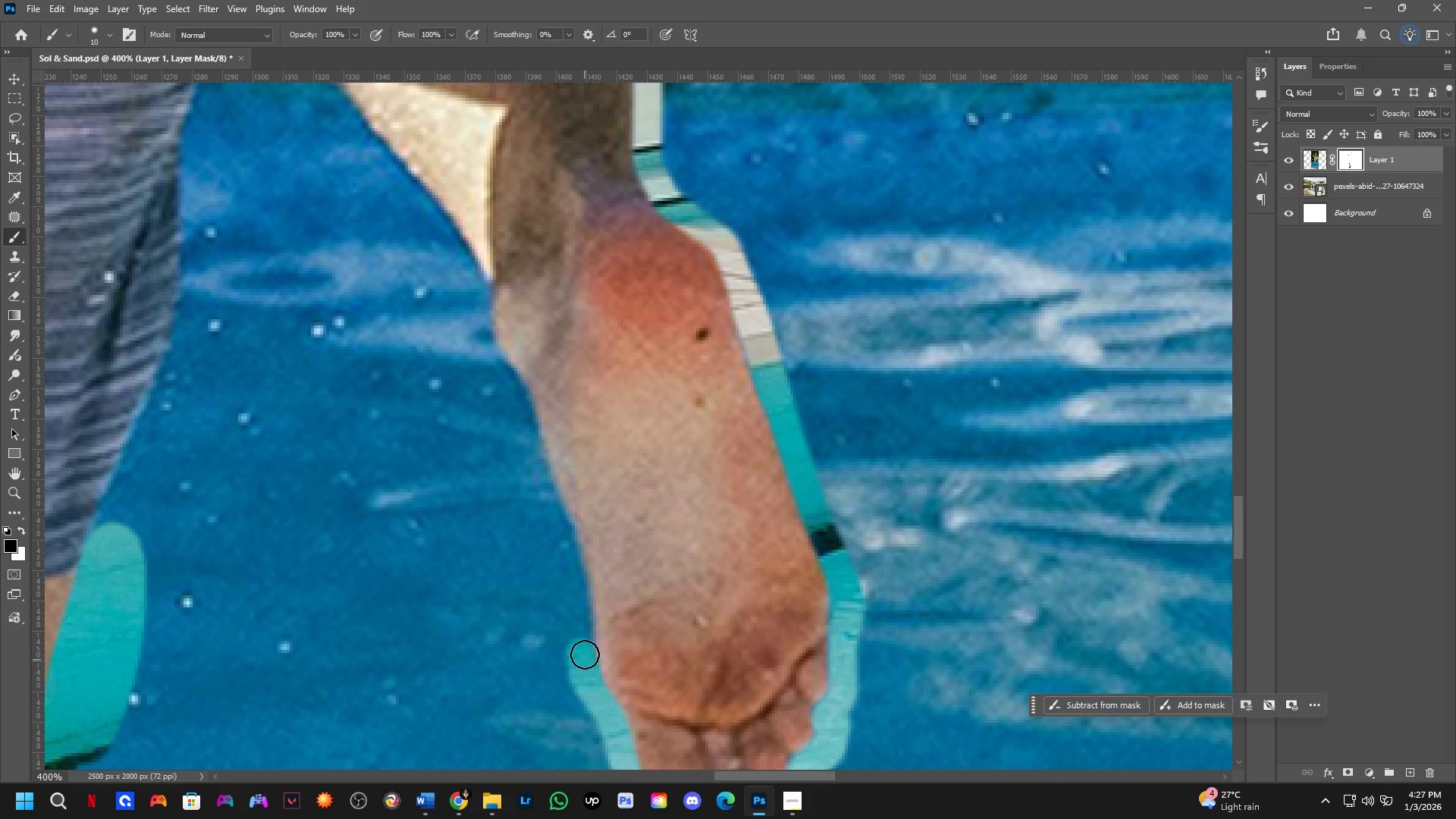 
left_click_drag(start_coordinate=[523, 479], to_coordinate=[580, 652])
 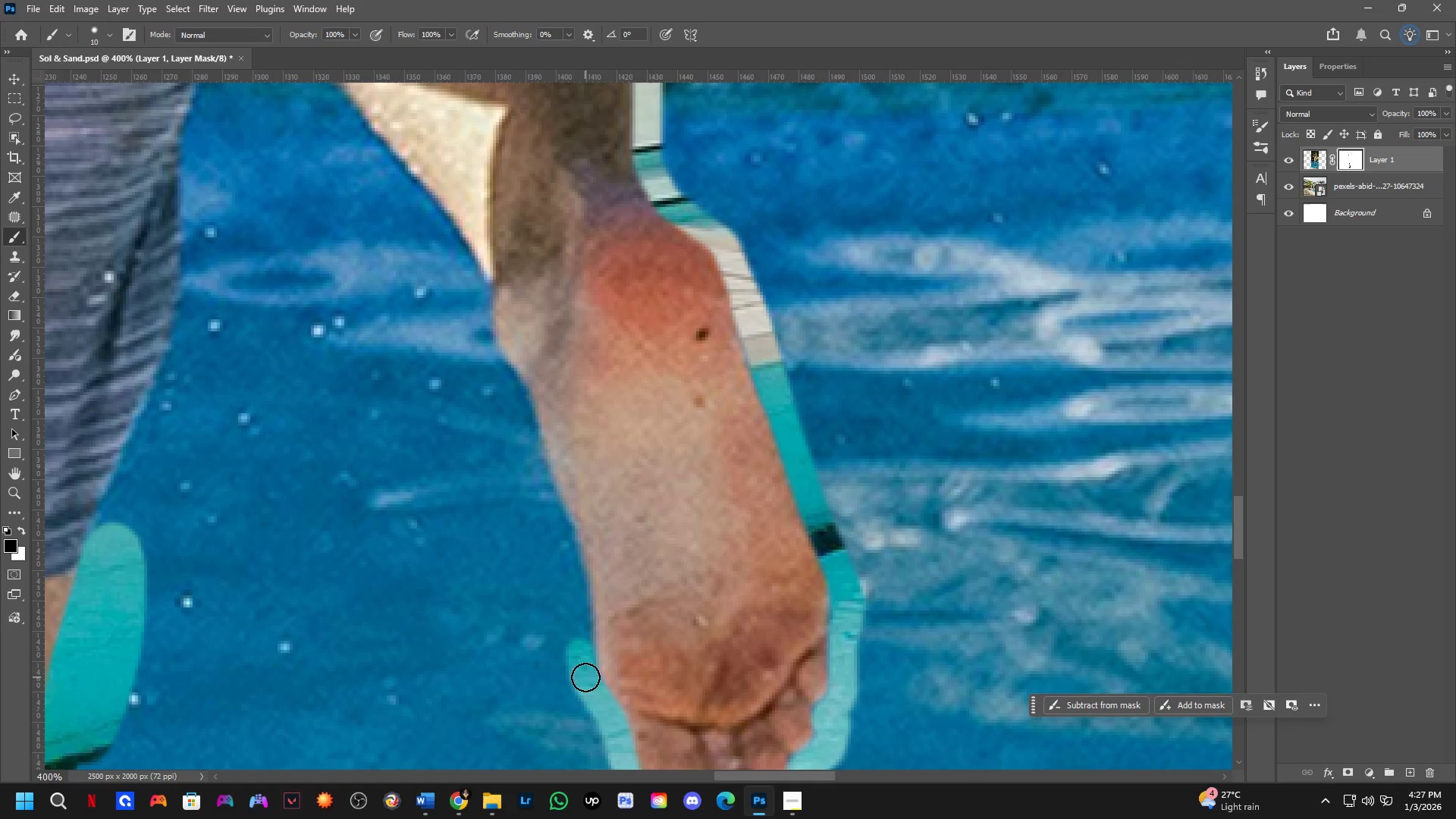 
left_click_drag(start_coordinate=[585, 676], to_coordinate=[478, 302])
 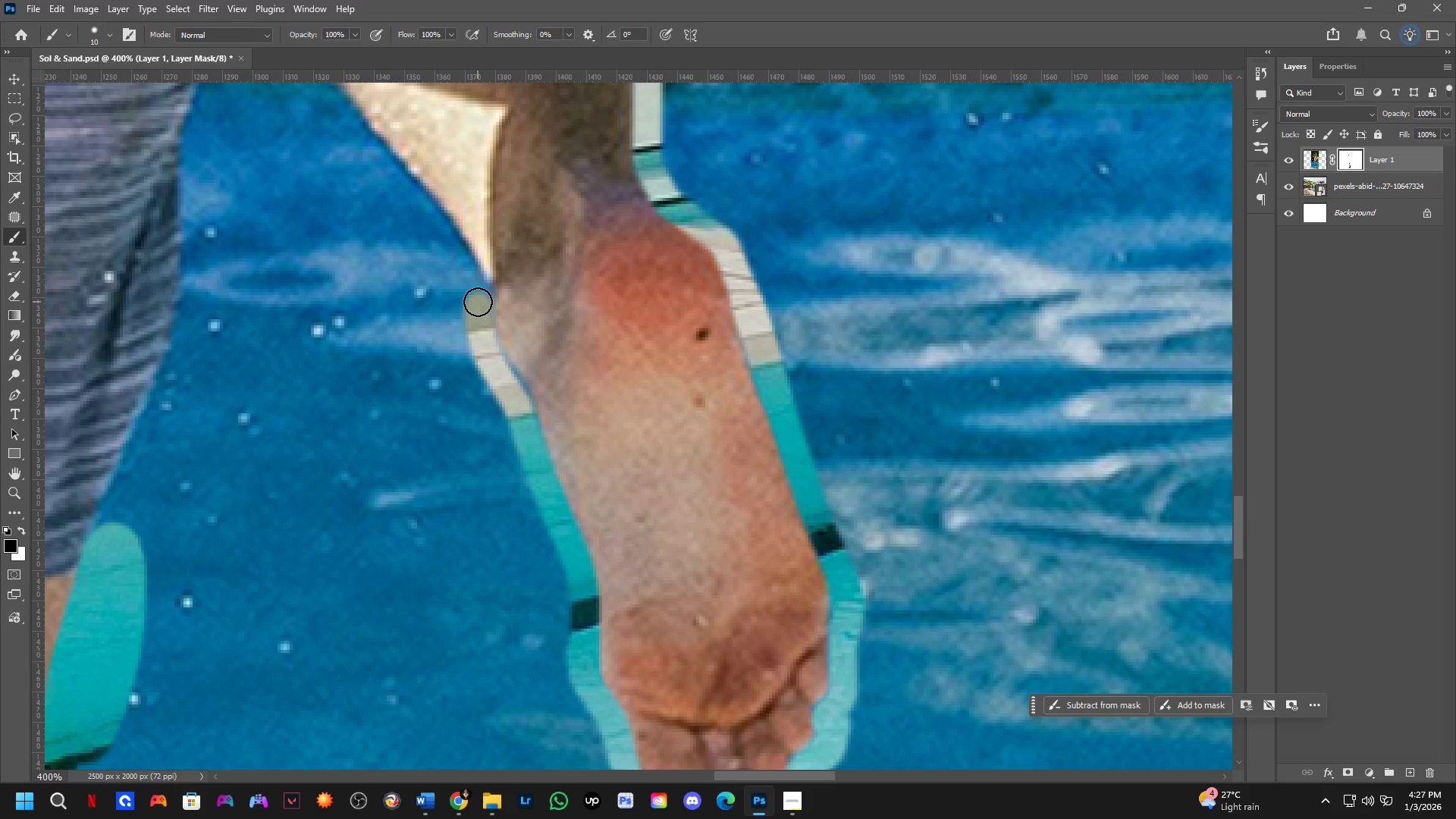 
hold_key(key=Space, duration=0.56)
 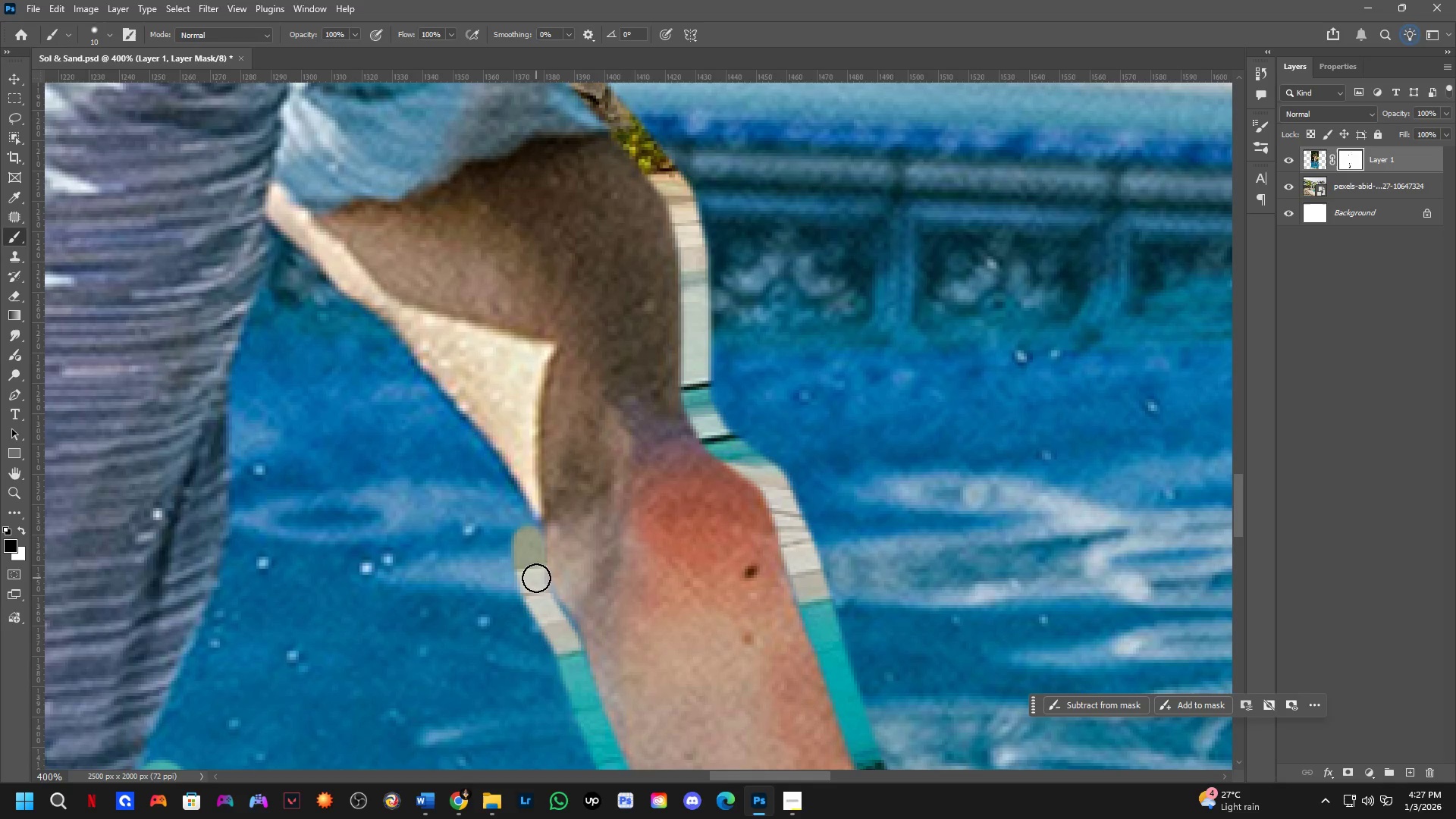 
left_click_drag(start_coordinate=[478, 309], to_coordinate=[526, 547])
 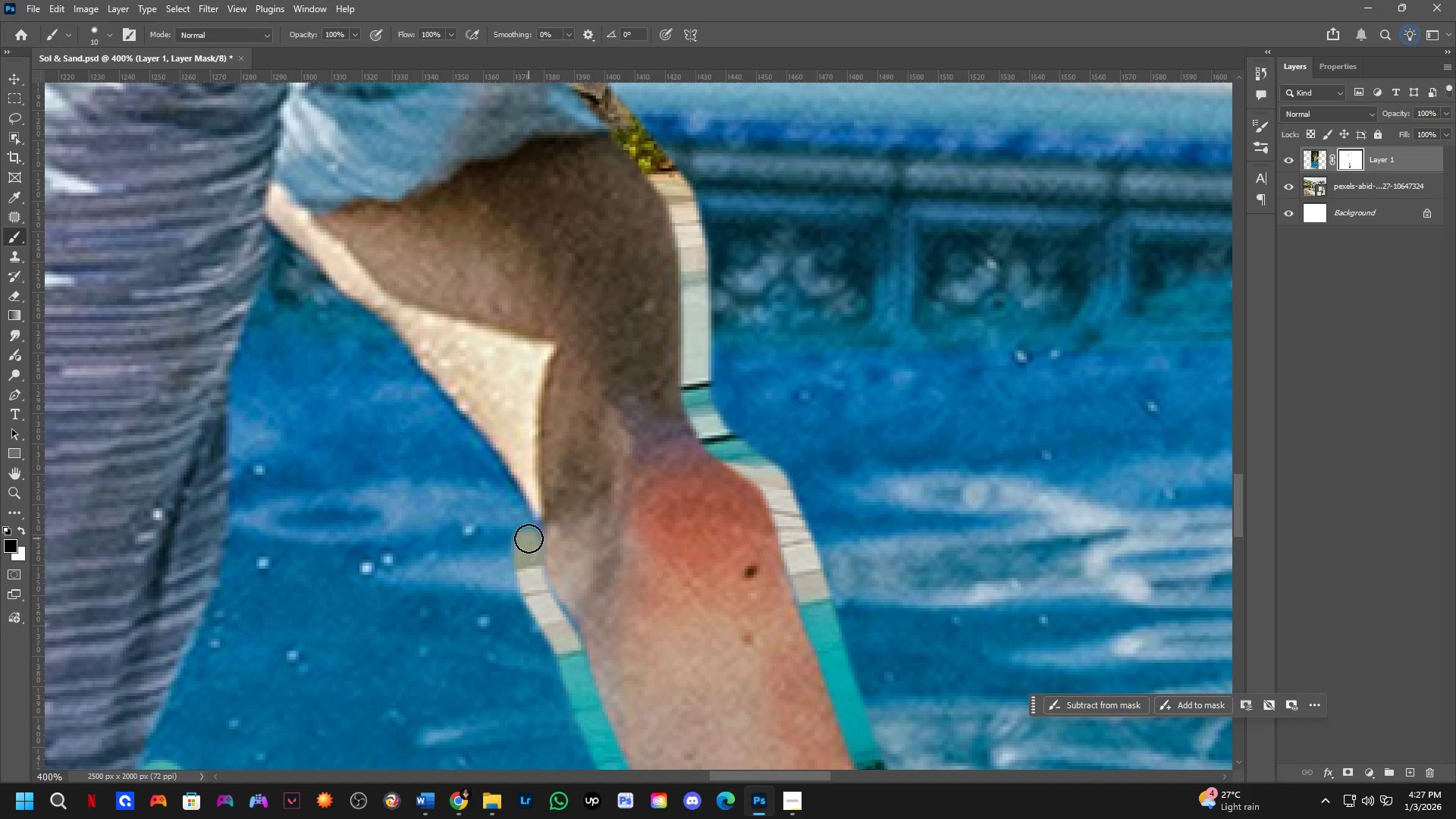 
left_click_drag(start_coordinate=[529, 538], to_coordinate=[580, 701])
 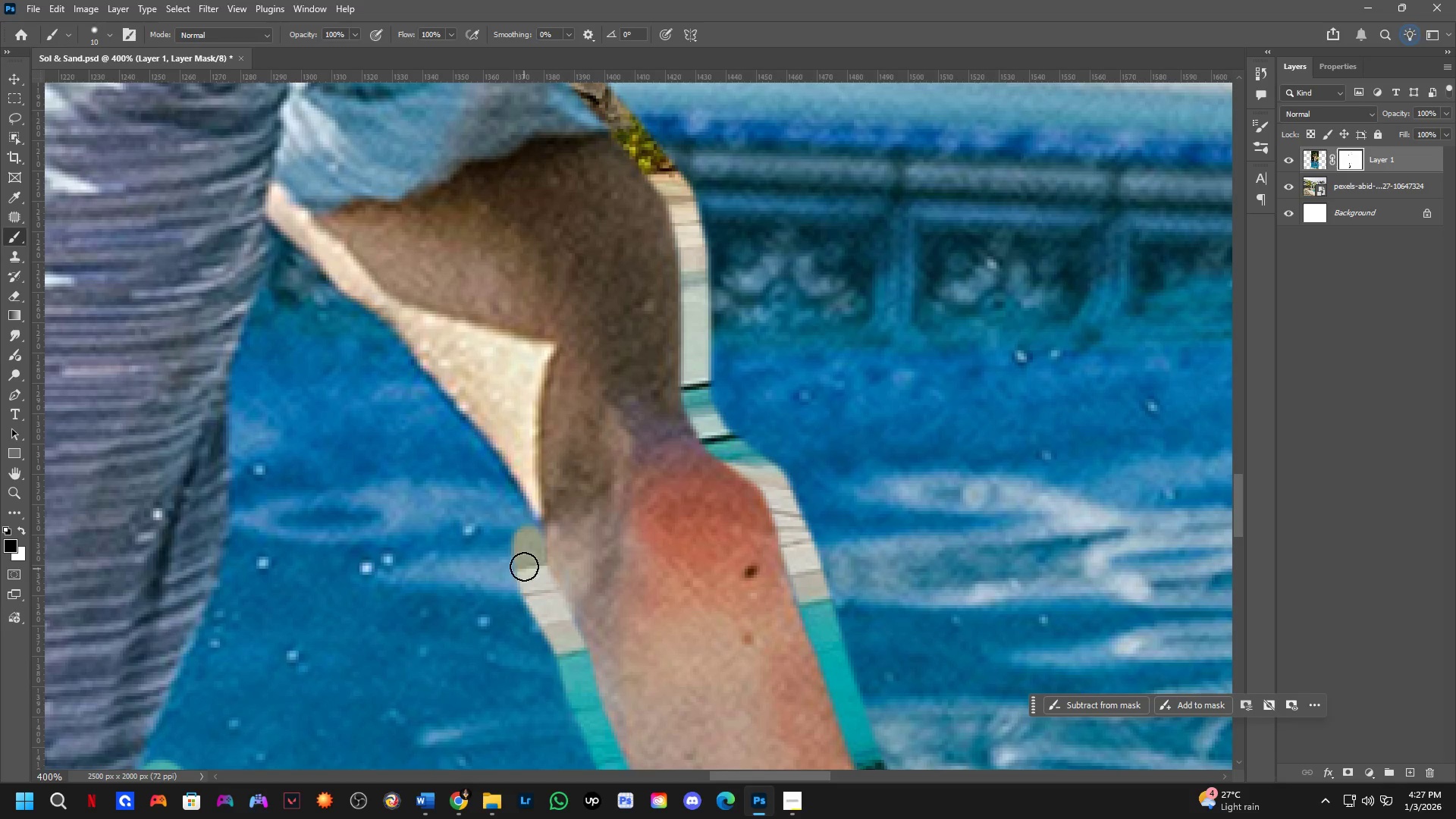 
left_click_drag(start_coordinate=[532, 532], to_coordinate=[535, 525])
 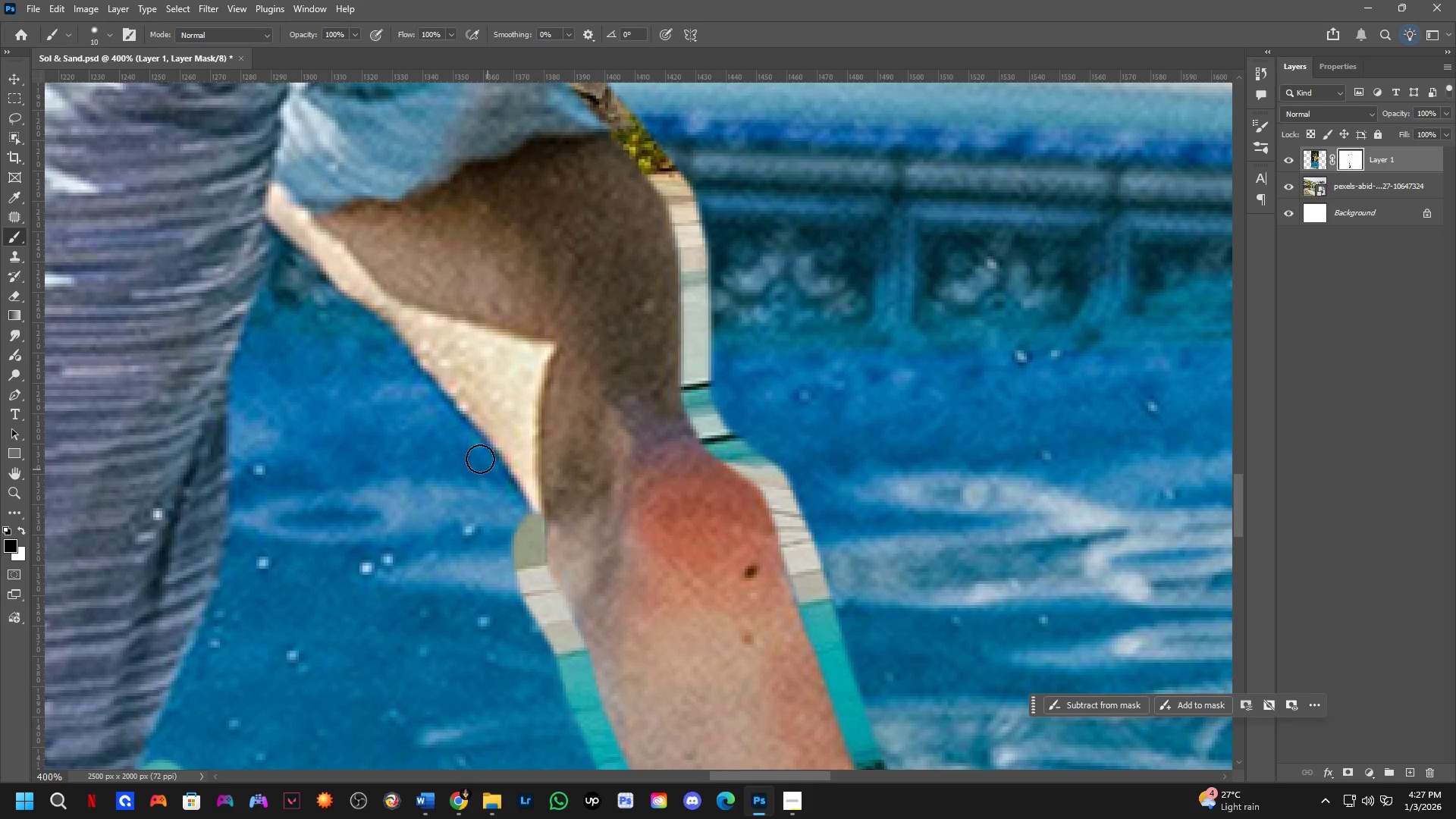 
hold_key(key=ShiftLeft, duration=0.56)
left_click([453, 411])
 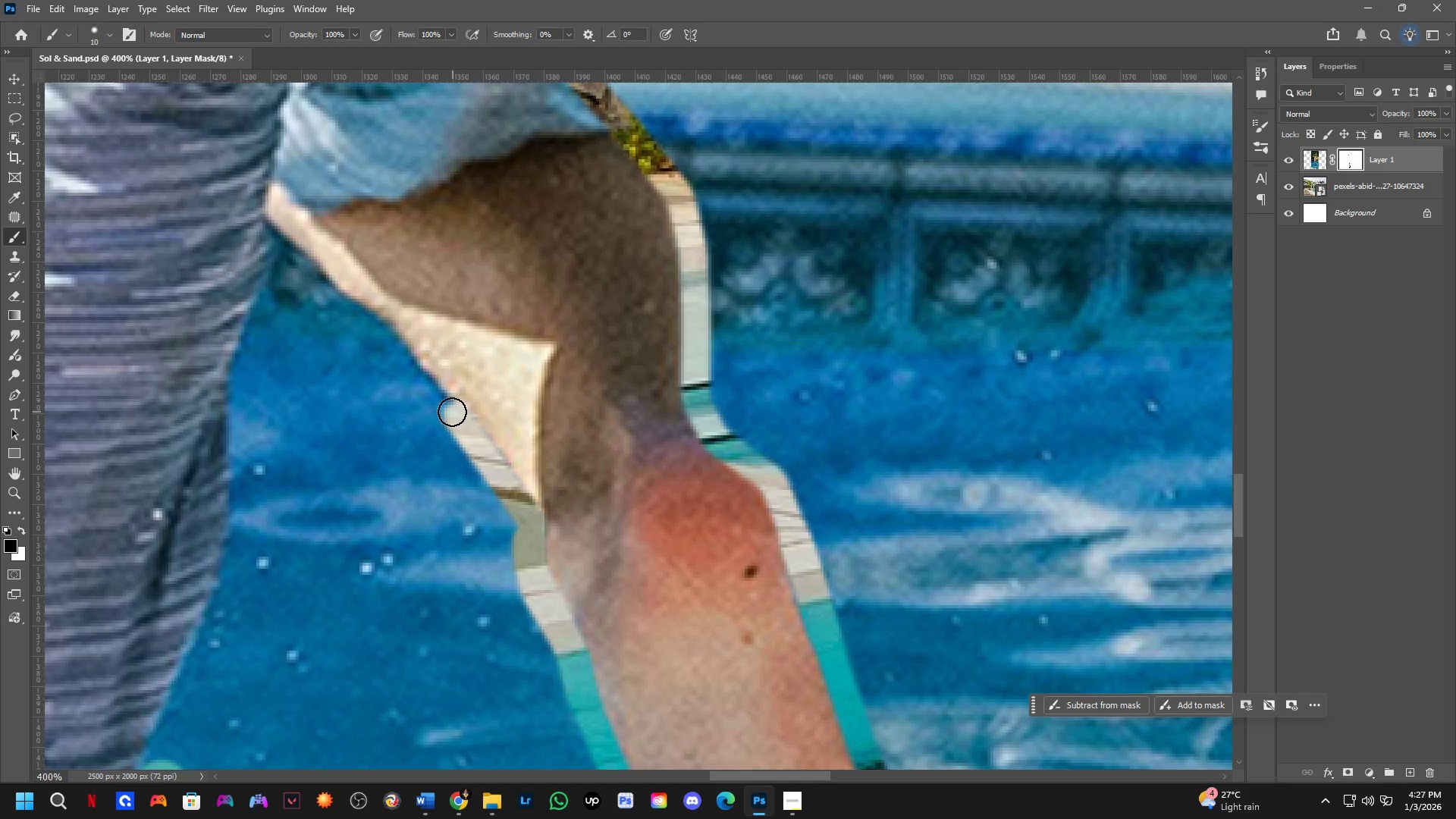 
hold_key(key=Space, duration=0.5)
 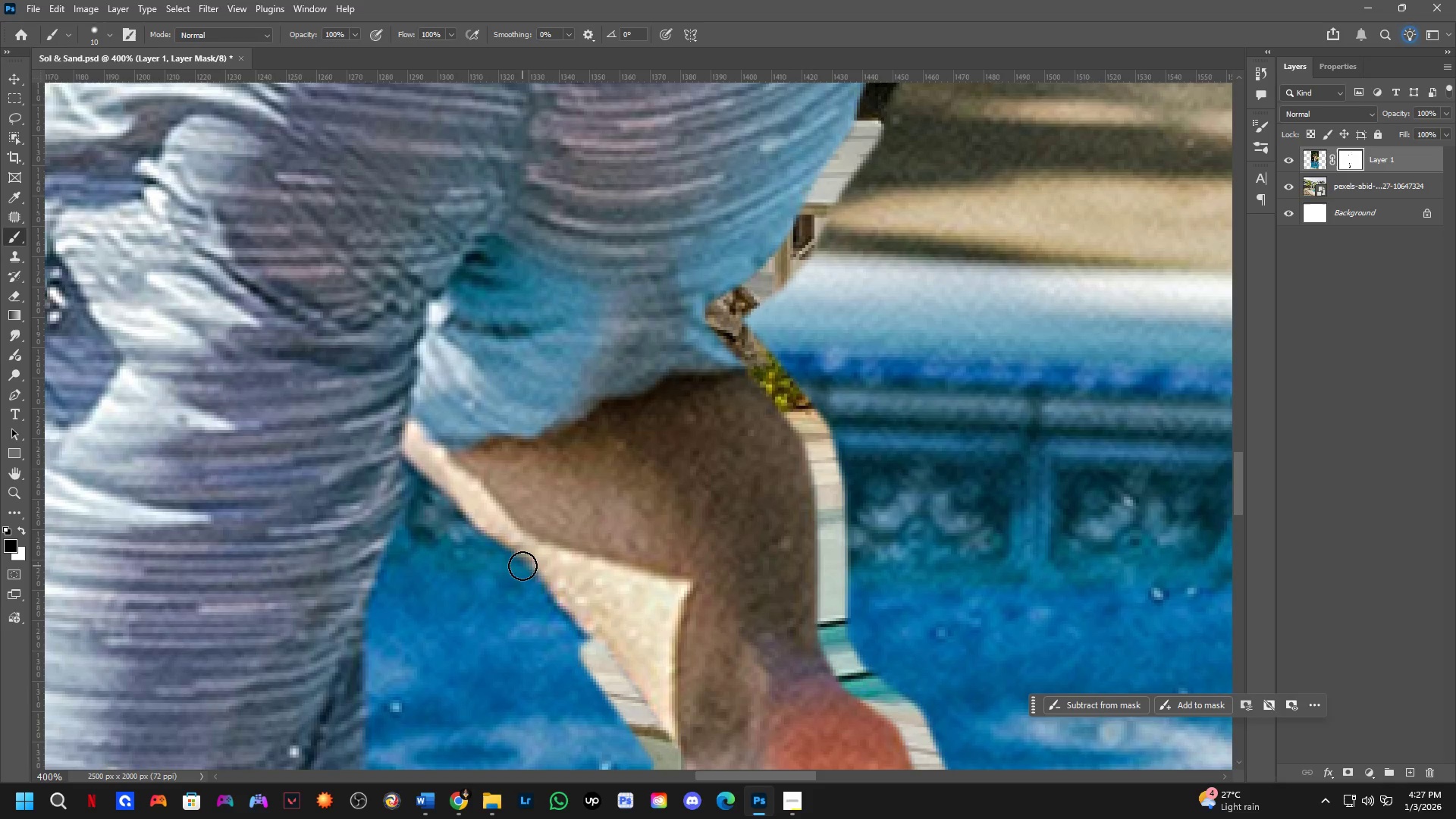 
left_click_drag(start_coordinate=[451, 416], to_coordinate=[588, 654])
 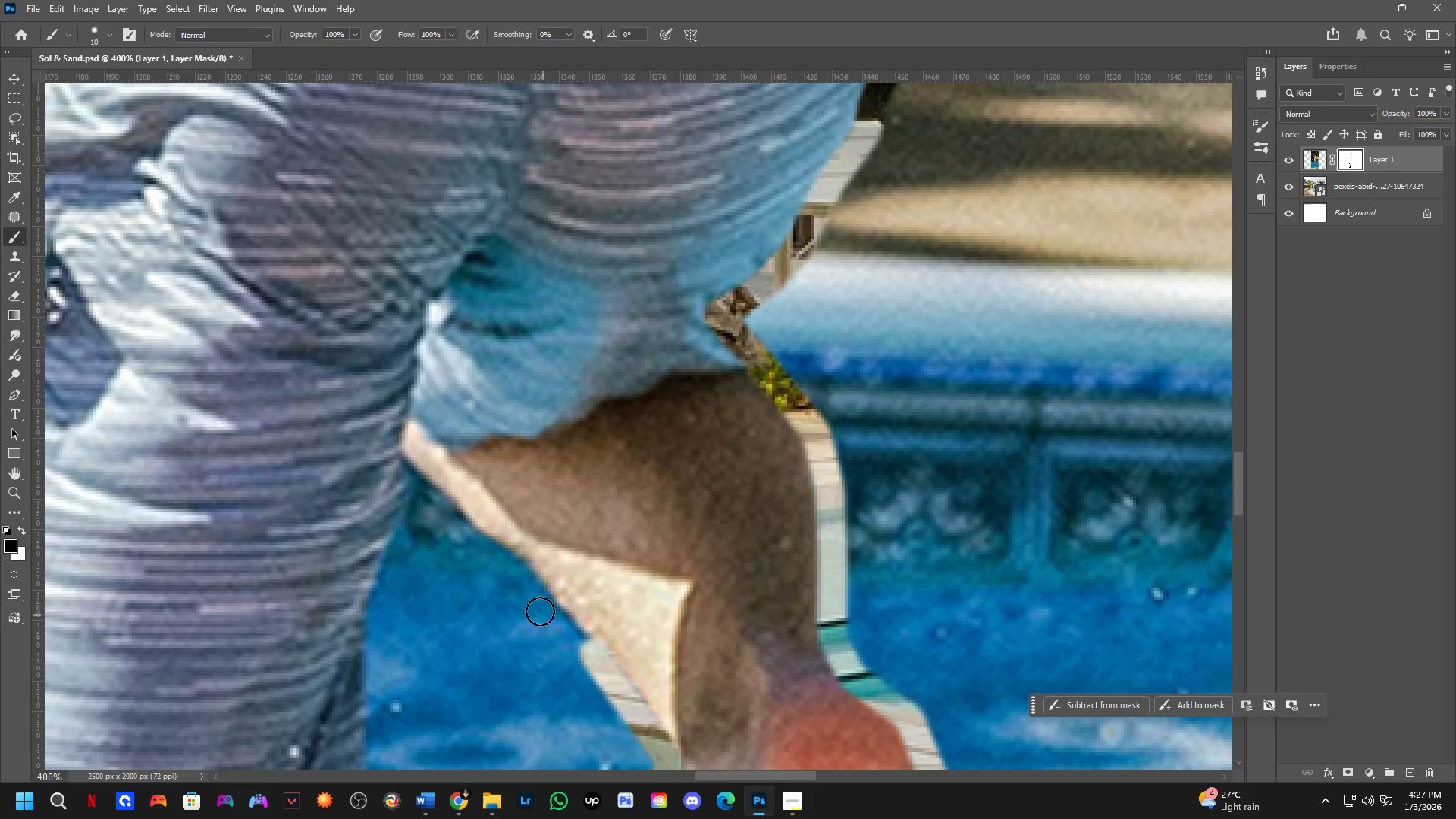 
hold_key(key=ShiftLeft, duration=0.45)
left_click([522, 566])
 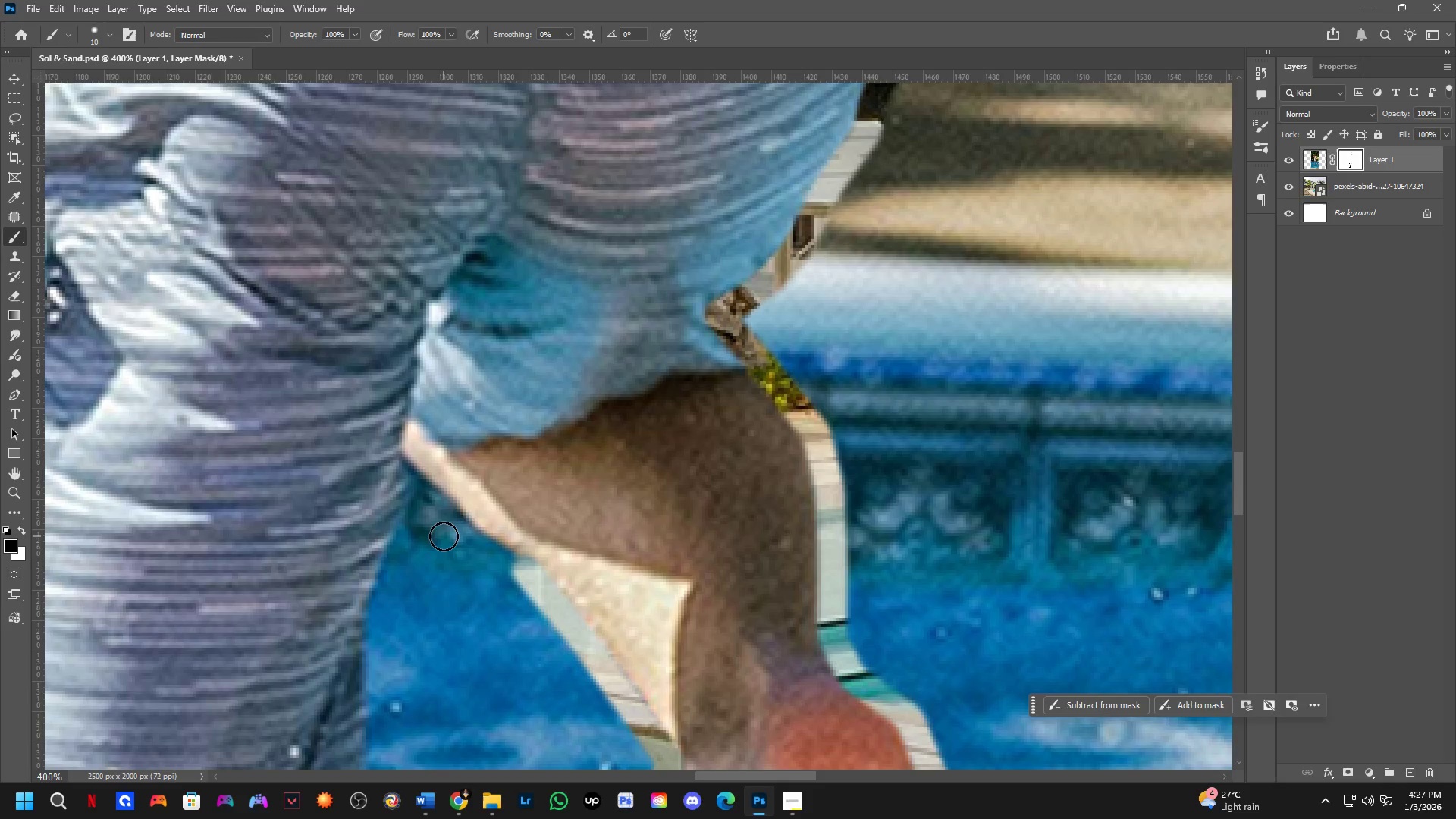 
hold_key(key=ShiftLeft, duration=0.41)
 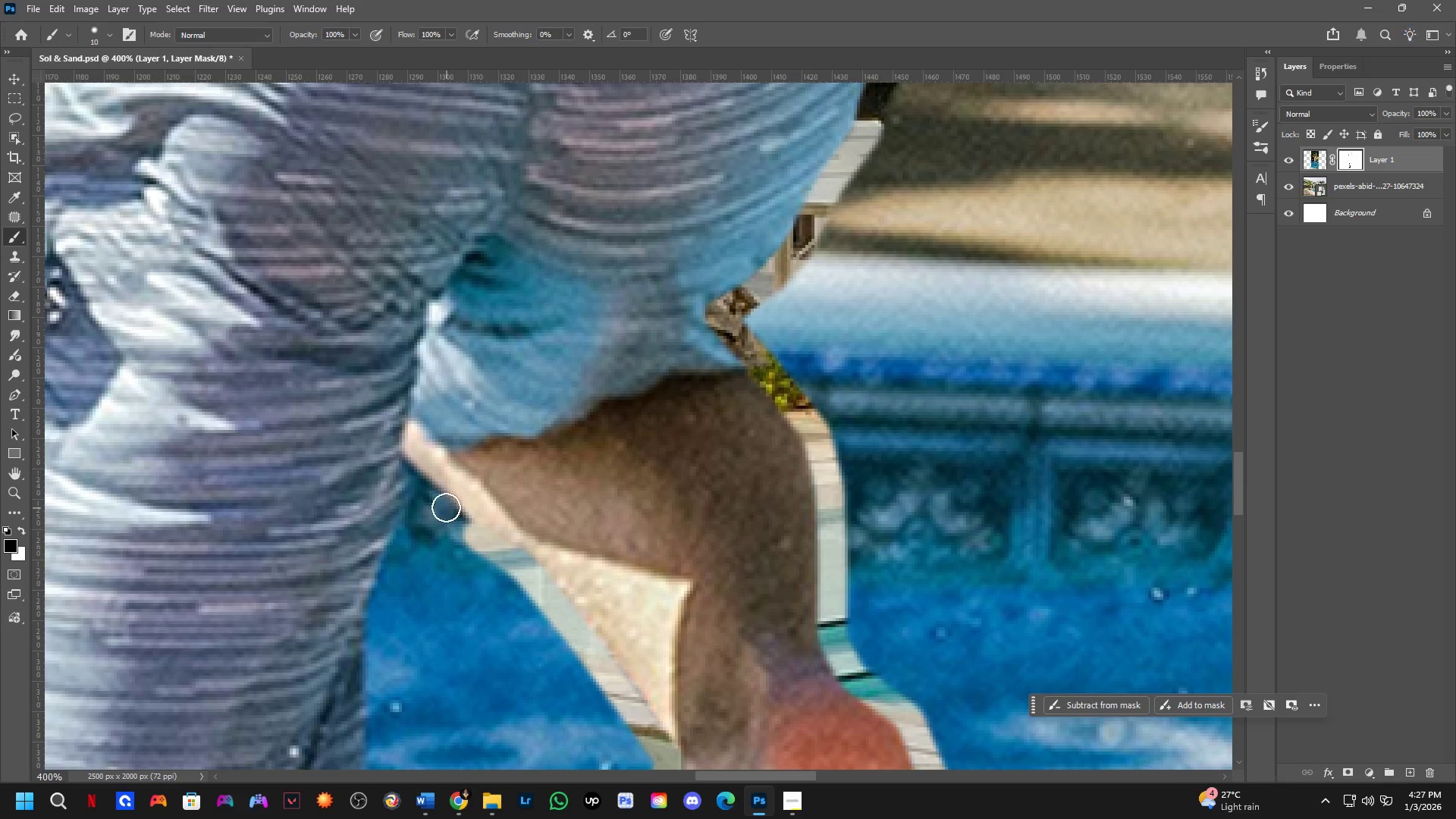 
key(Shift+ShiftLeft)
 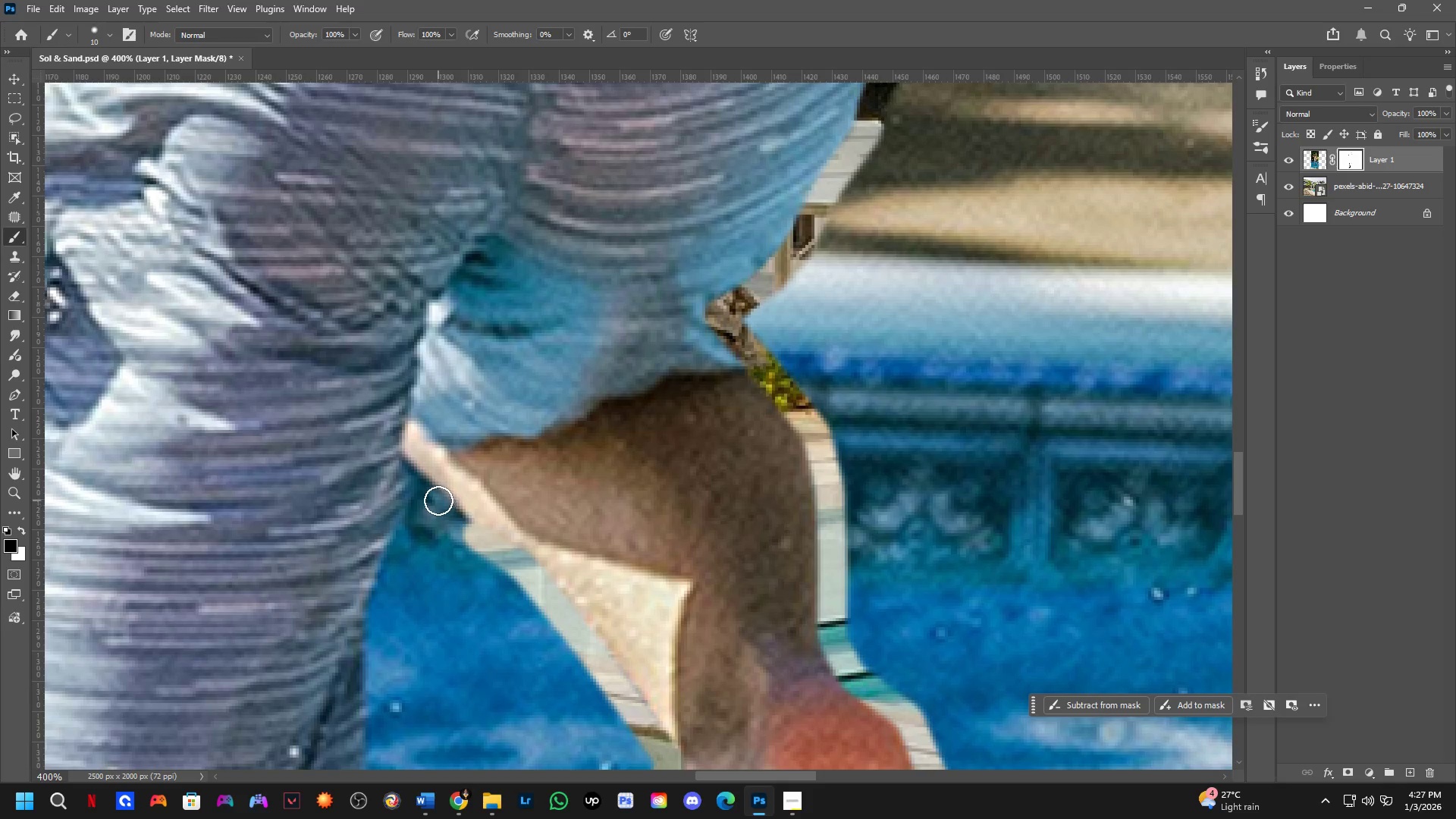 
left_click([438, 500])
 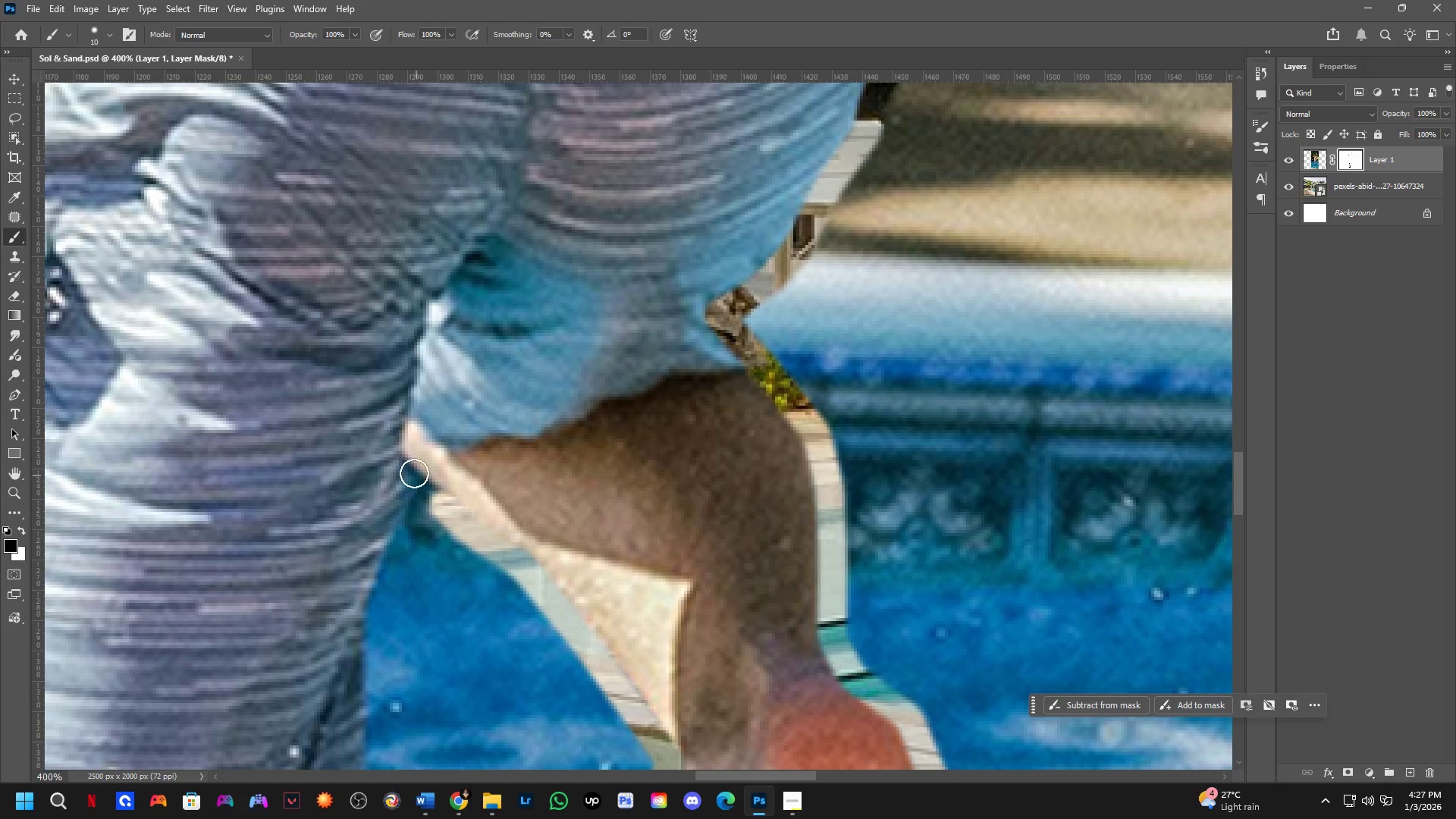 
hold_key(key=ShiftLeft, duration=0.61)
left_click([398, 460])
 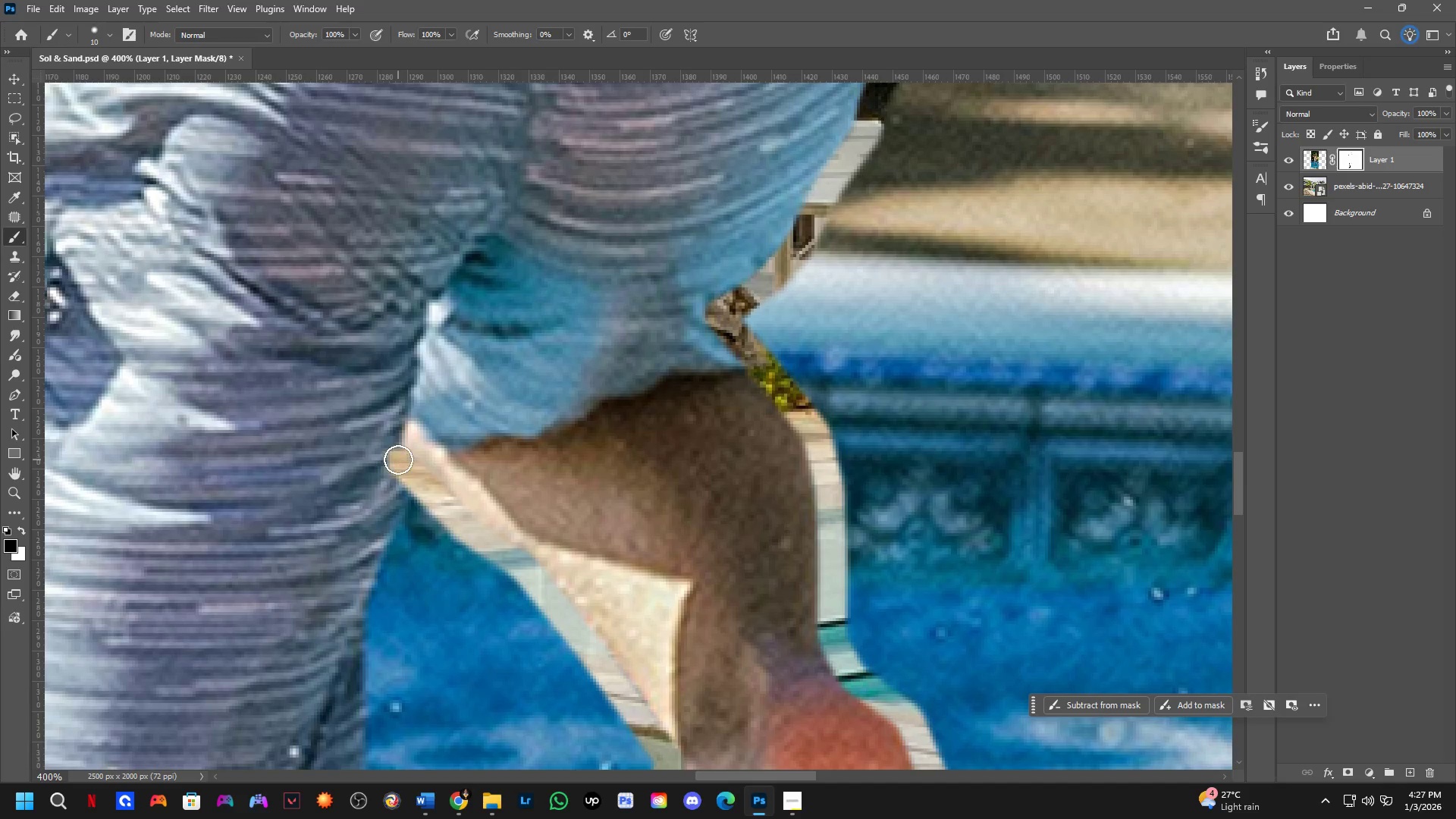 
hold_key(key=ShiftLeft, duration=1.51)
 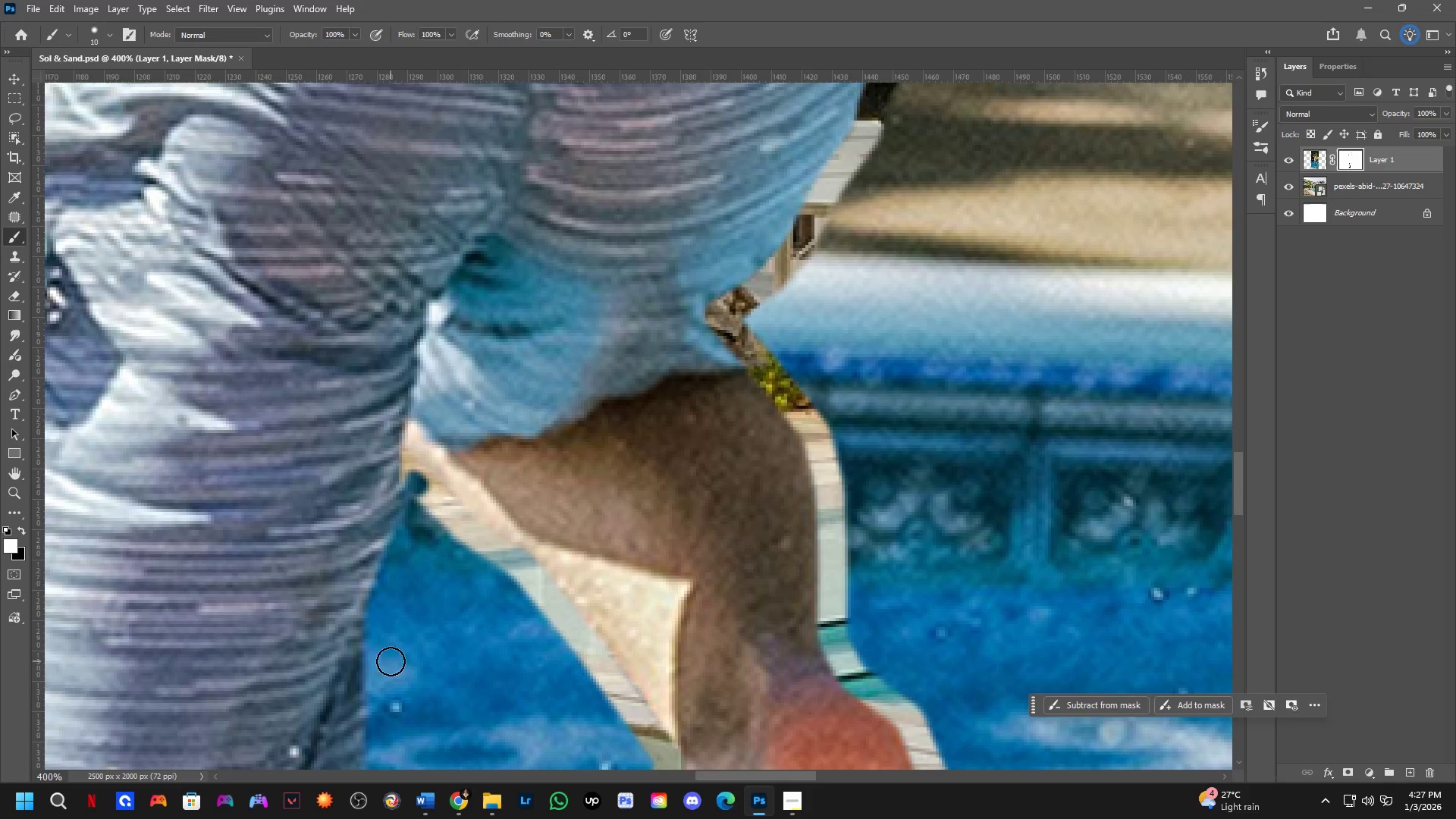 
key(X)
 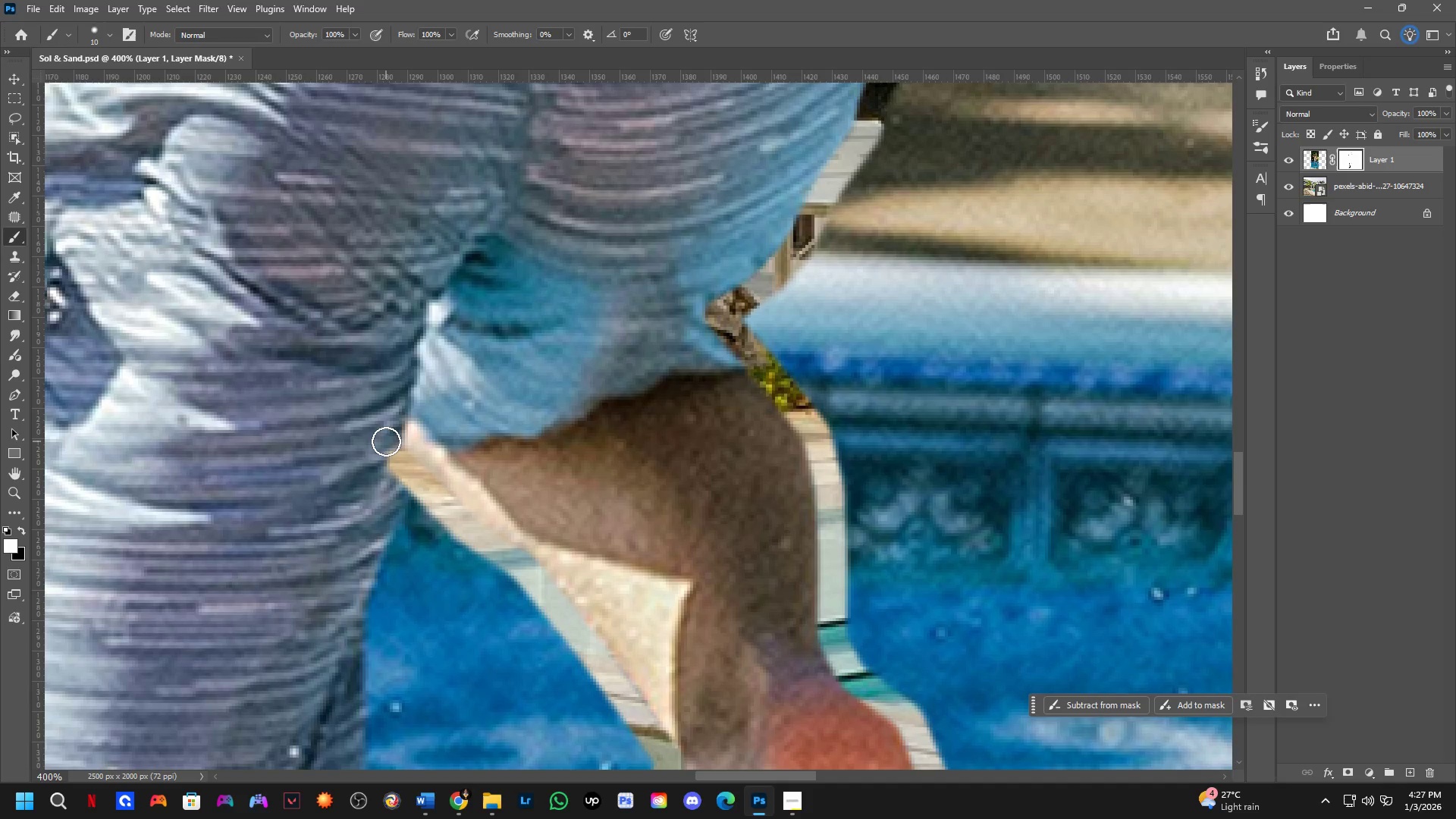 
left_click_drag(start_coordinate=[386, 441], to_coordinate=[383, 496])
 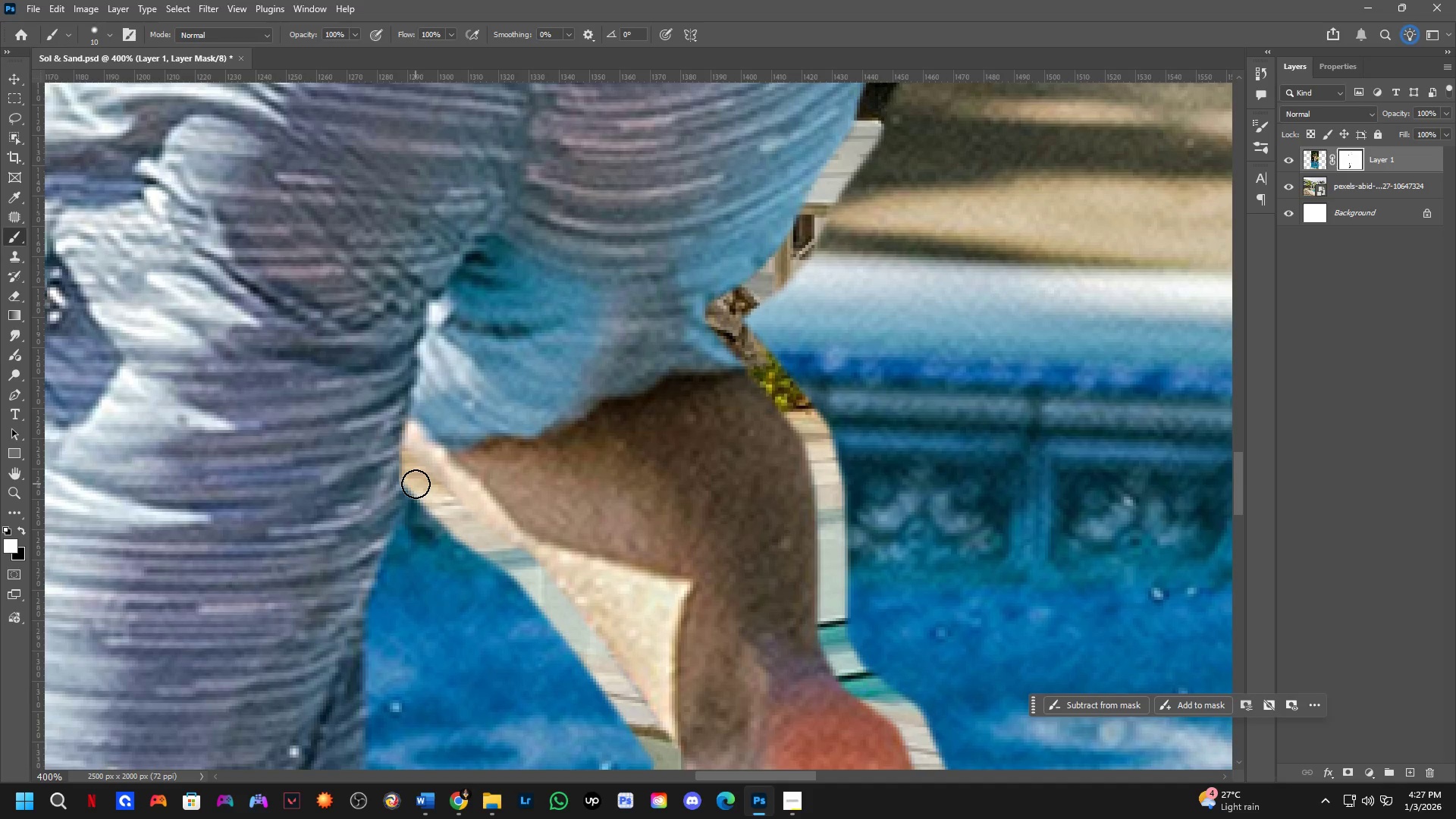 
left_click([416, 484])
 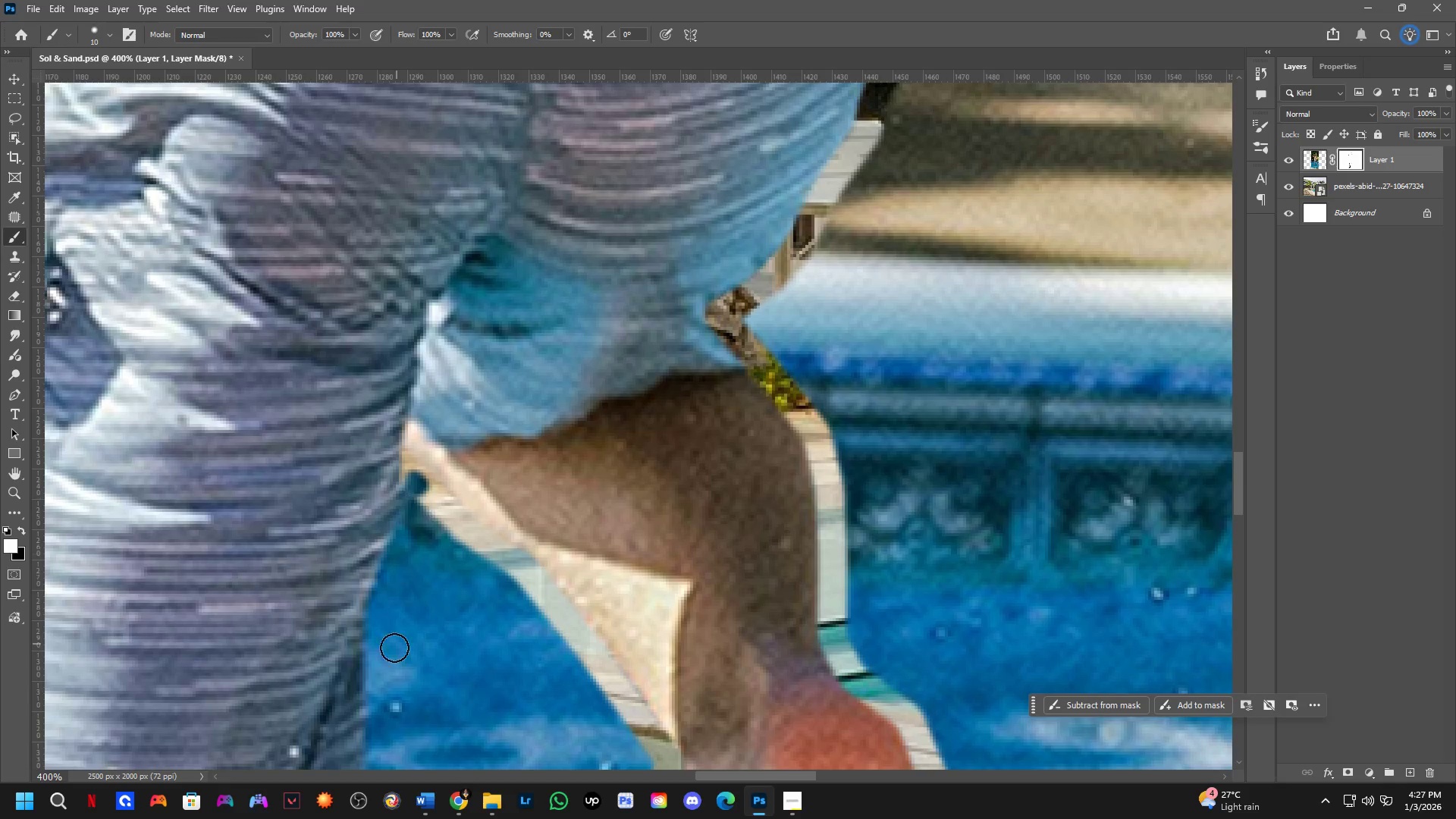 
hold_key(key=Space, duration=0.39)
 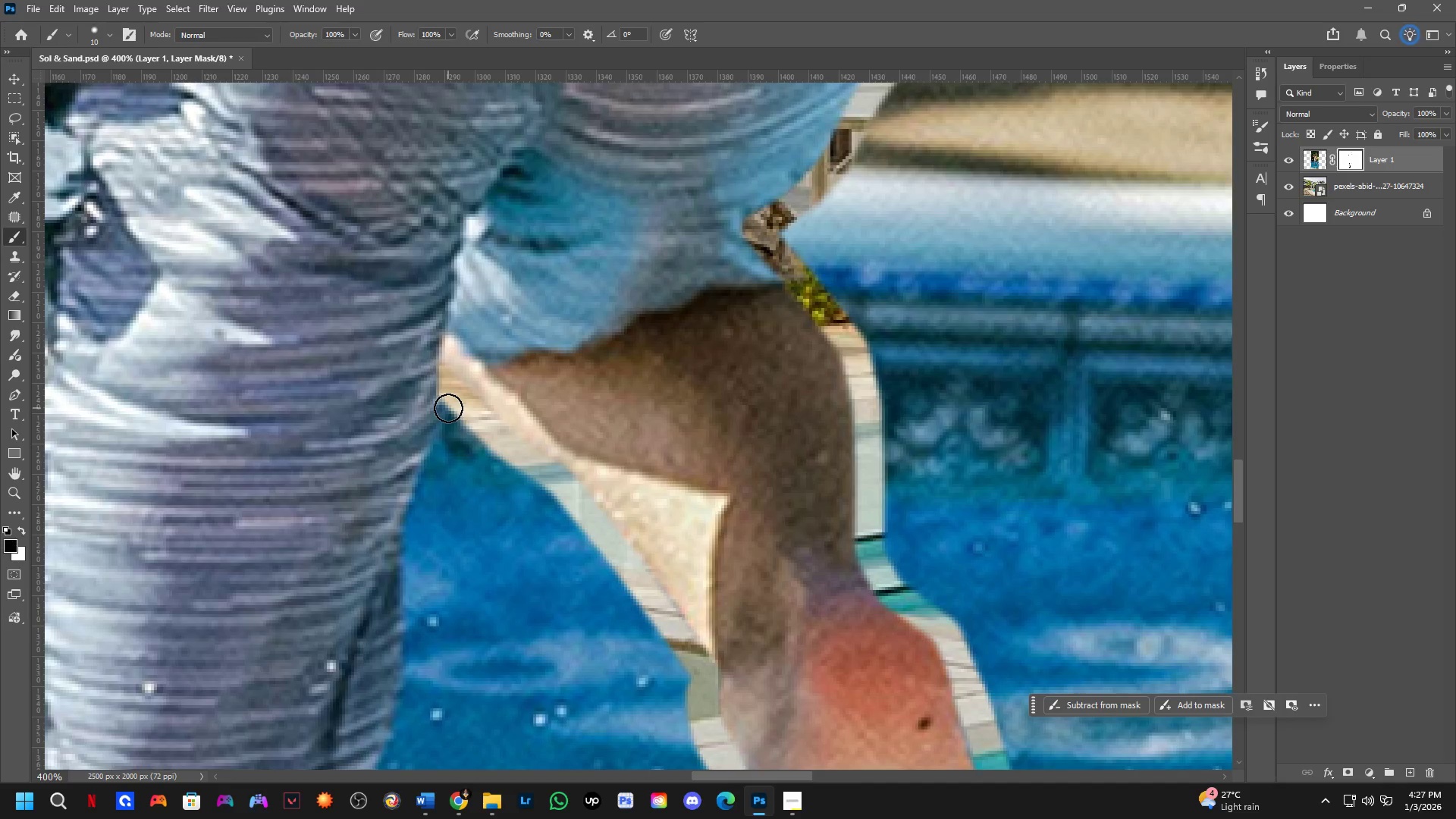 
left_click_drag(start_coordinate=[391, 661], to_coordinate=[428, 576])
 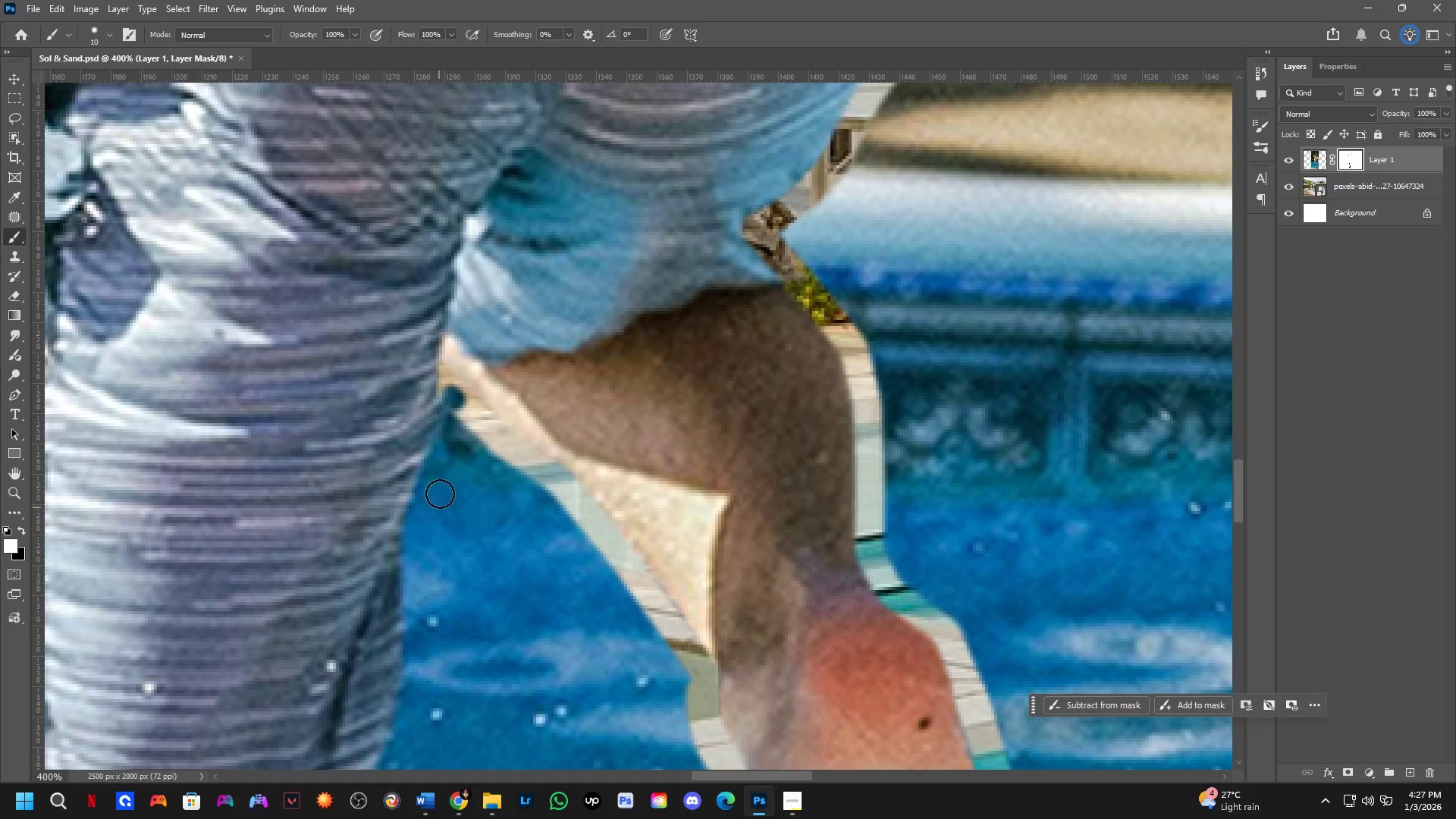 
key(Control+ControlLeft)
 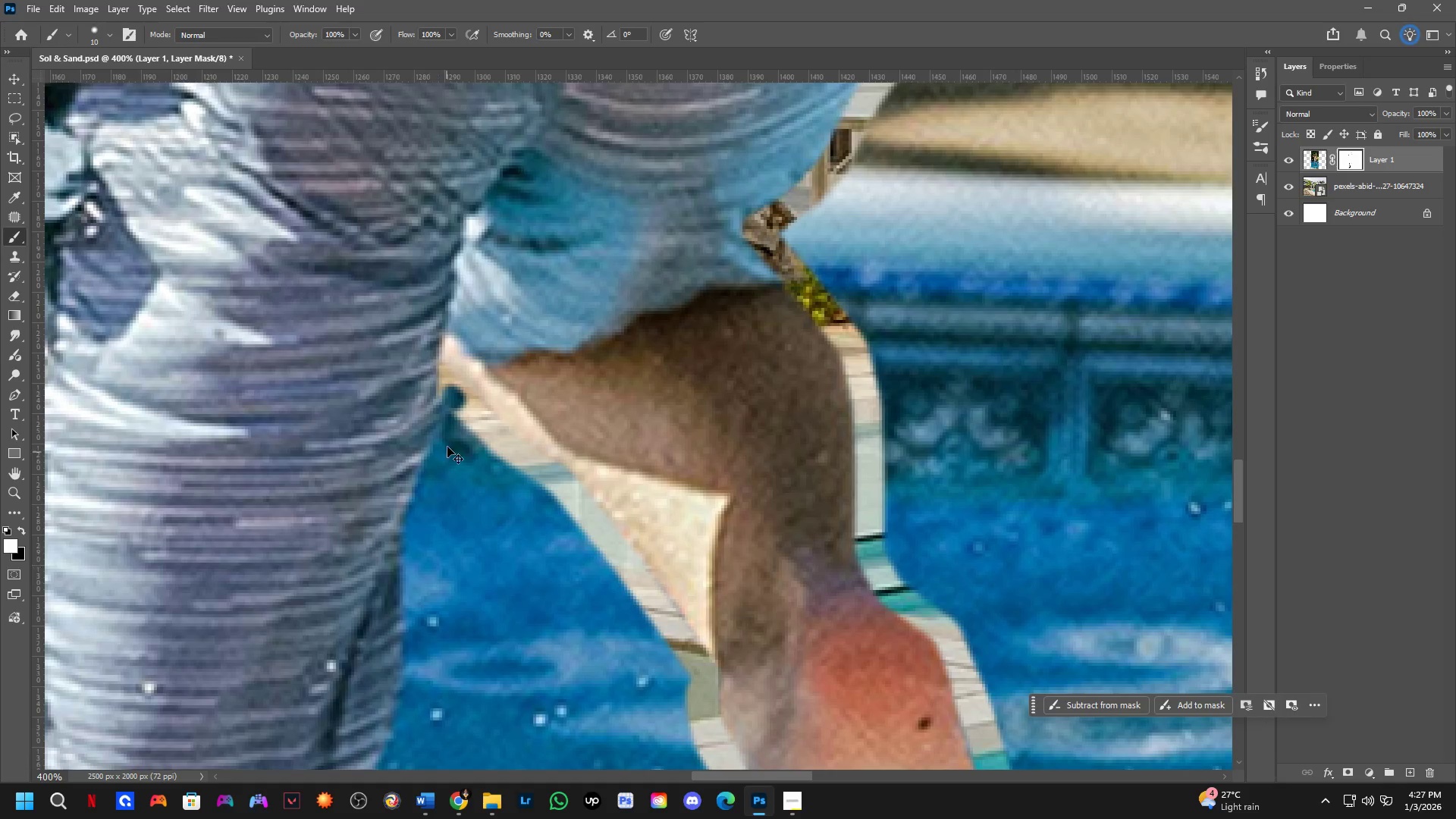 
key(Control+Z)
 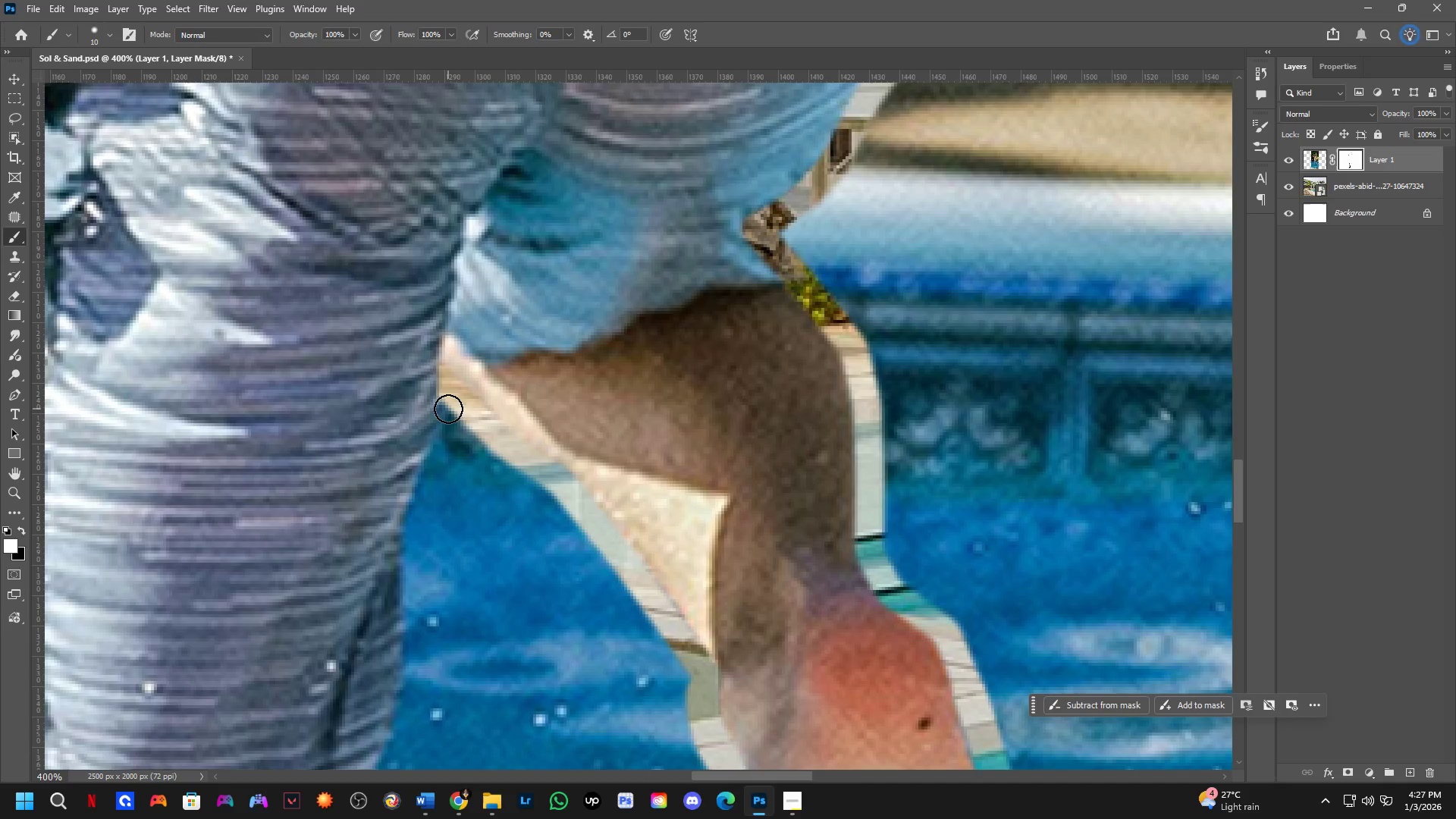 
key(X)
 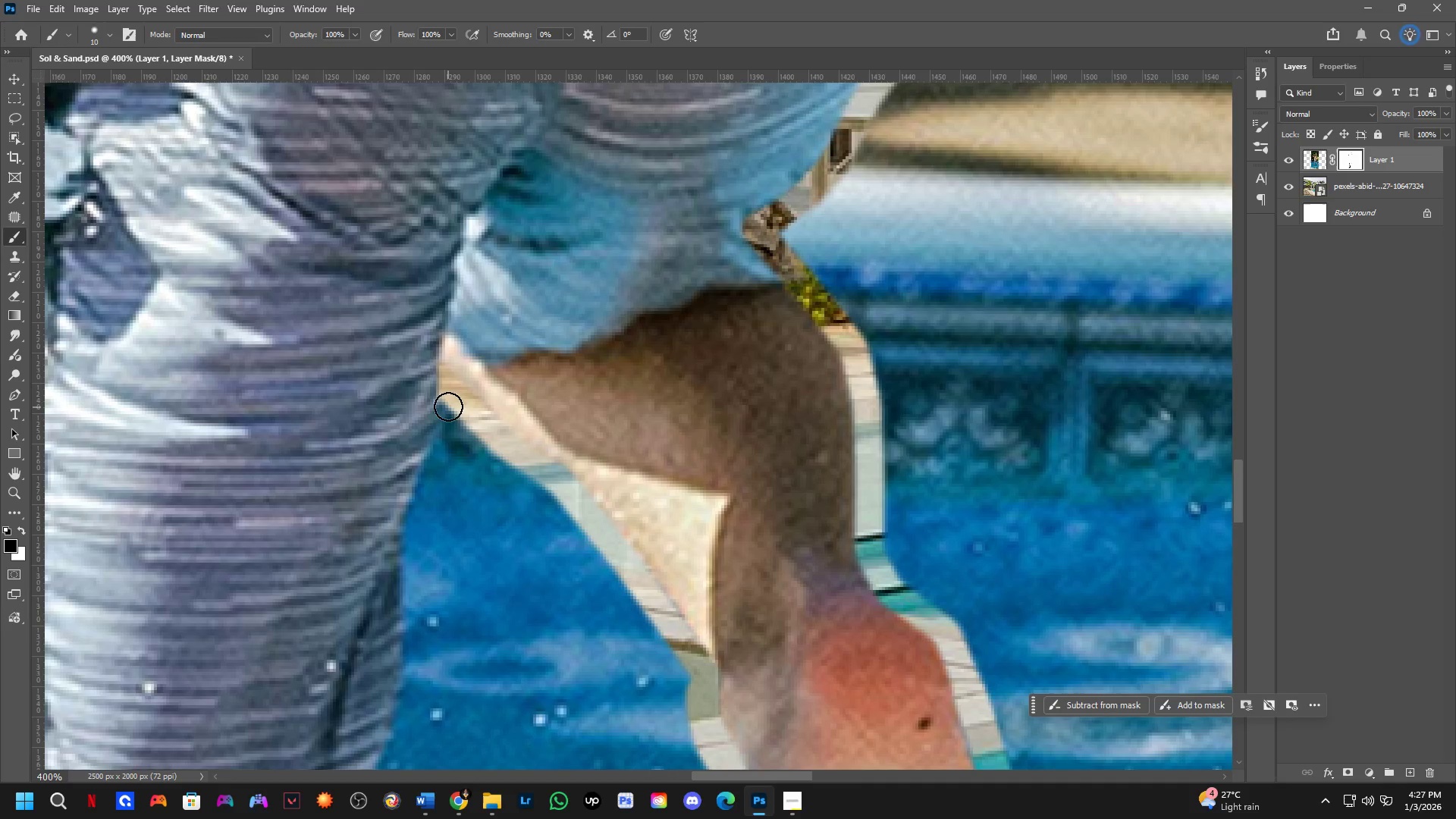 
left_click([449, 404])
 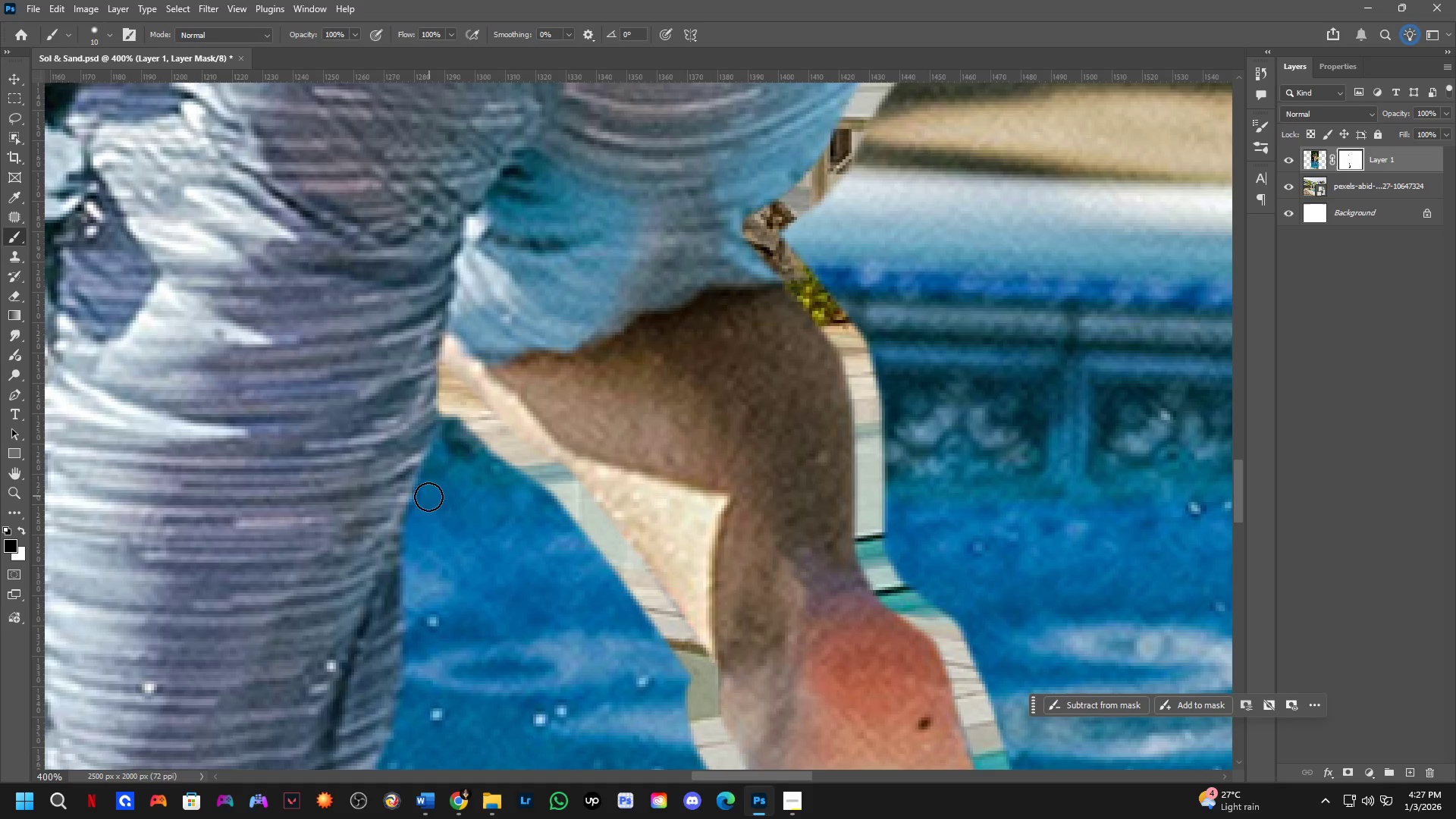 
hold_key(key=ShiftLeft, duration=0.52)
 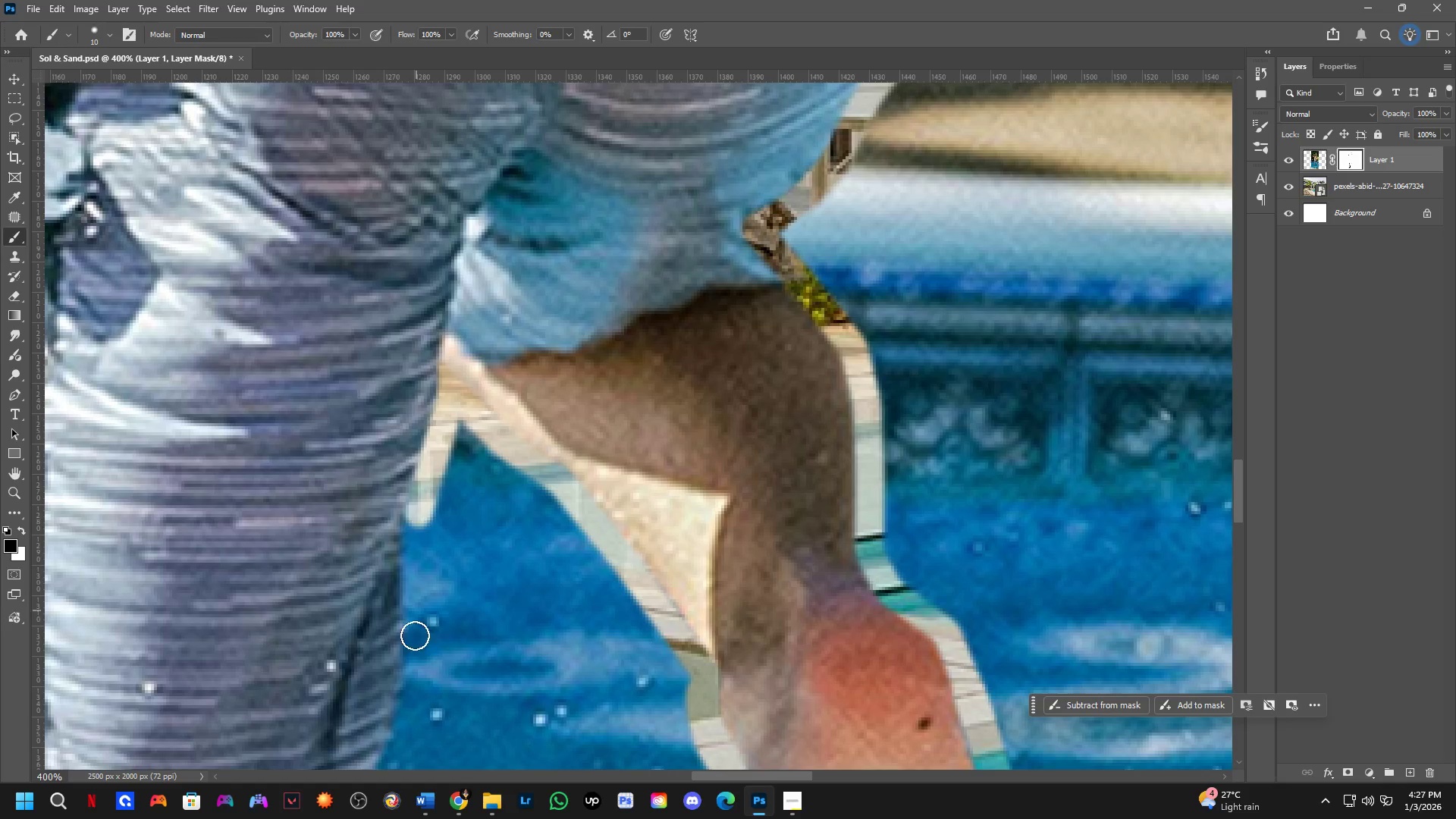 
hold_key(key=Space, duration=0.47)
 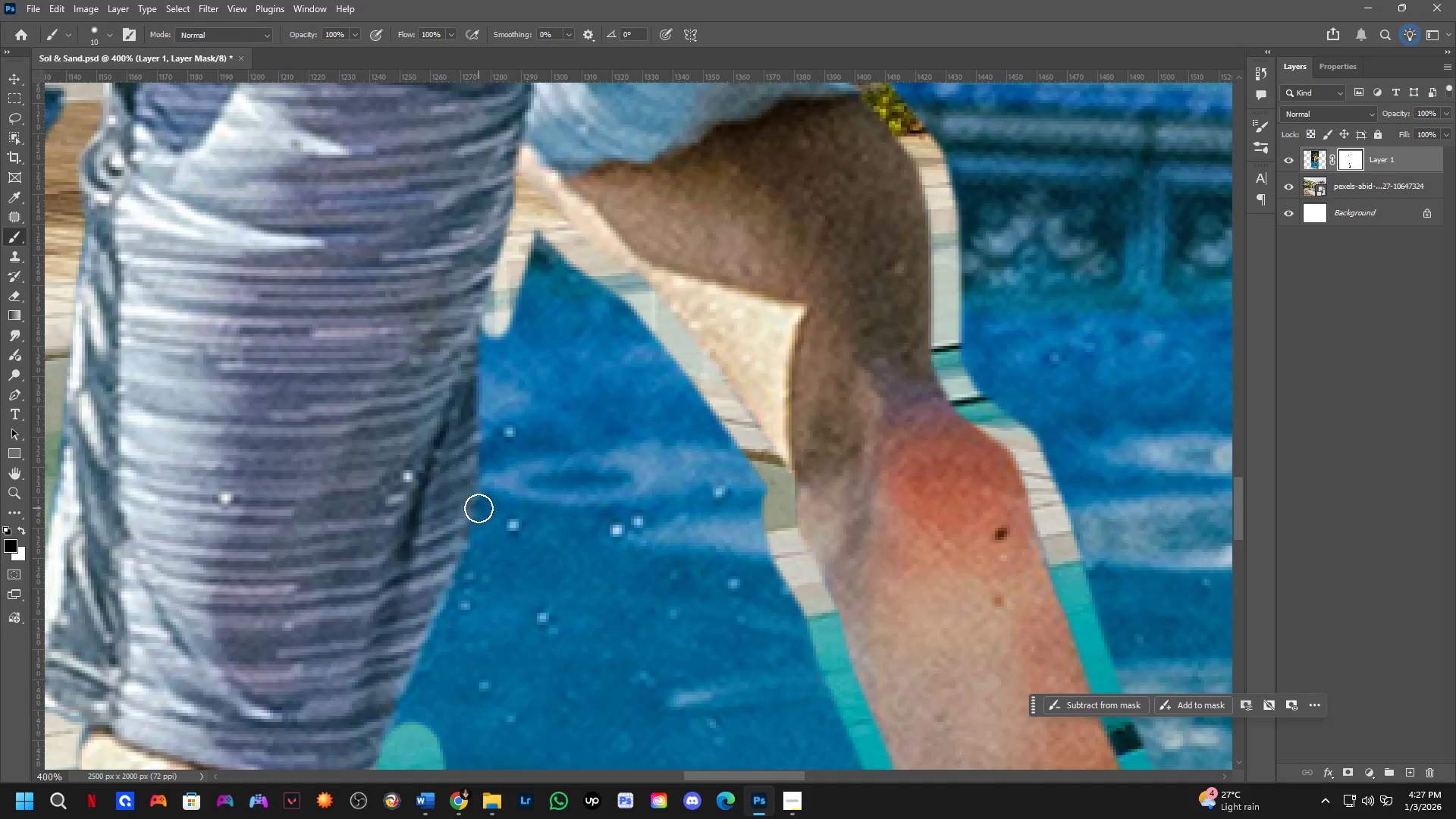 
left_click_drag(start_coordinate=[406, 691], to_coordinate=[467, 544])
 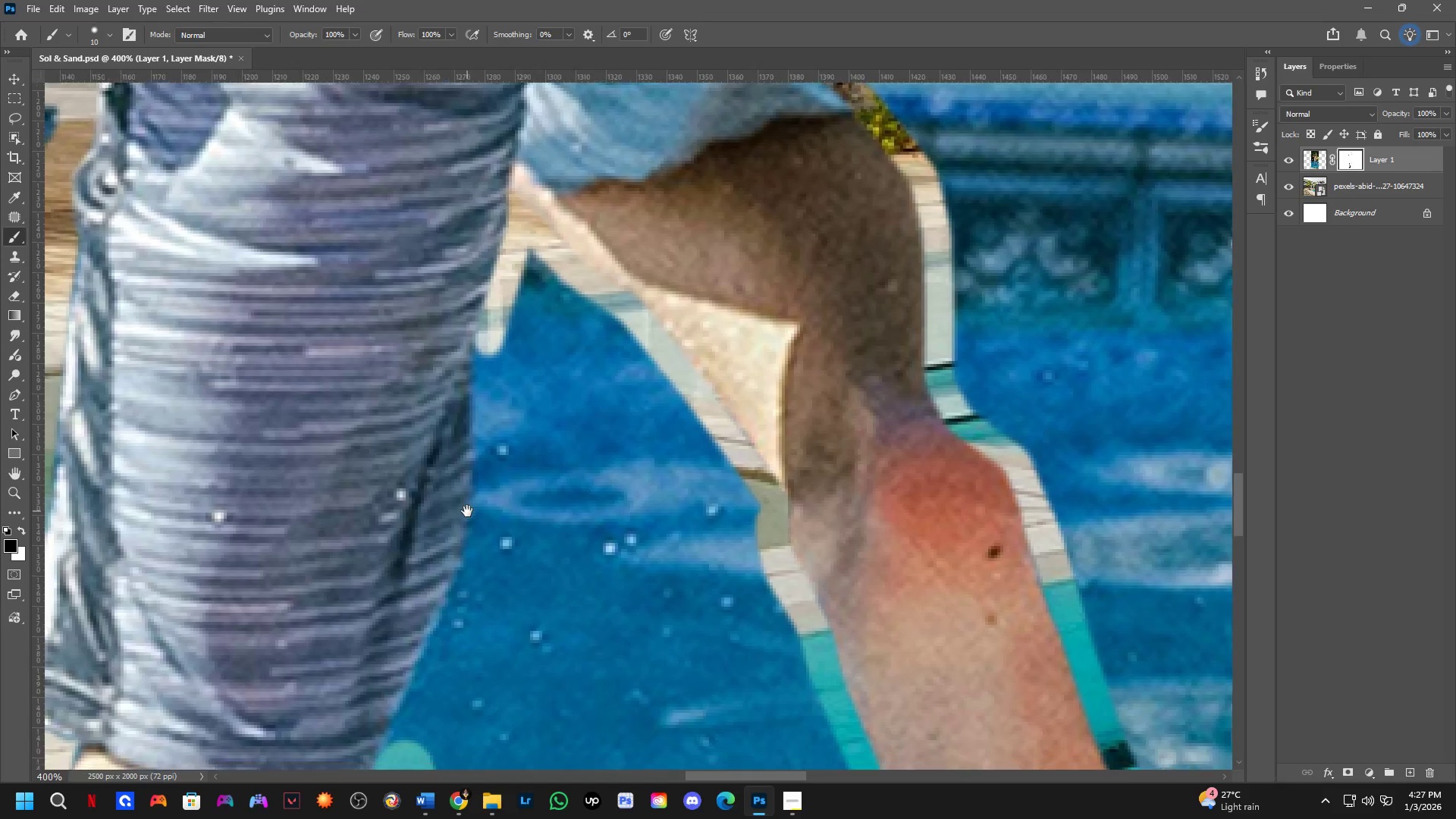 
hold_key(key=ShiftLeft, duration=0.67)
 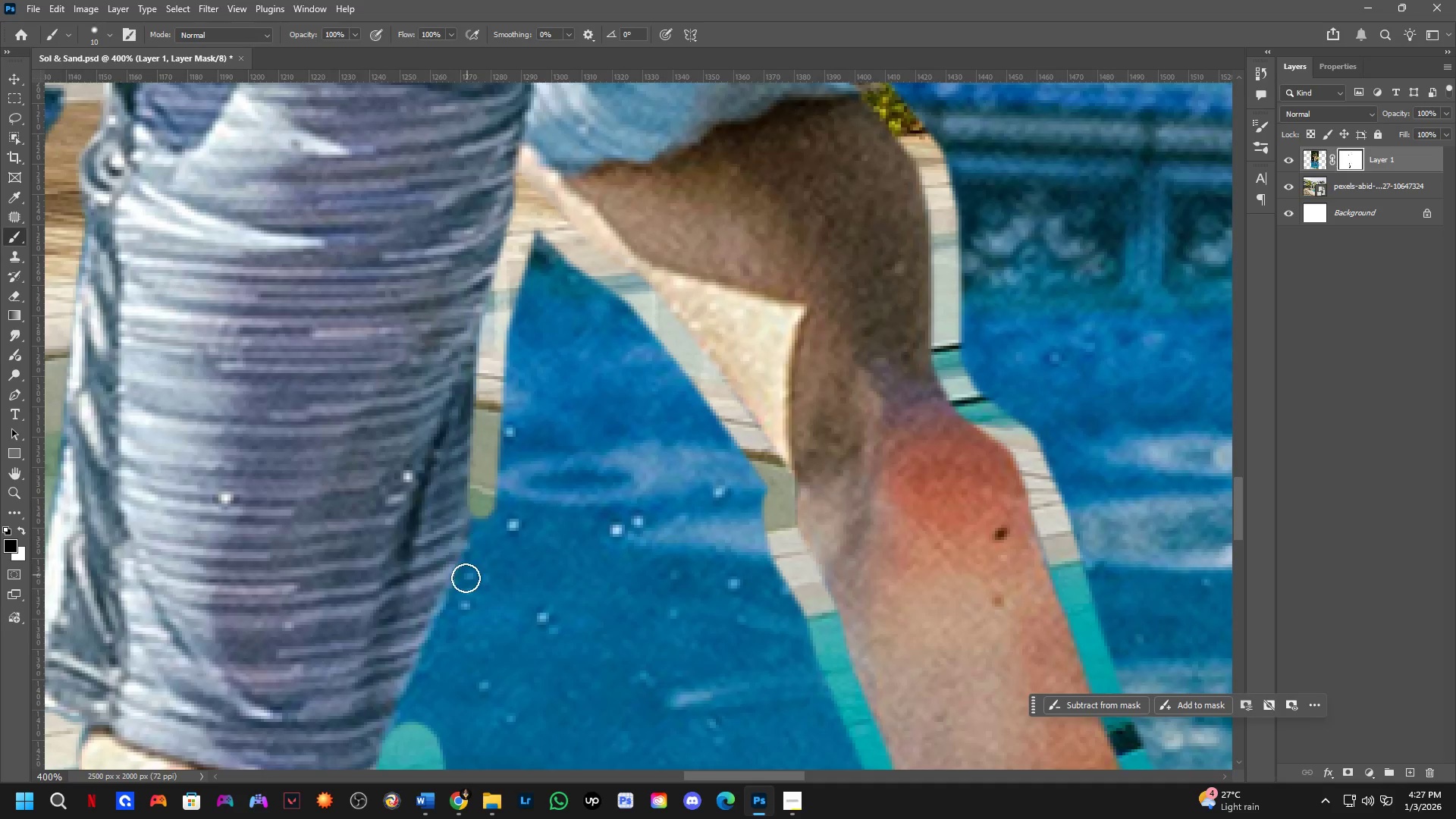 
key(Shift+ShiftLeft)
 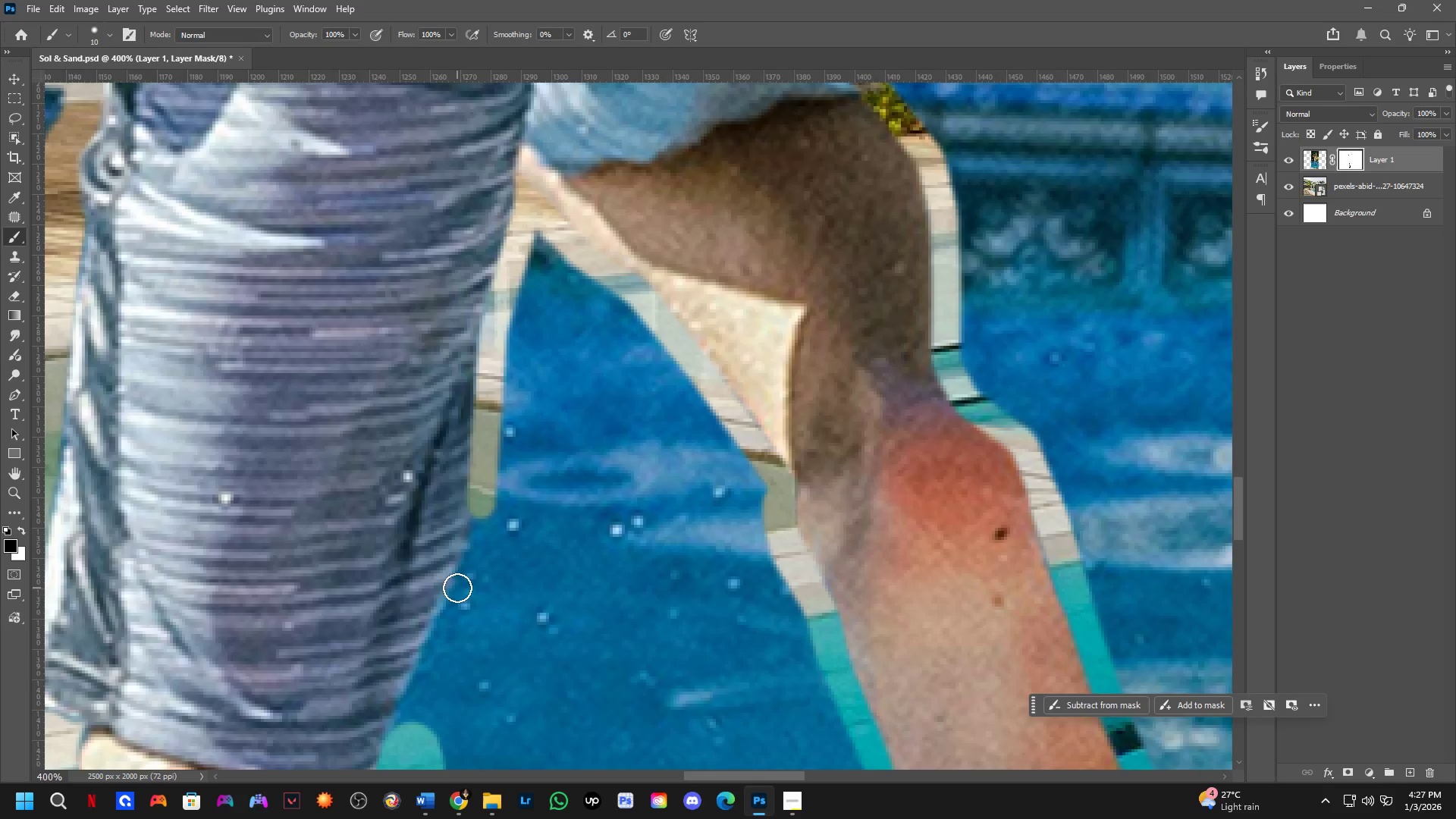 
double_click([457, 588])
 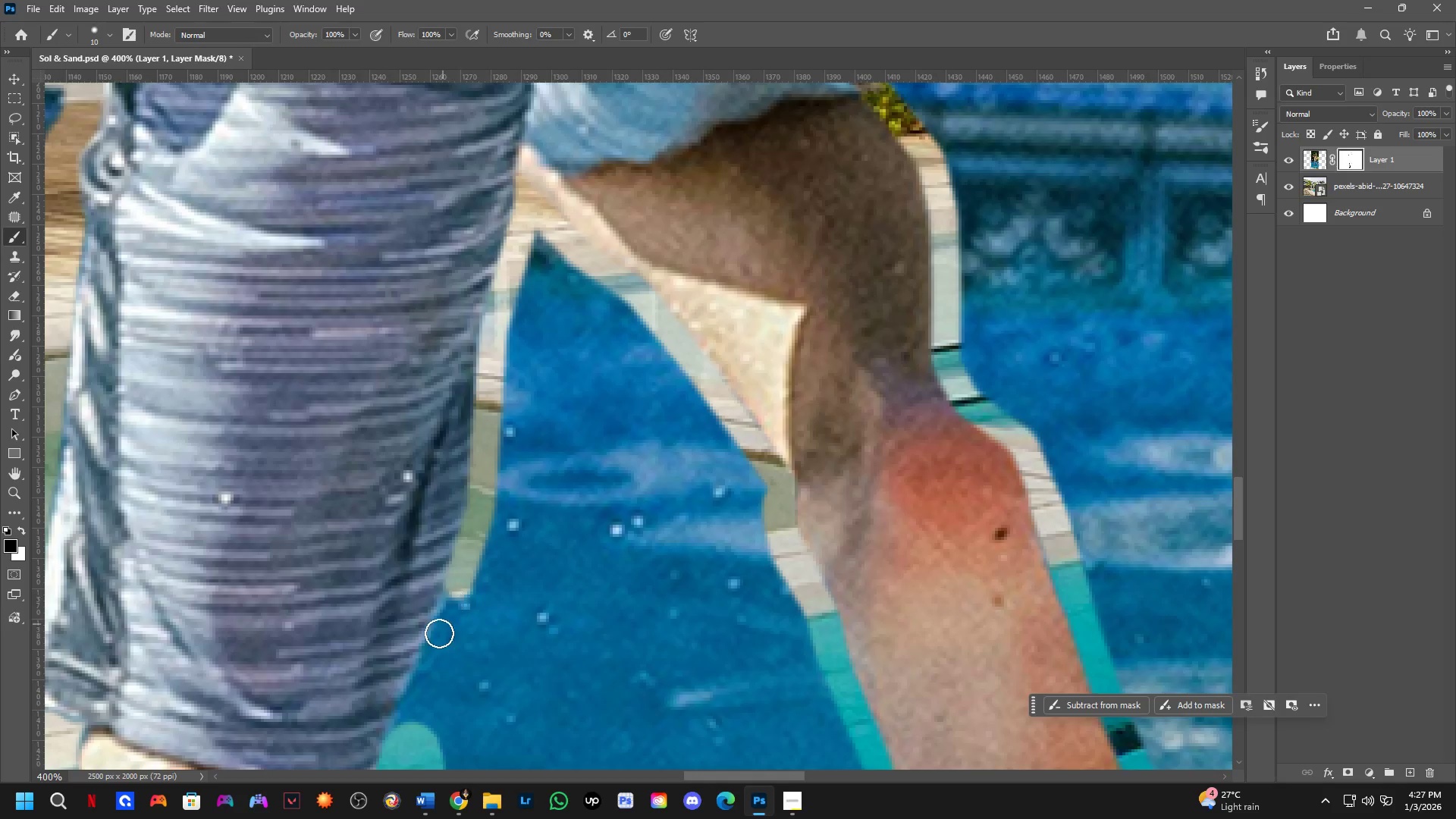 
key(Shift+ShiftLeft)
 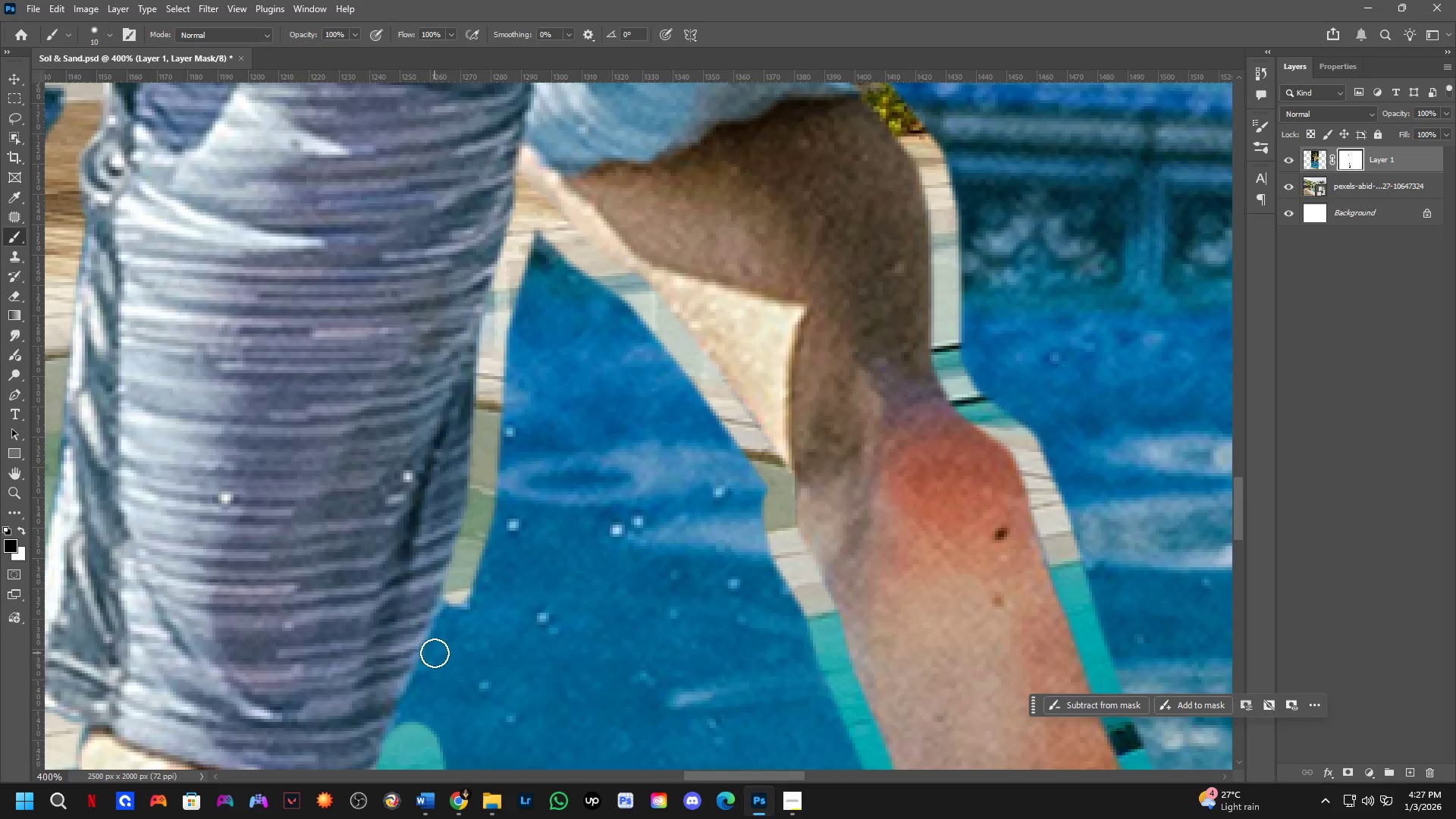 
triple_click([435, 653])
 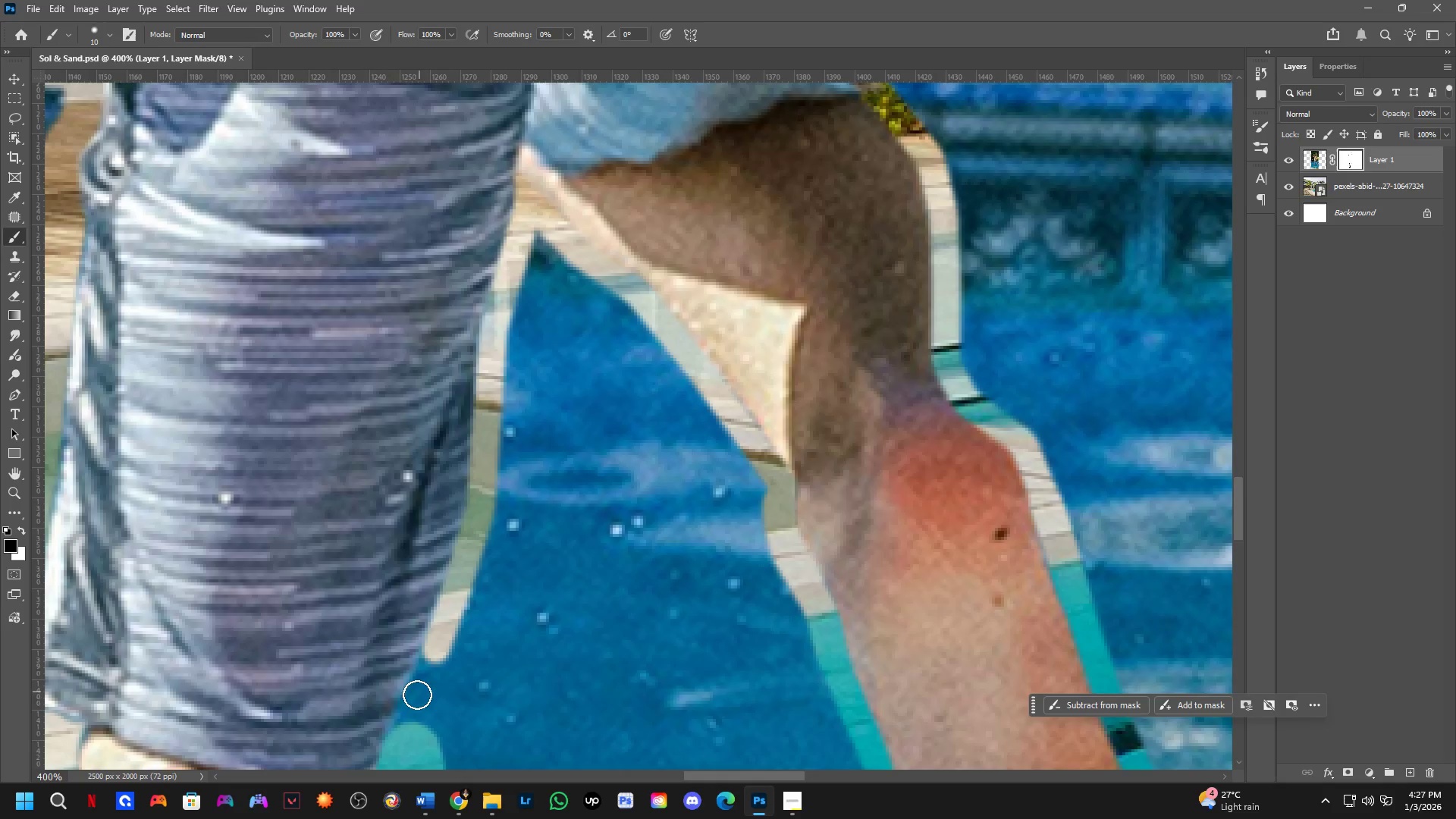 
key(Shift+ShiftLeft)
 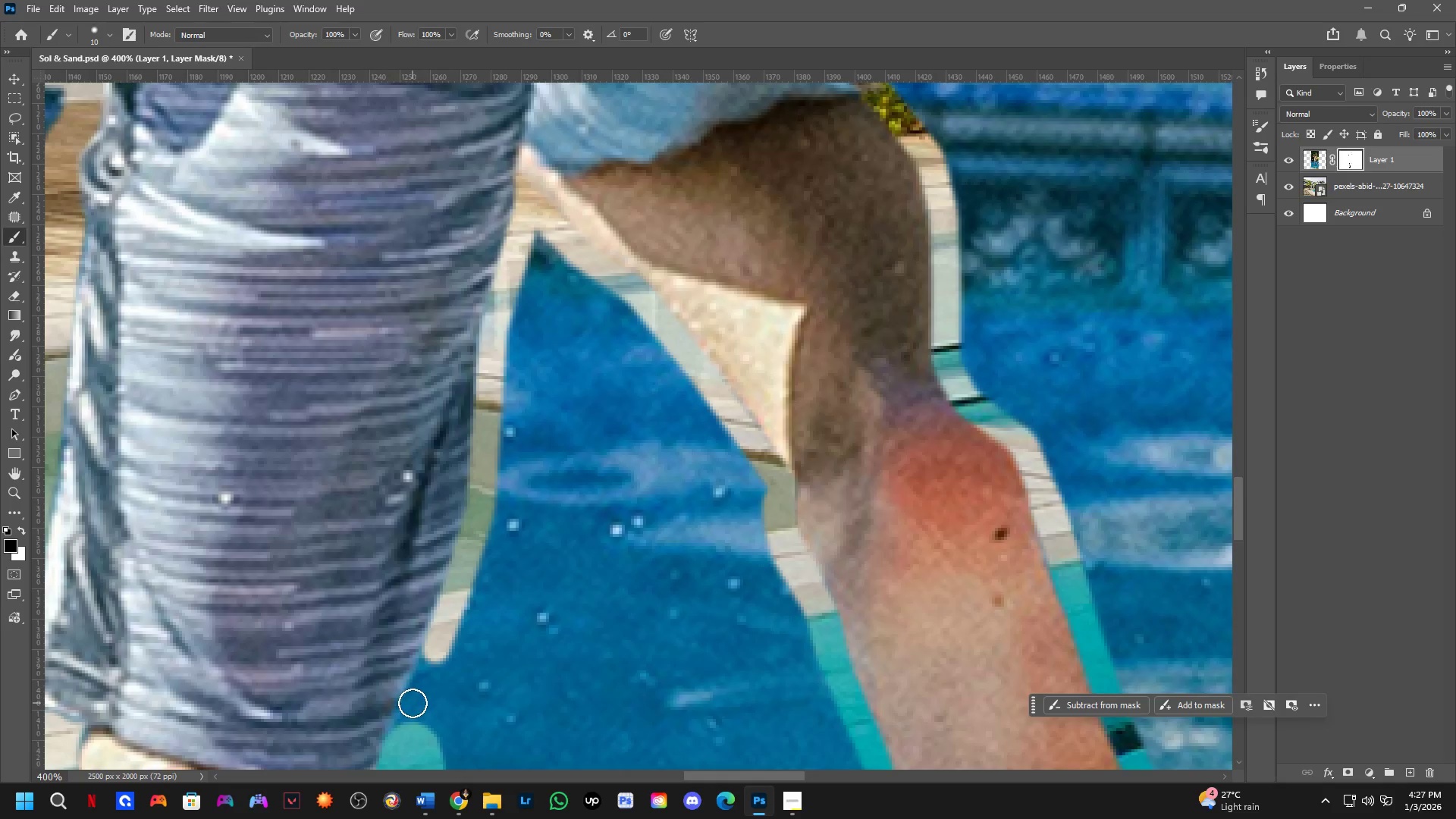 
triple_click([413, 703])
 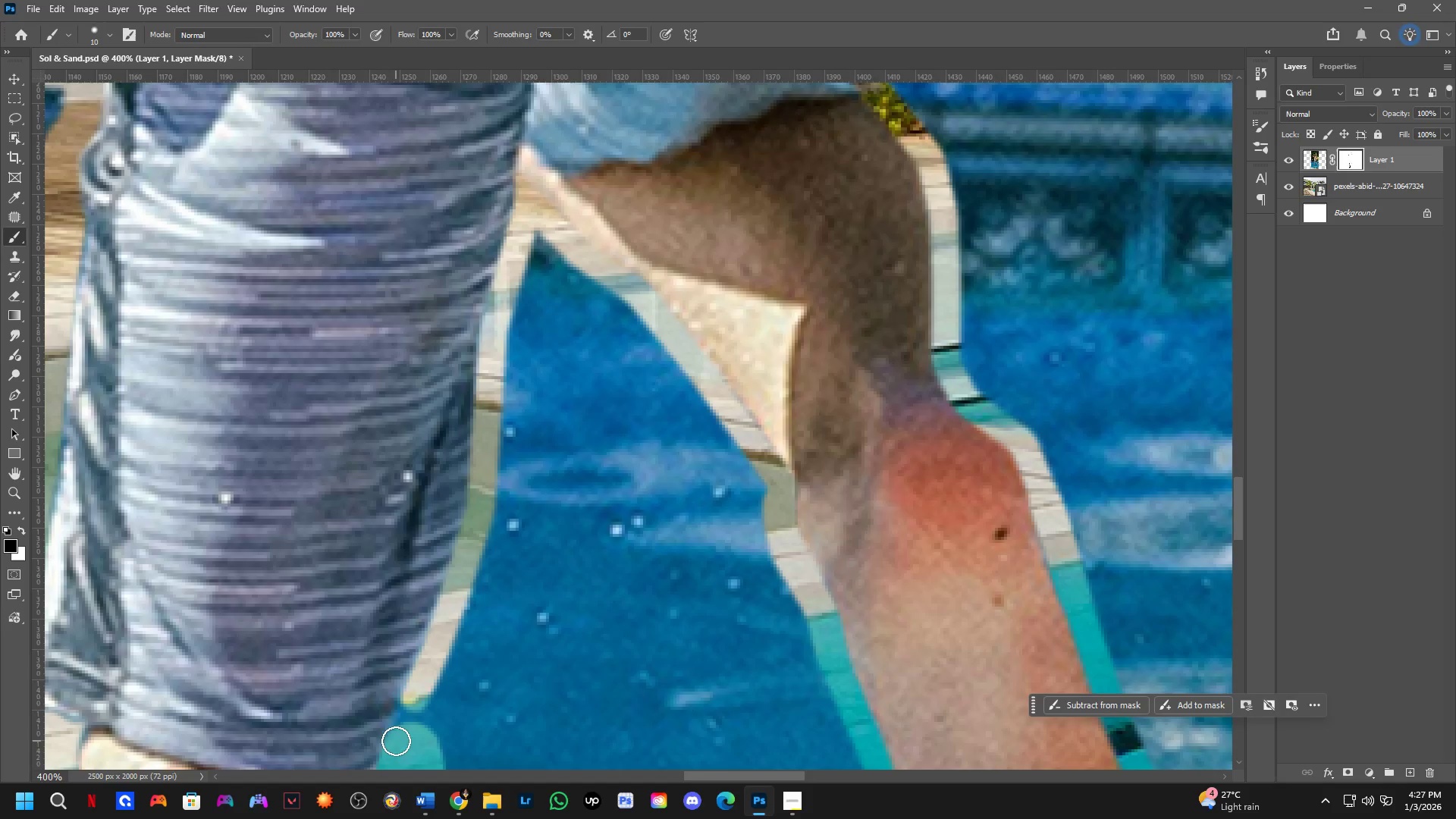 
key(Shift+ShiftLeft)
 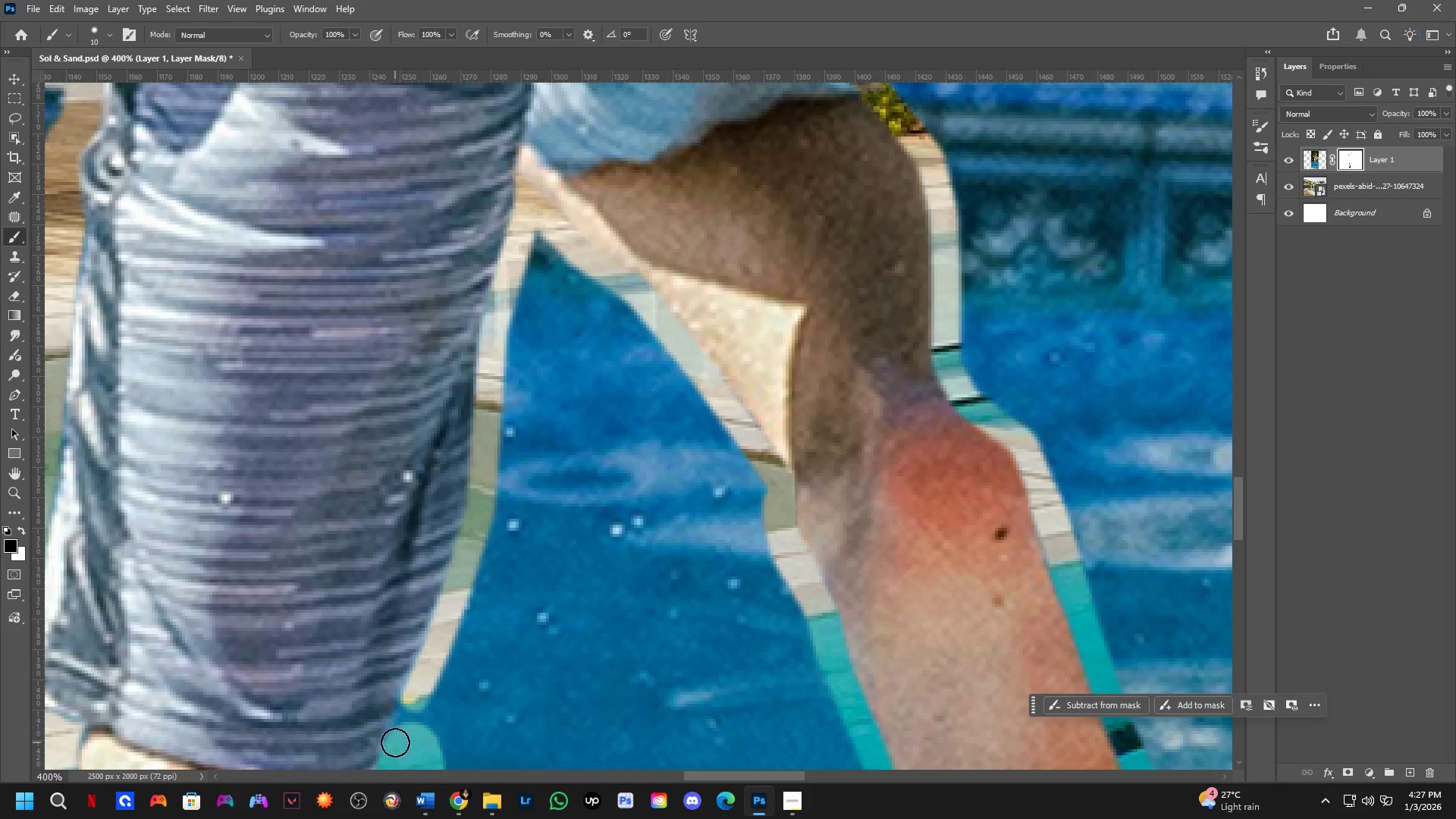 
triple_click([395, 742])
 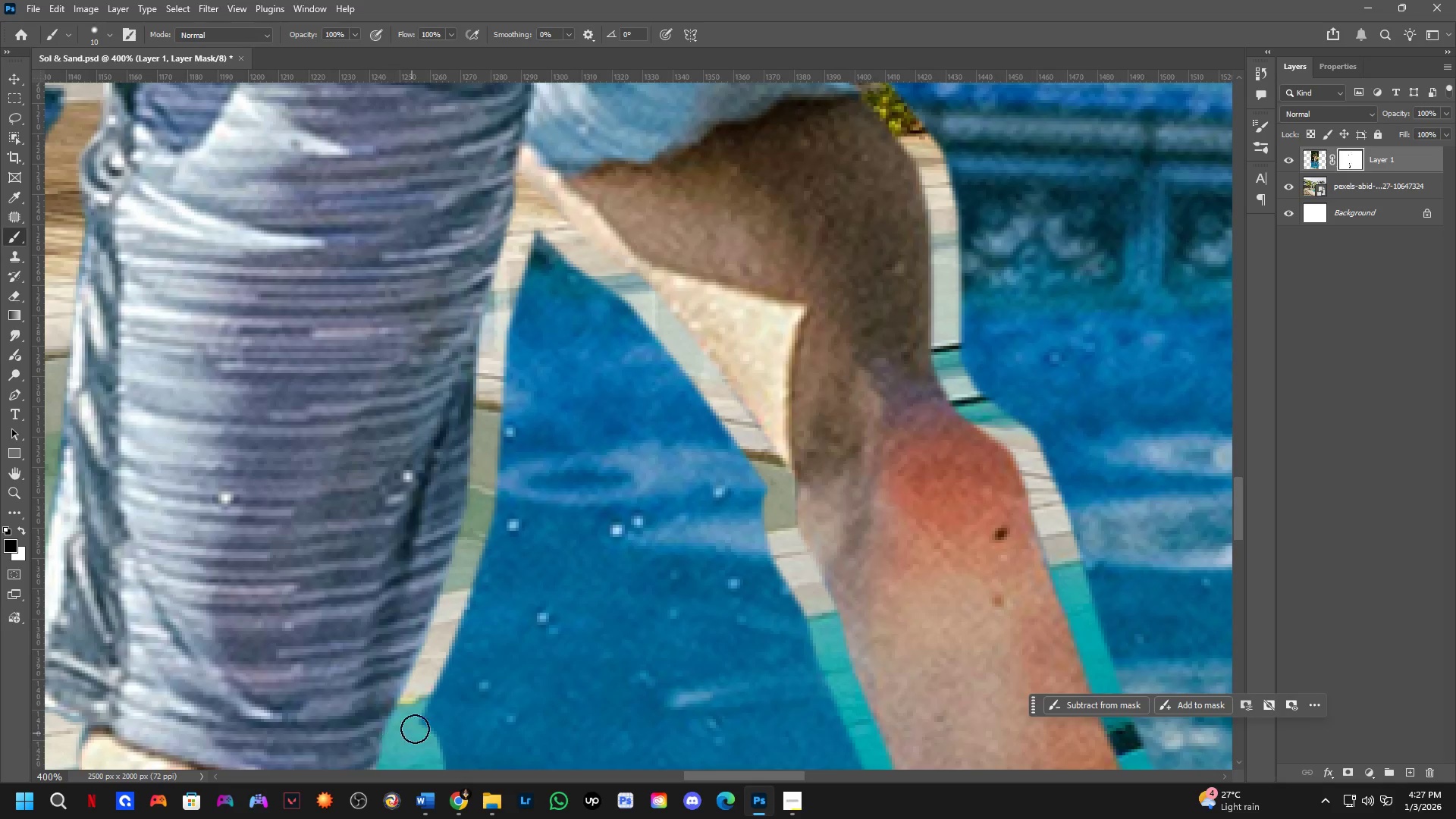 
hold_key(key=Space, duration=0.44)
 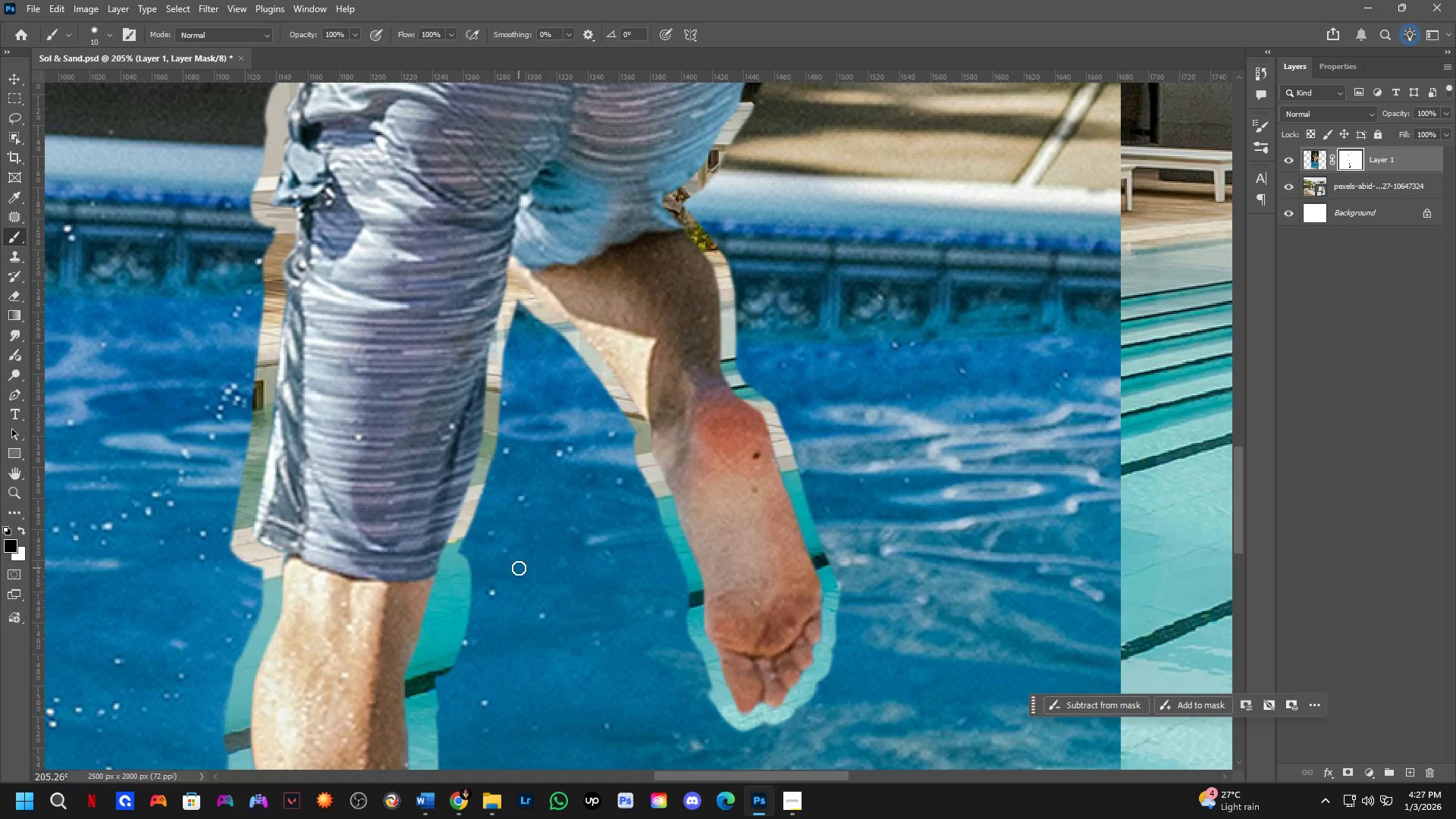 
left_click_drag(start_coordinate=[424, 699], to_coordinate=[450, 521])
 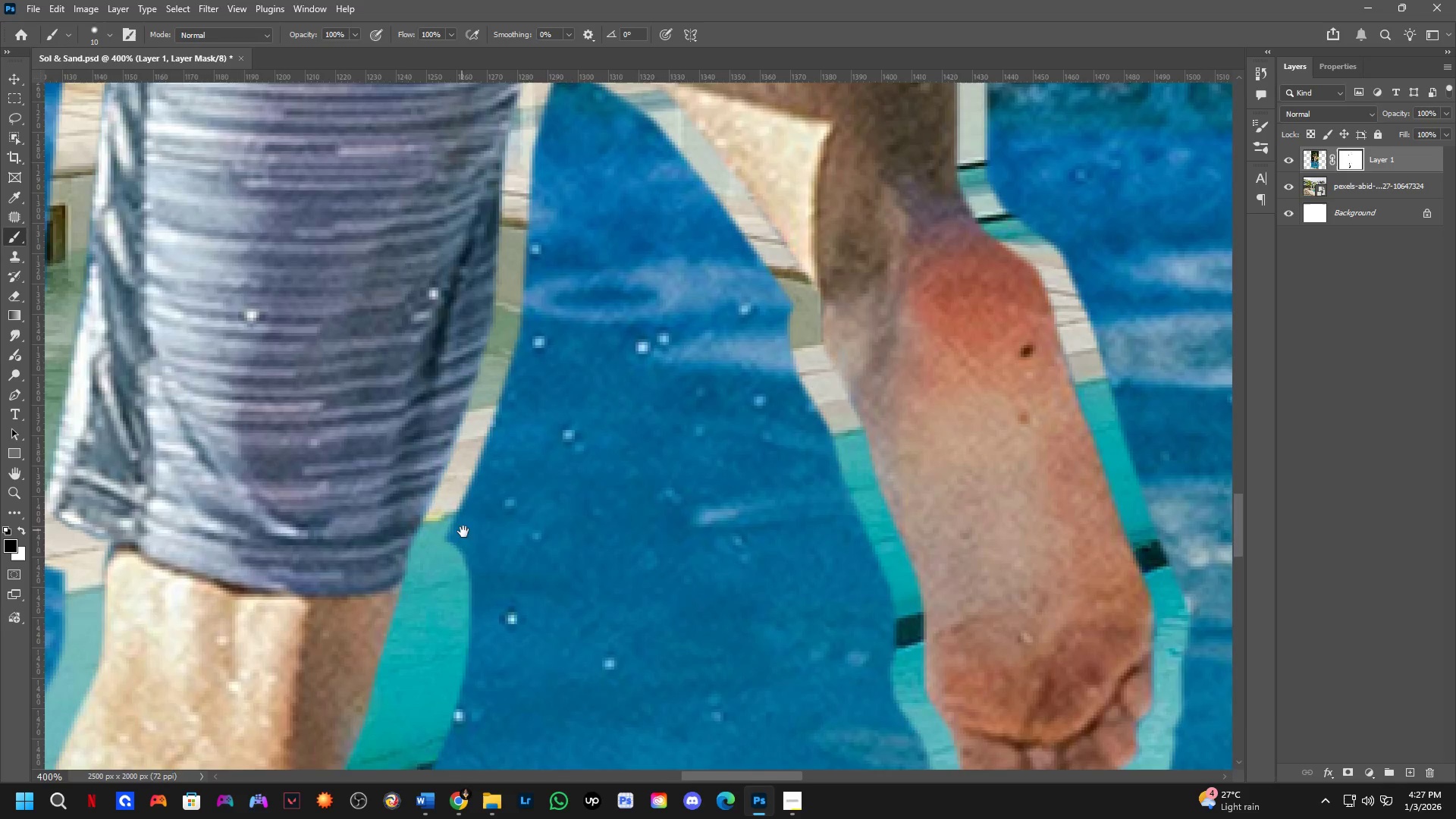 
key(L)
 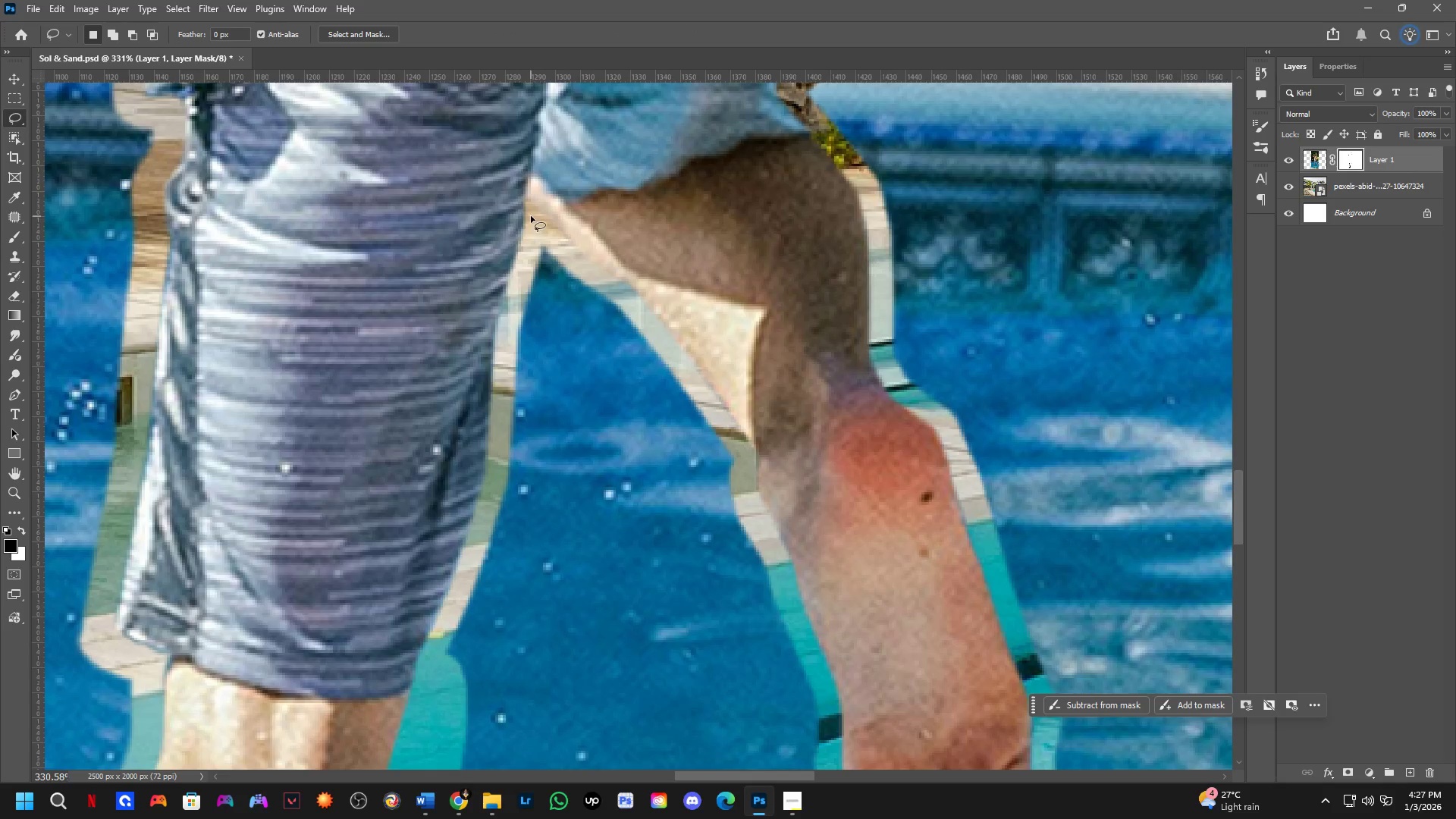 
scroll: coordinate [478, 388], scroll_direction: down, amount: 2.0
 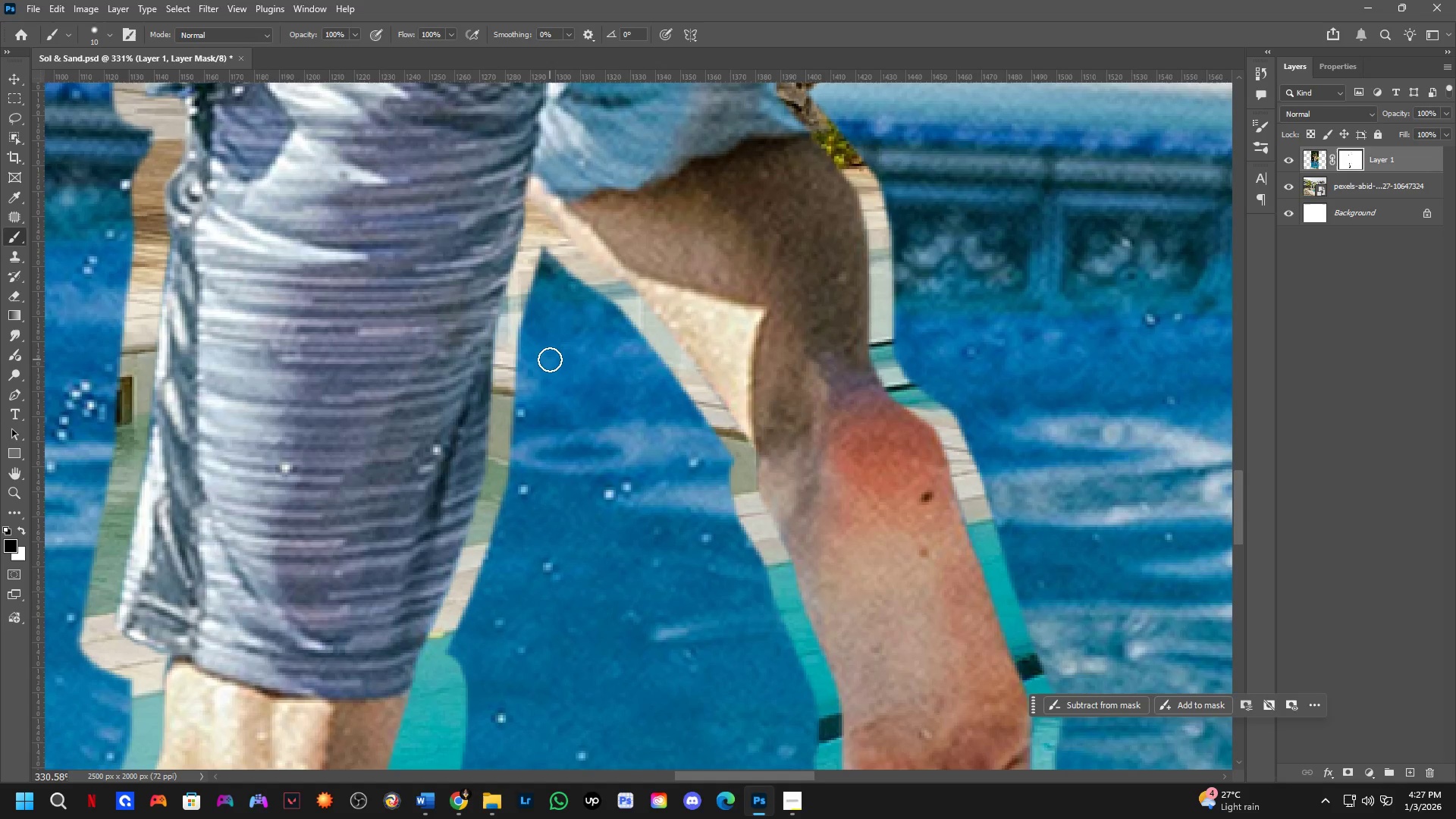 
left_click_drag(start_coordinate=[532, 216], to_coordinate=[553, 217])
 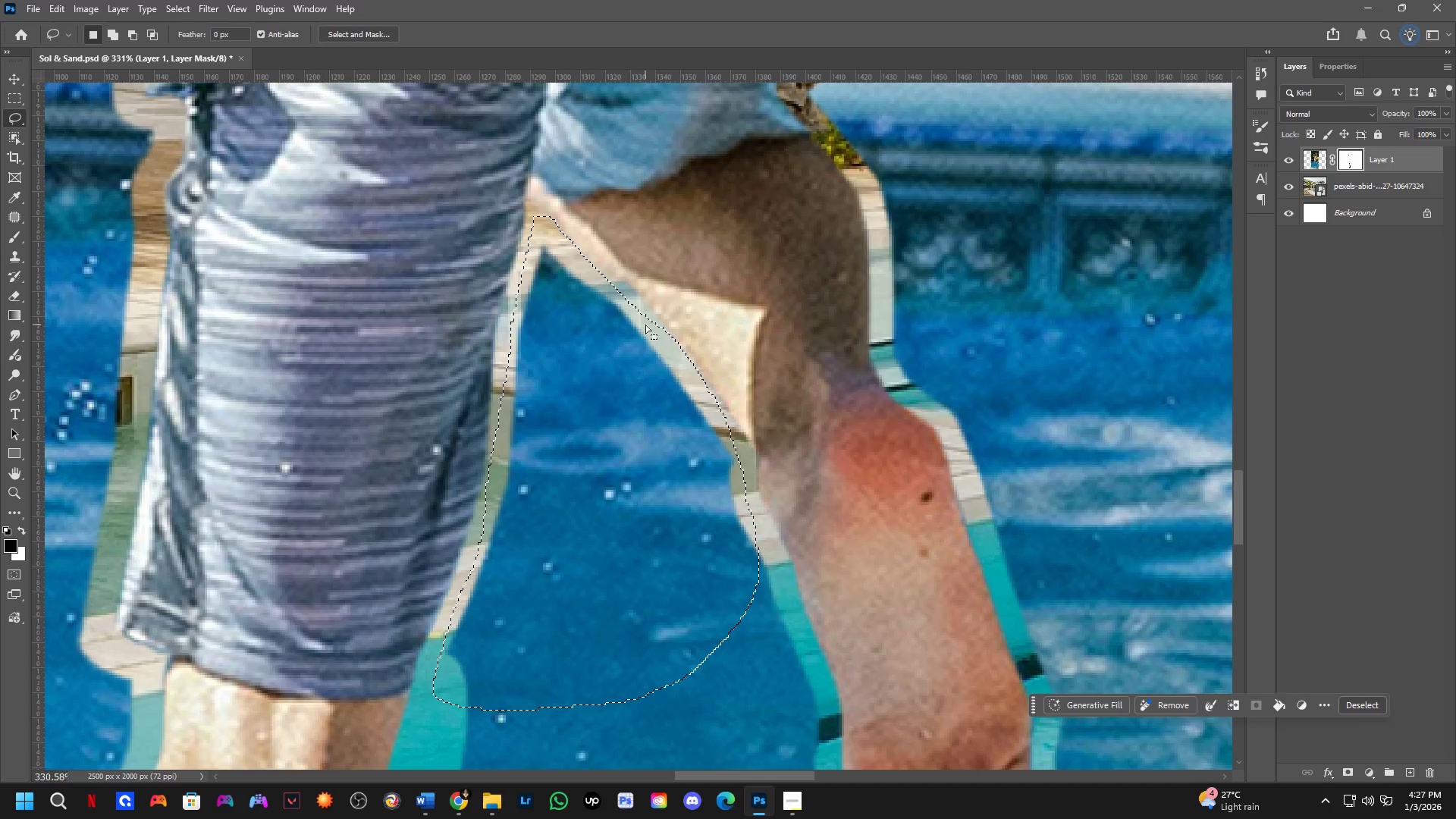 
key(Alt+AltLeft)
 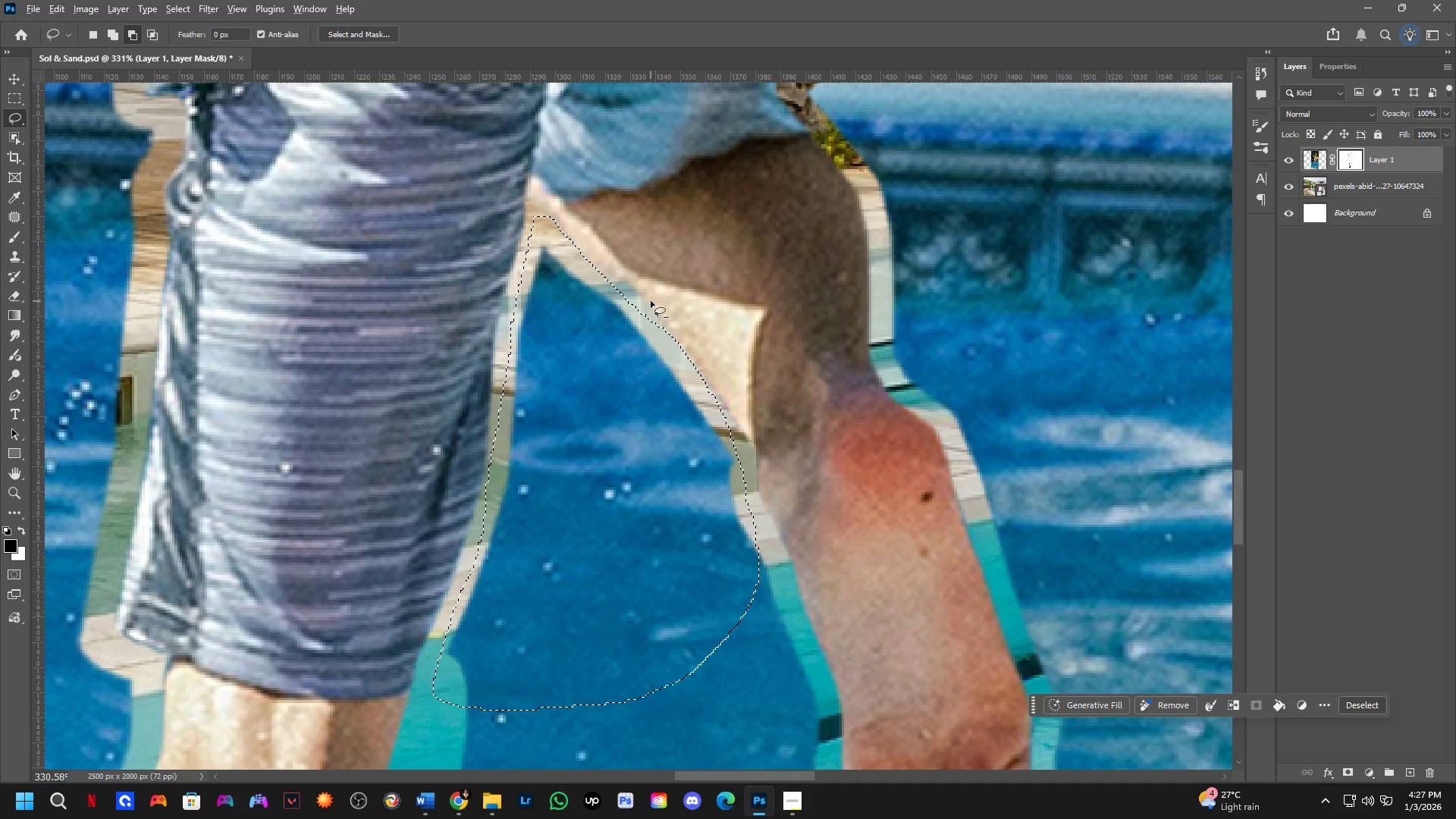 
left_click_drag(start_coordinate=[651, 301], to_coordinate=[723, 331])
 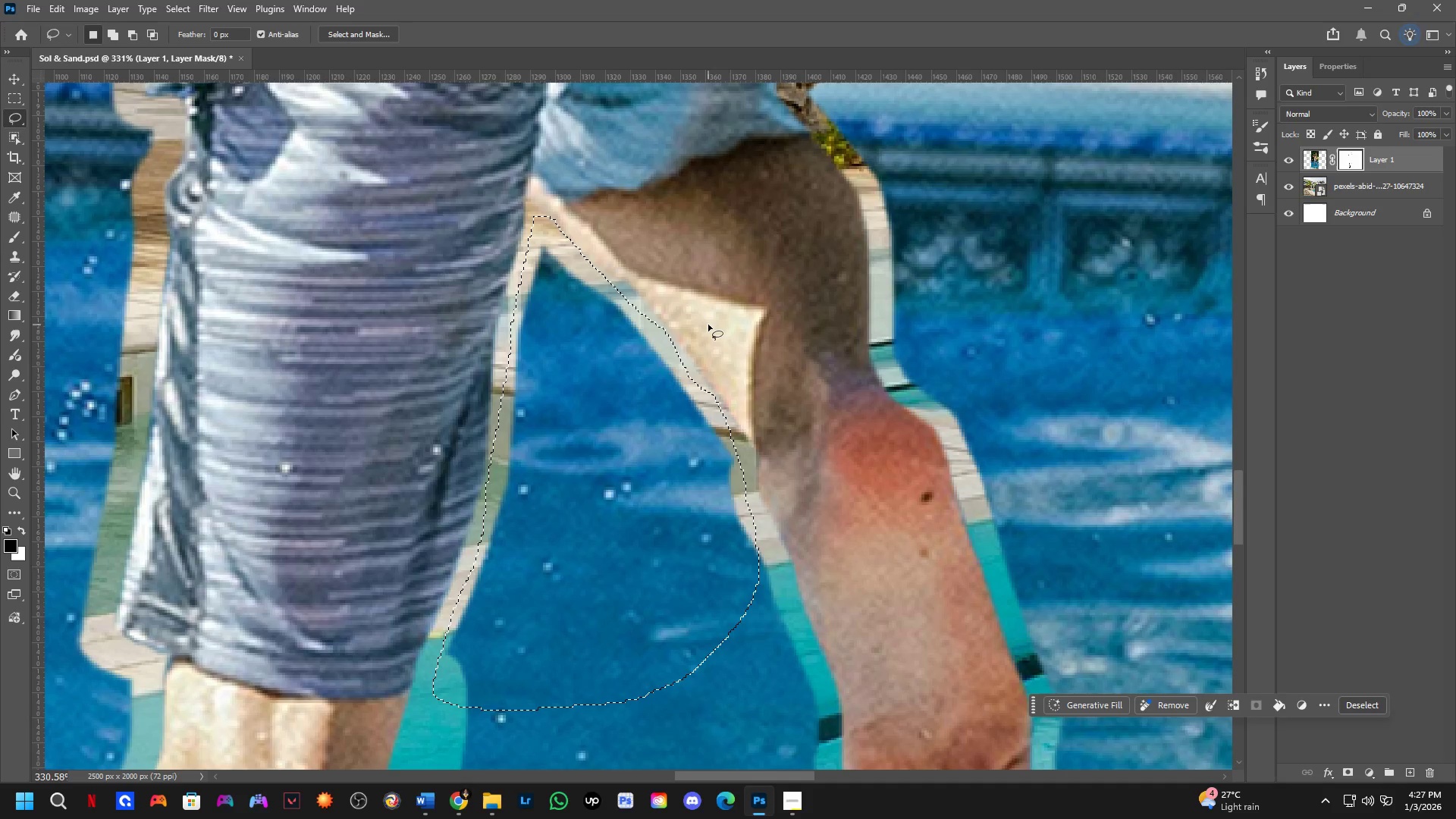 
key(Control+X)
 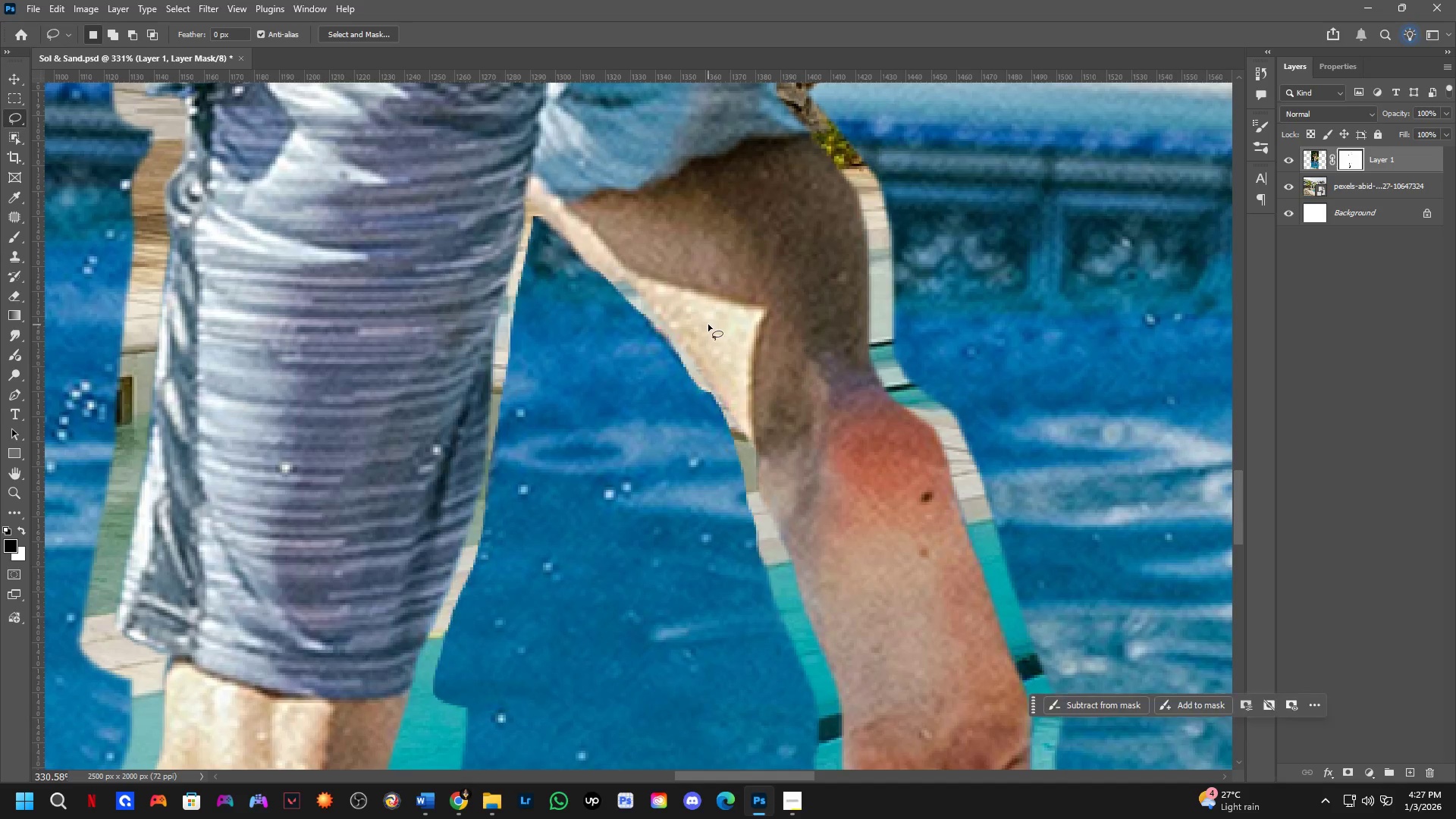 
key(Control+ControlLeft)
 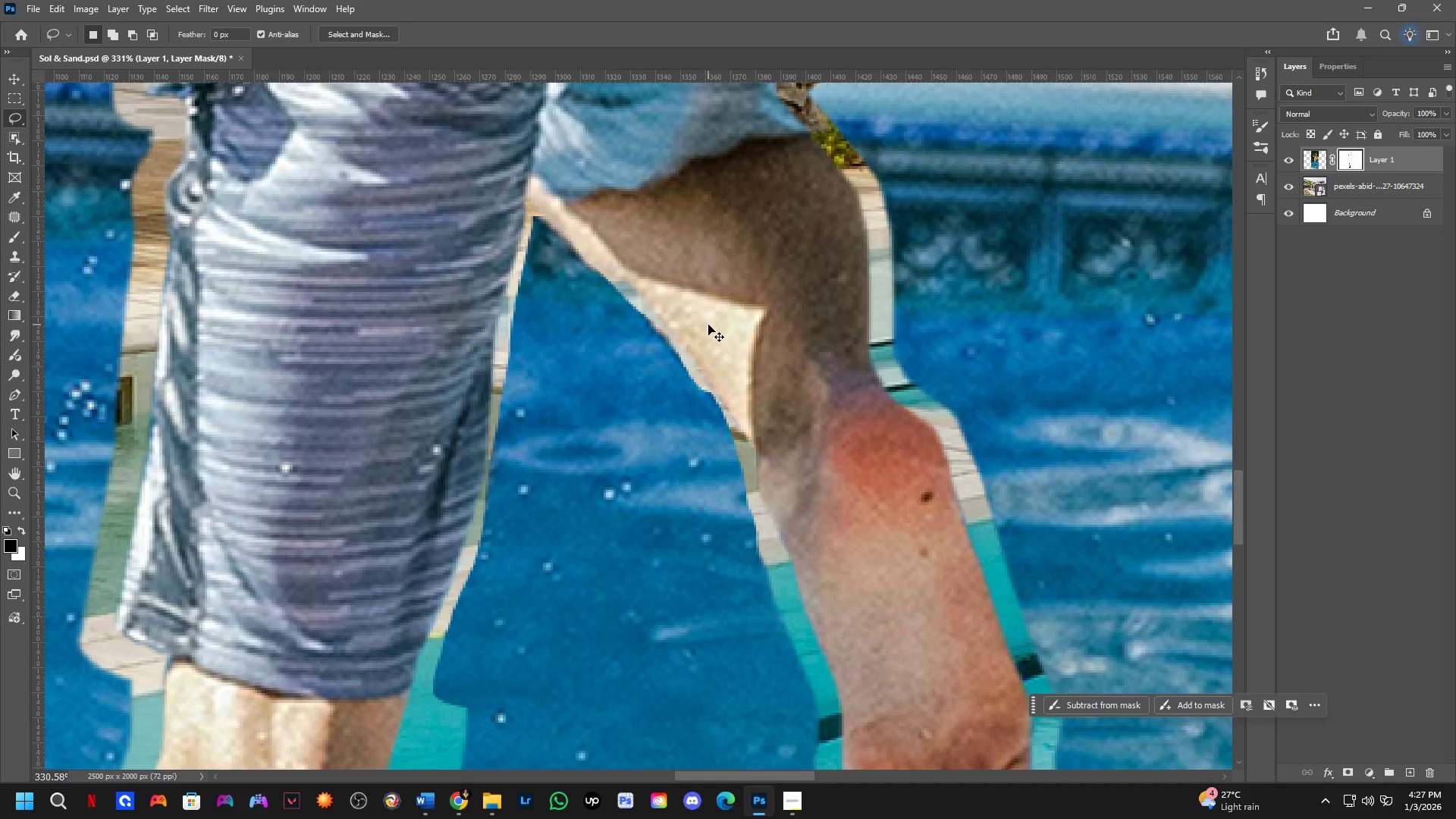 
key(Control+Z)
 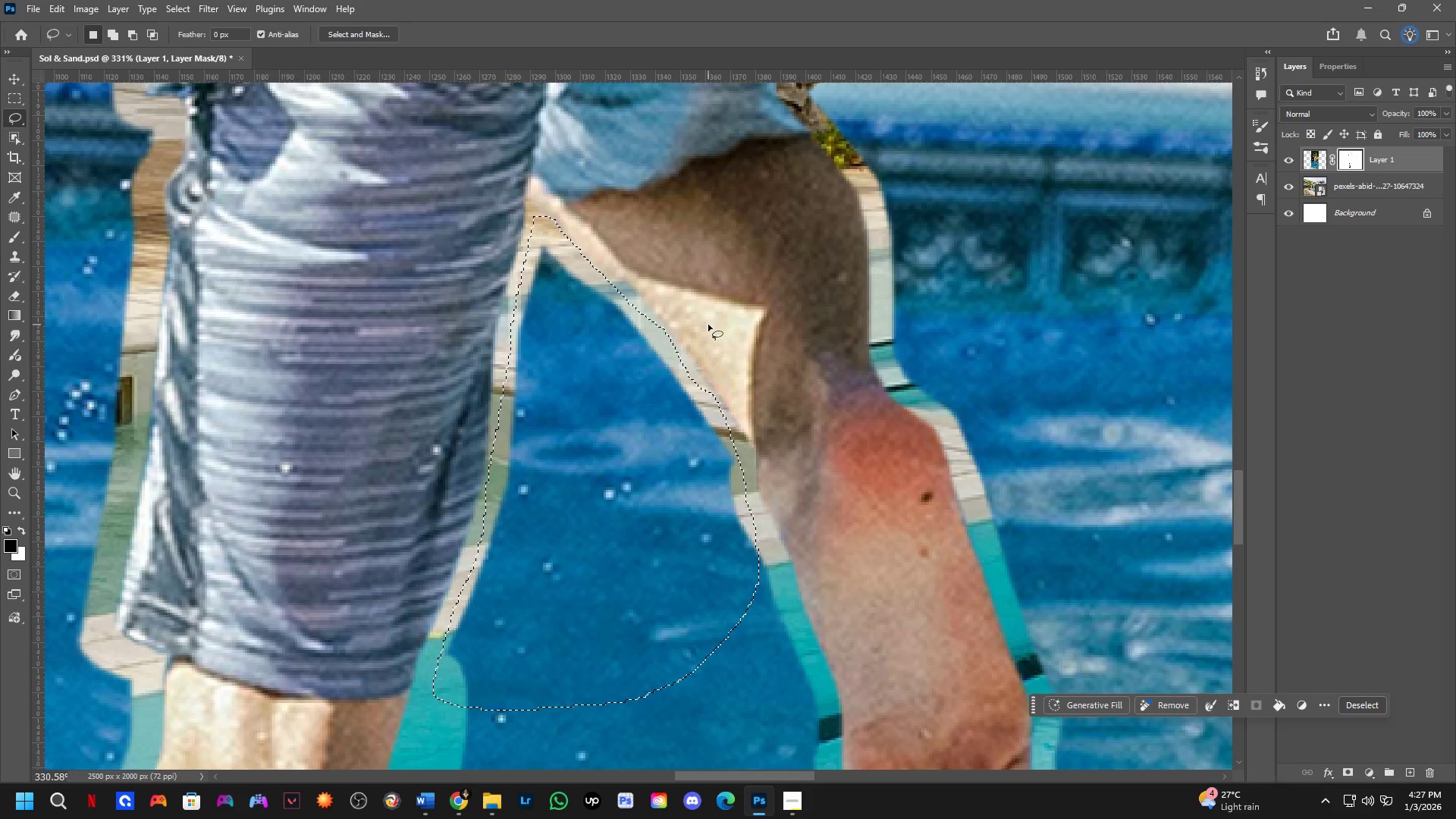 
key(Control+X)
 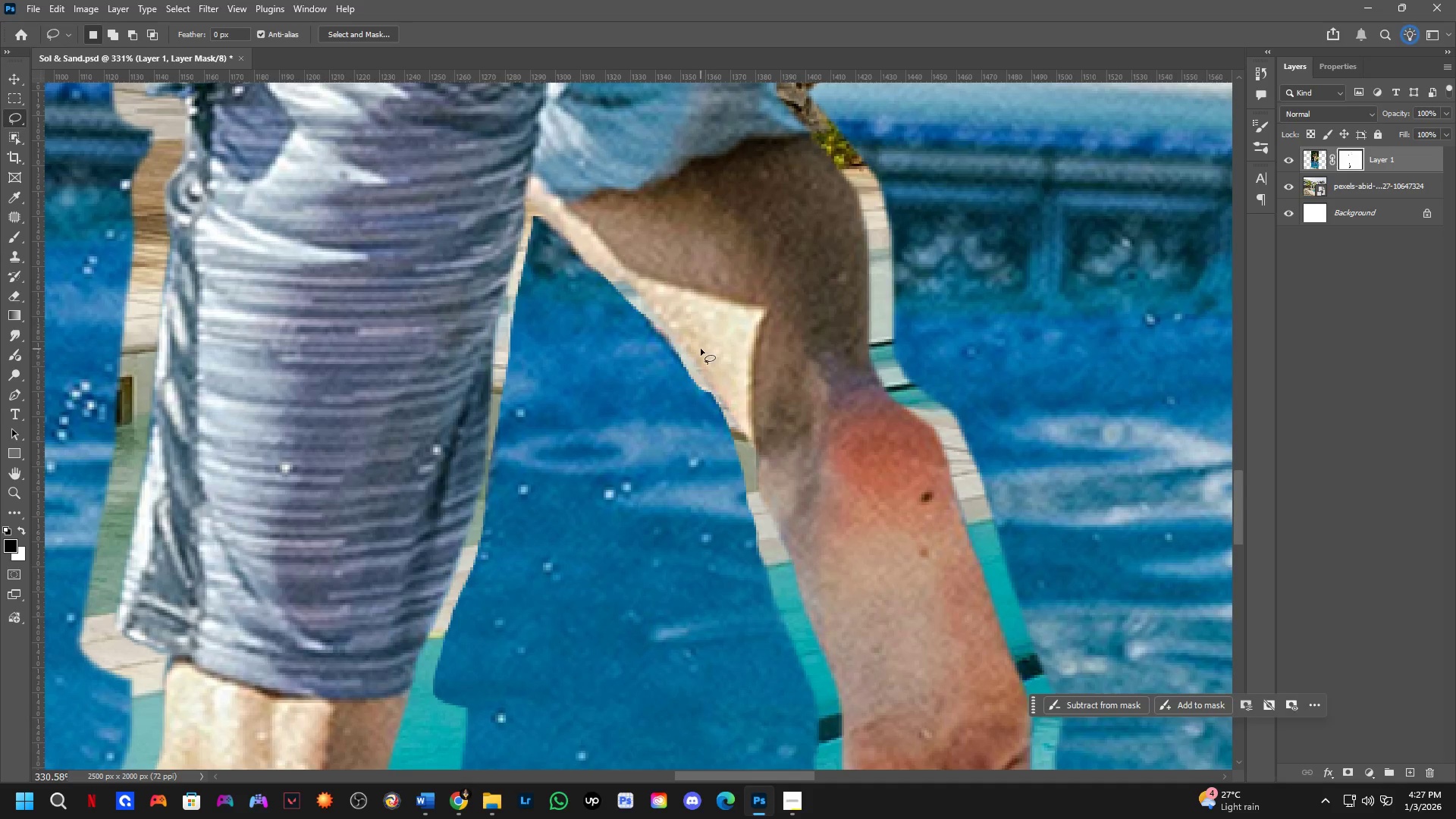 
key(Control+ControlLeft)
 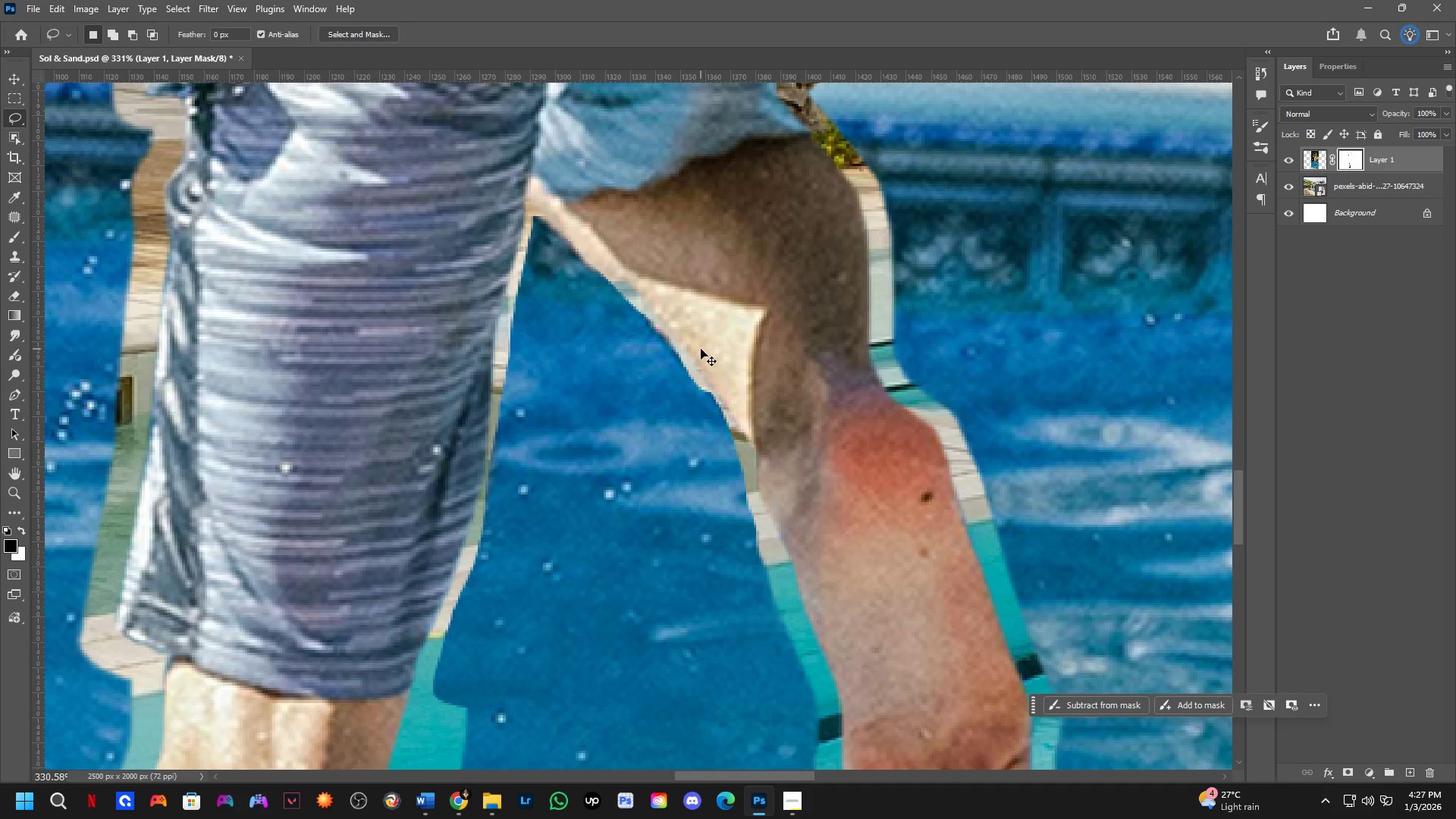 
key(Control+Z)
 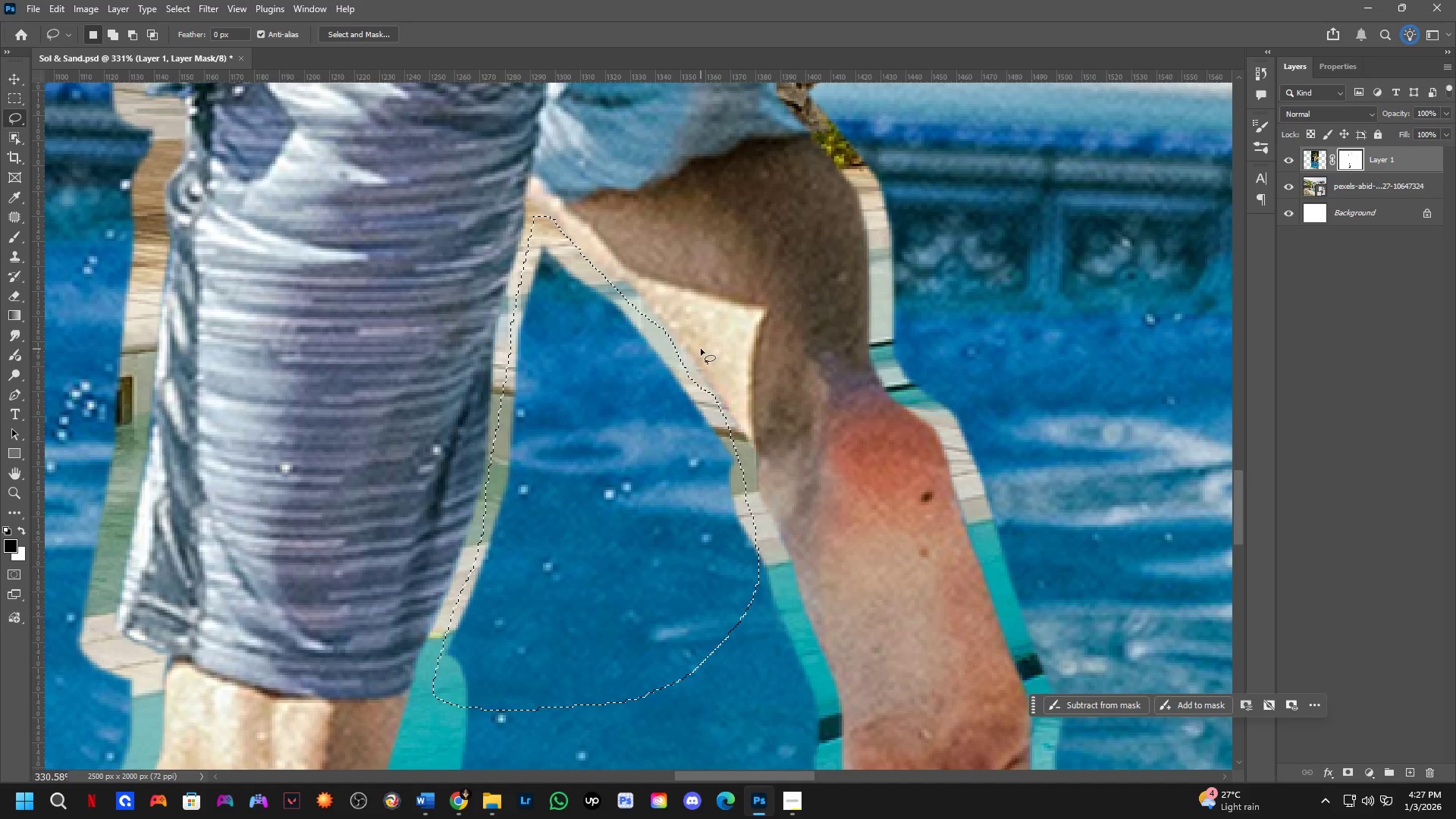 
key(X)
 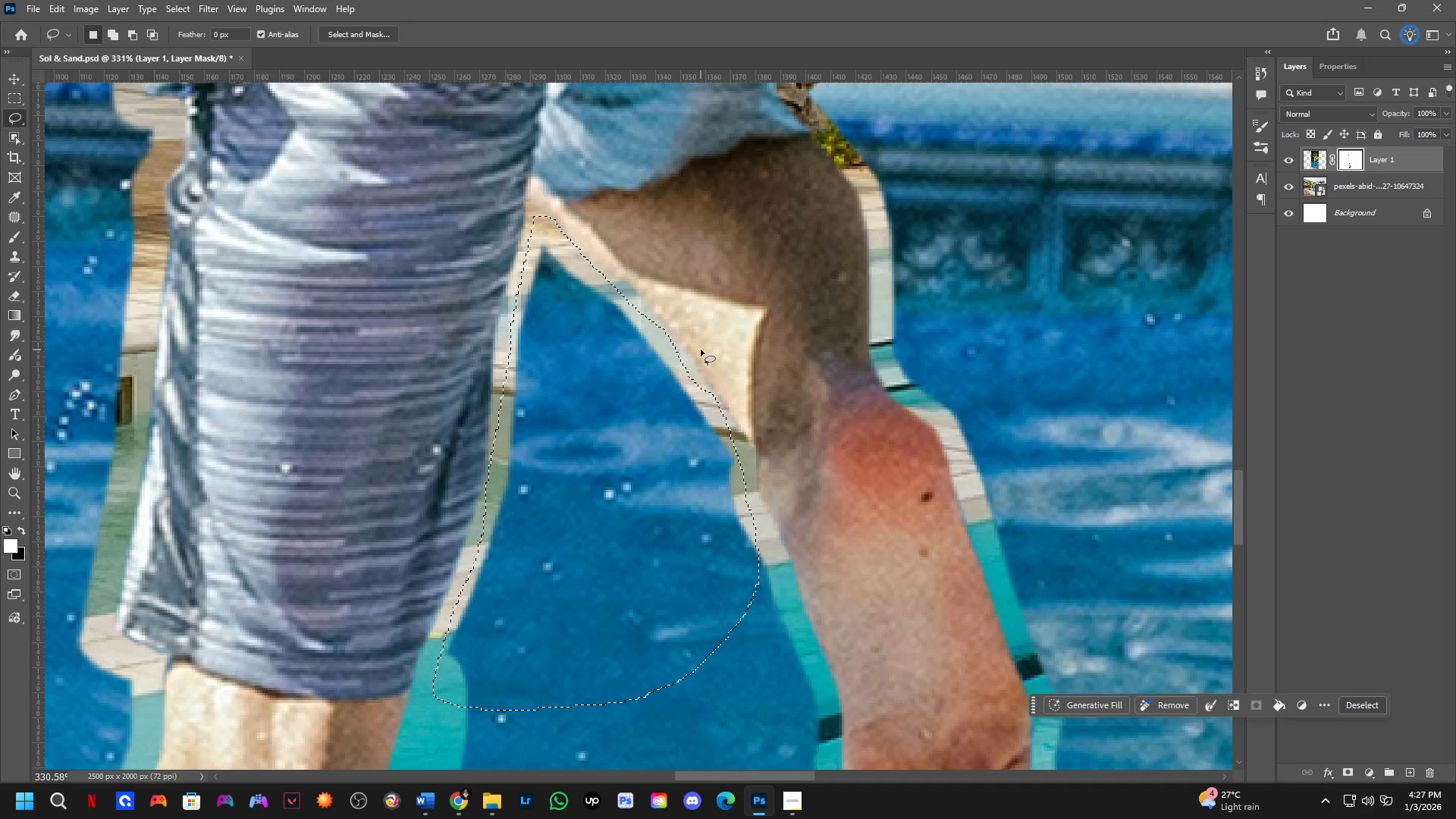 
key(Control+ControlLeft)
 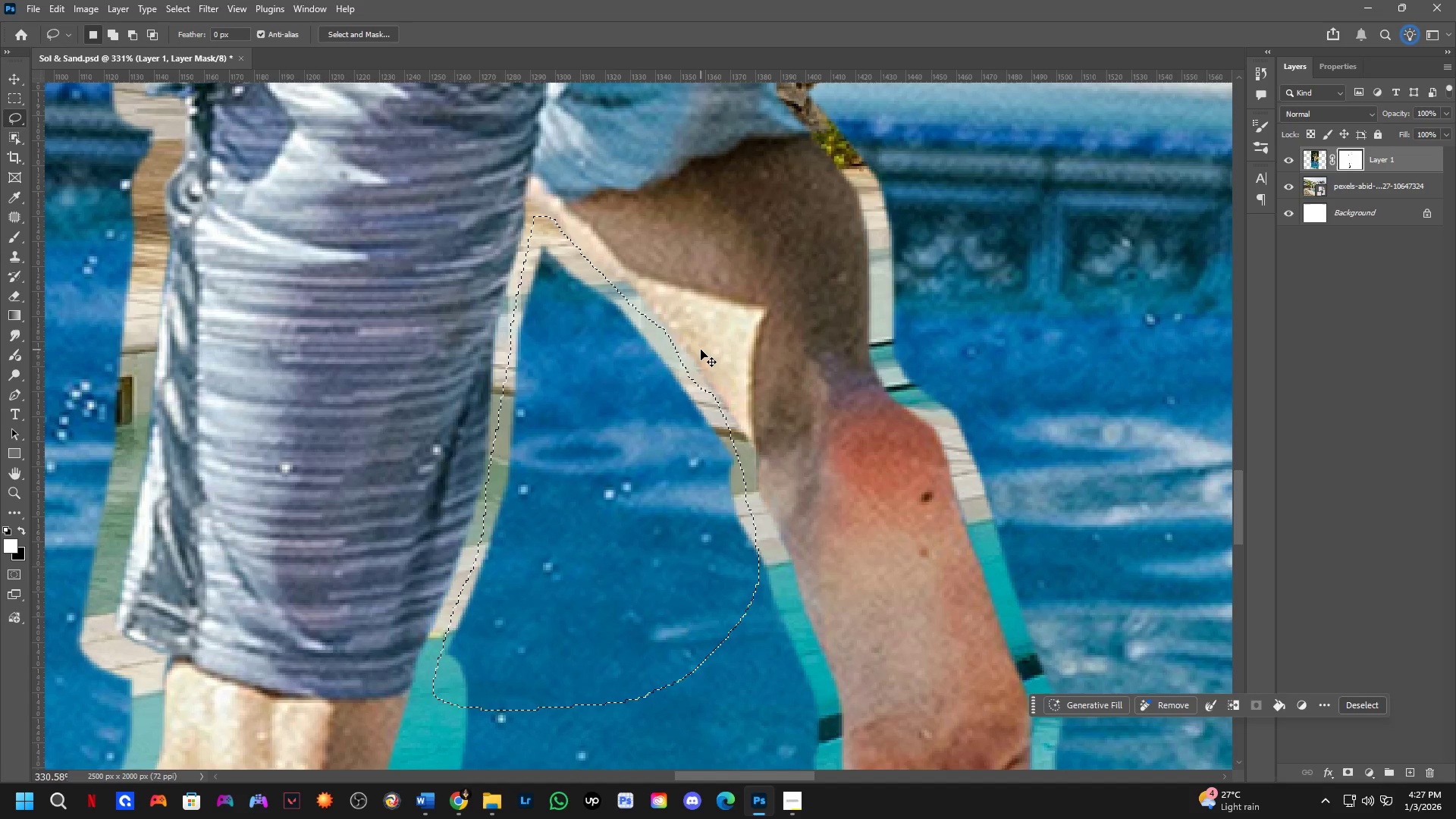 
key(Control+X)
 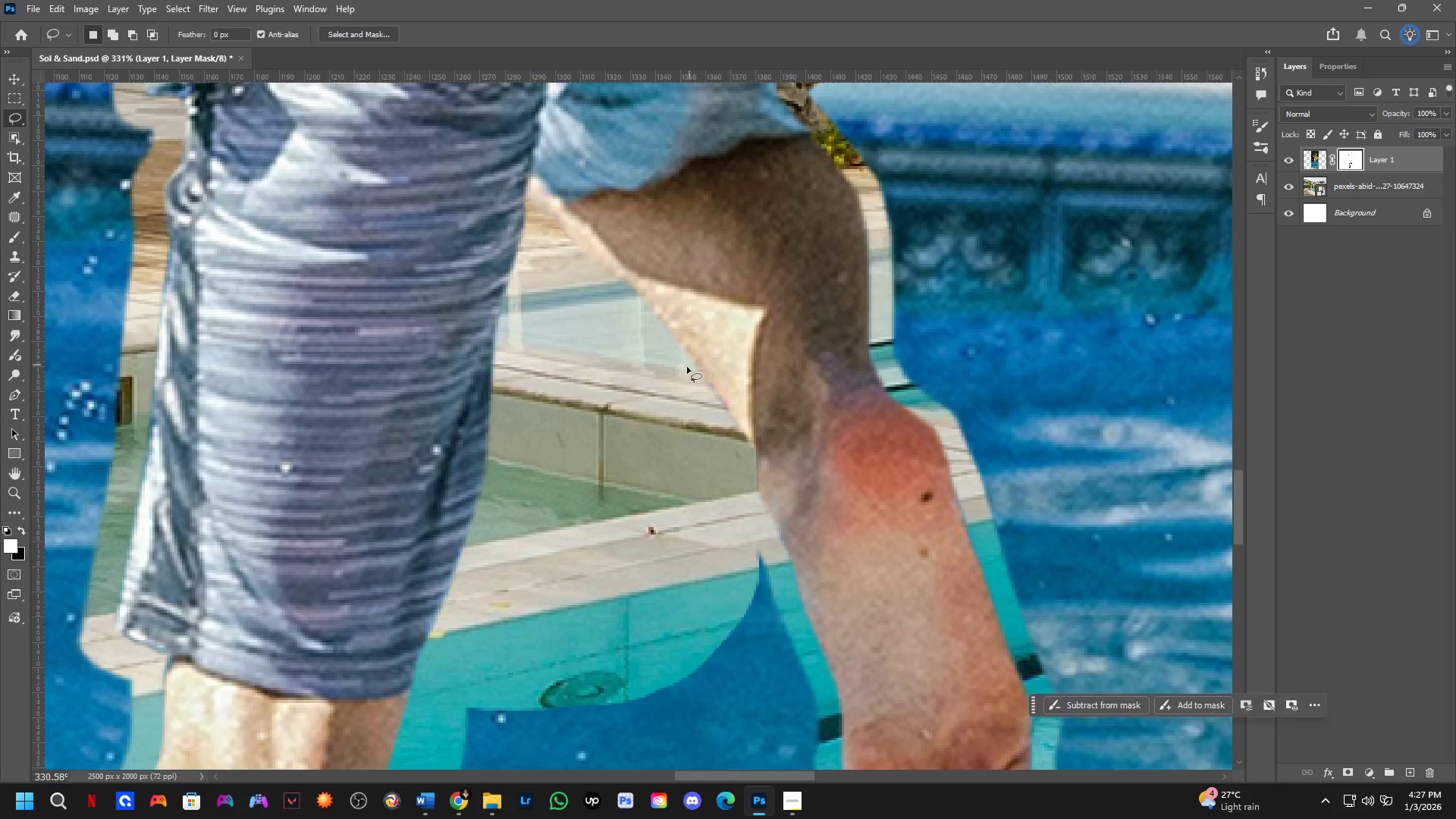 
hold_key(key=Space, duration=0.47)
 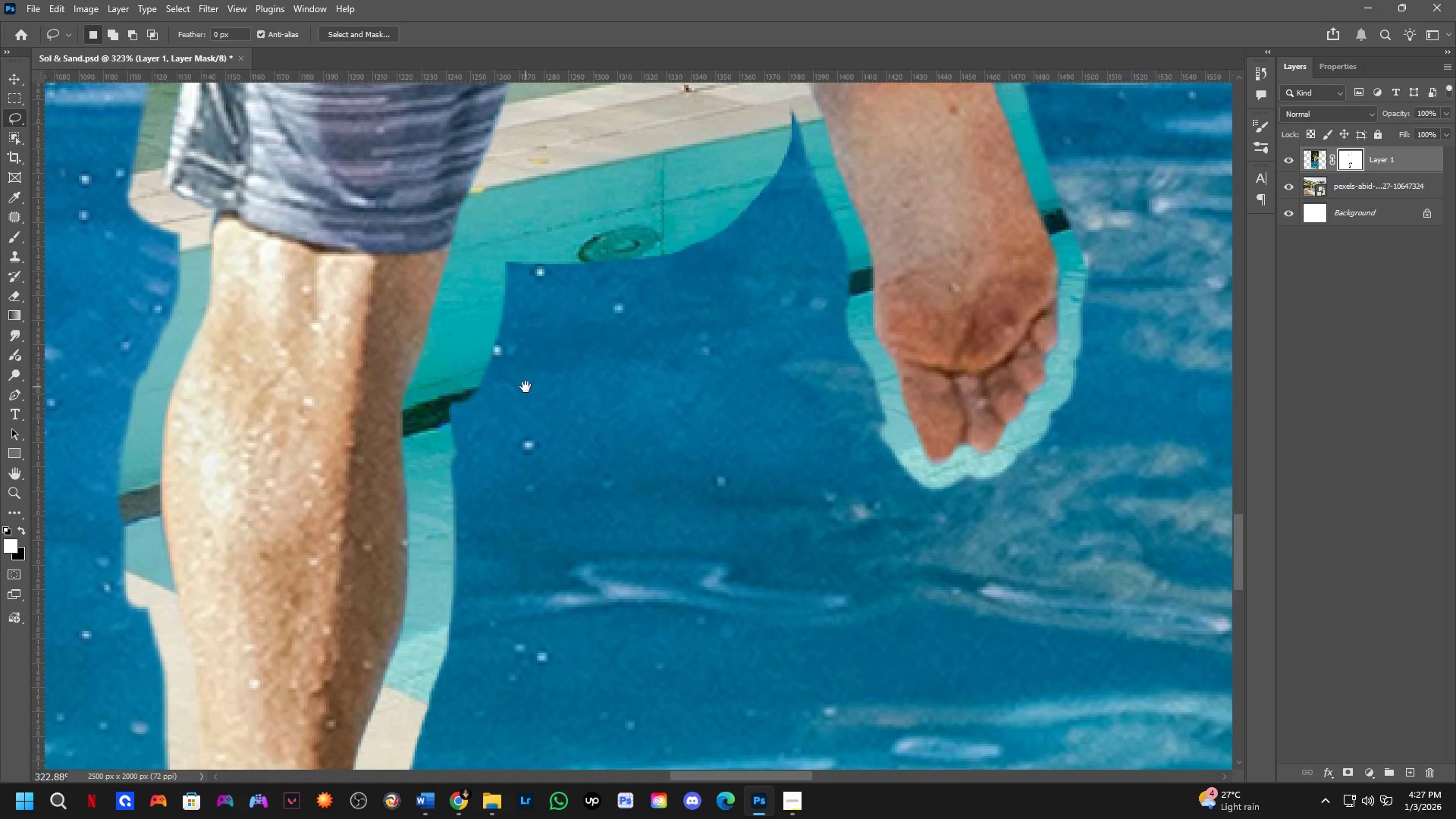 
left_click_drag(start_coordinate=[694, 611], to_coordinate=[662, 432])
 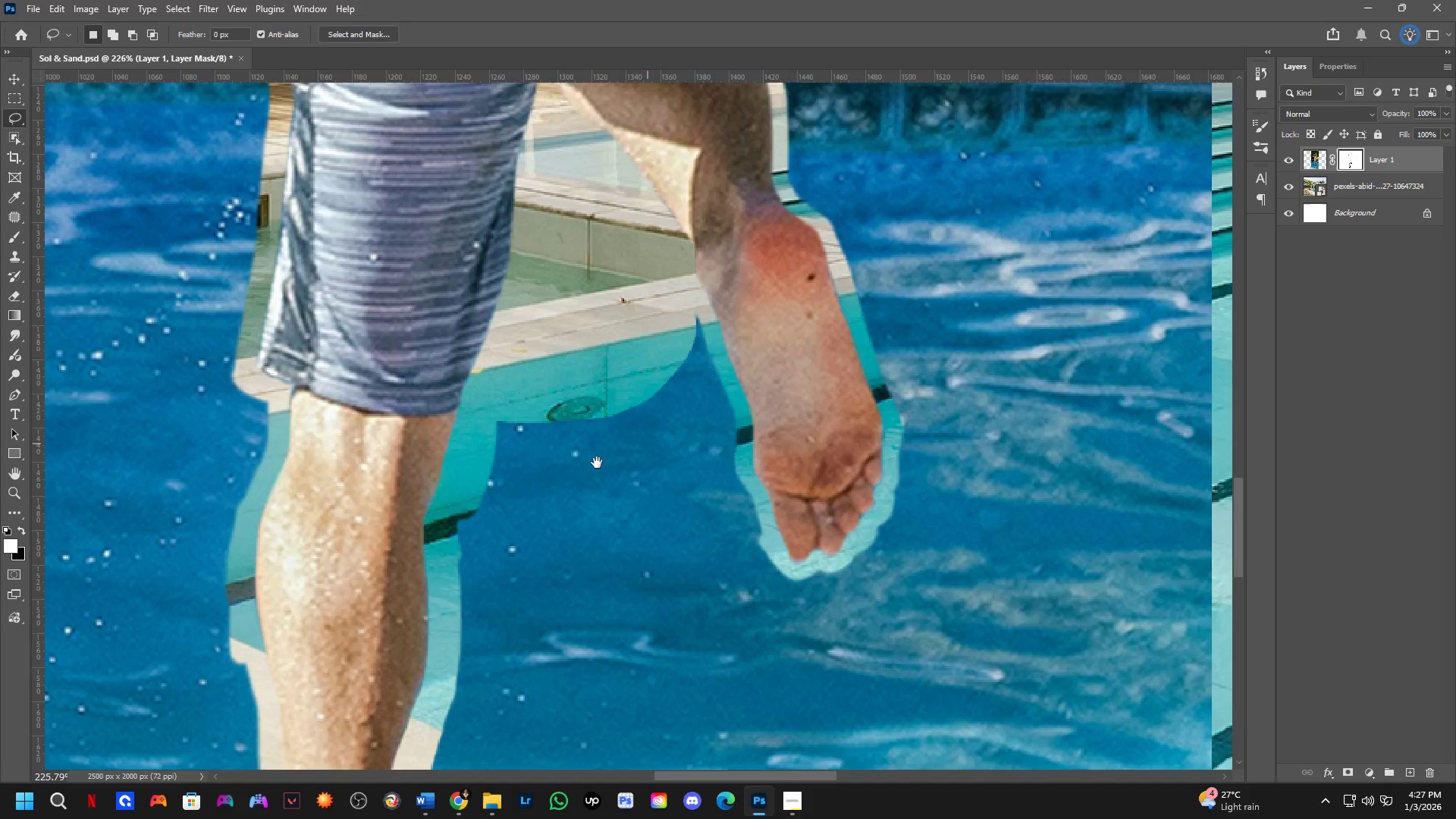 
scroll: coordinate [666, 406], scroll_direction: down, amount: 4.0
 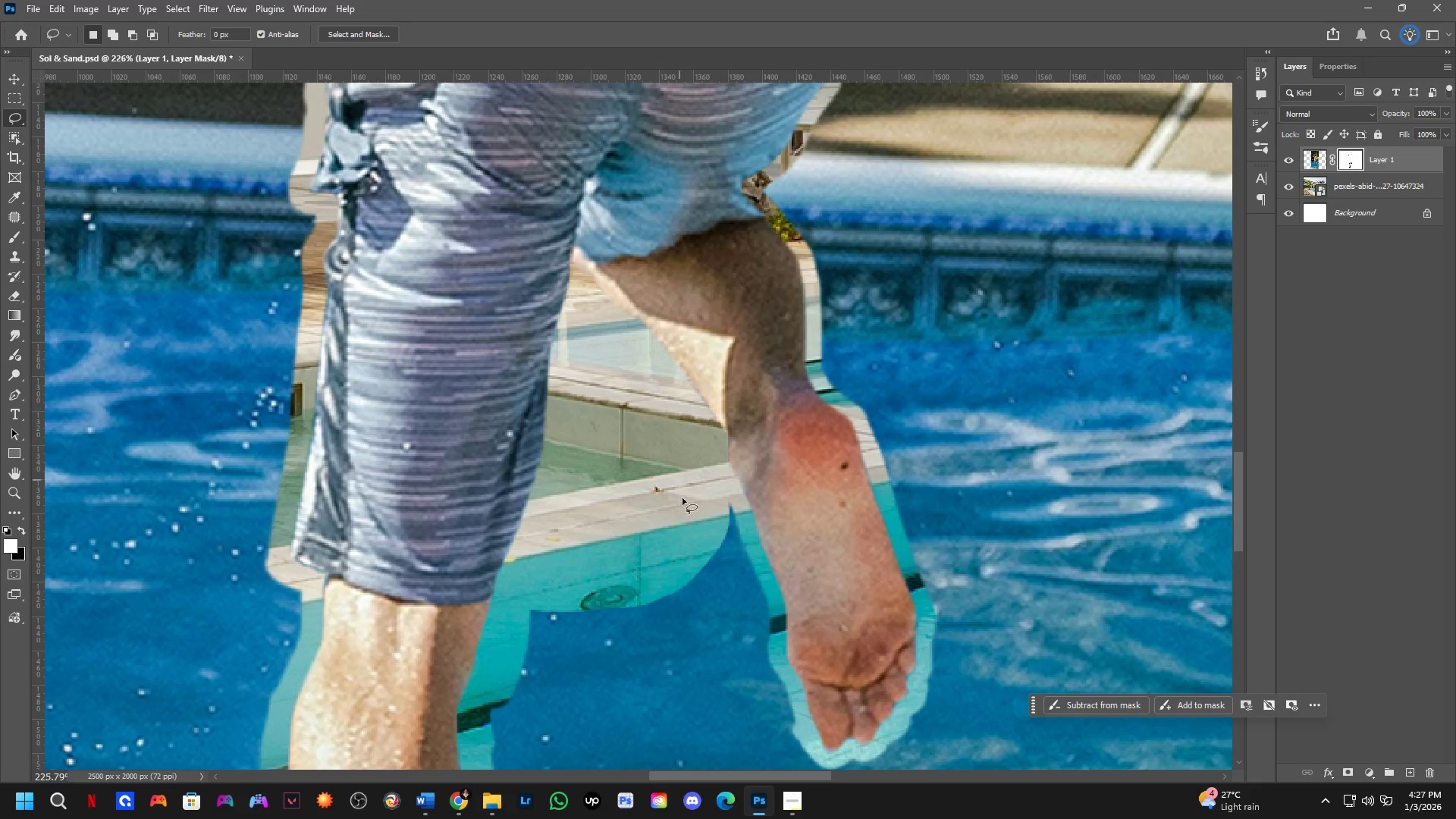 
hold_key(key=Space, duration=0.45)
 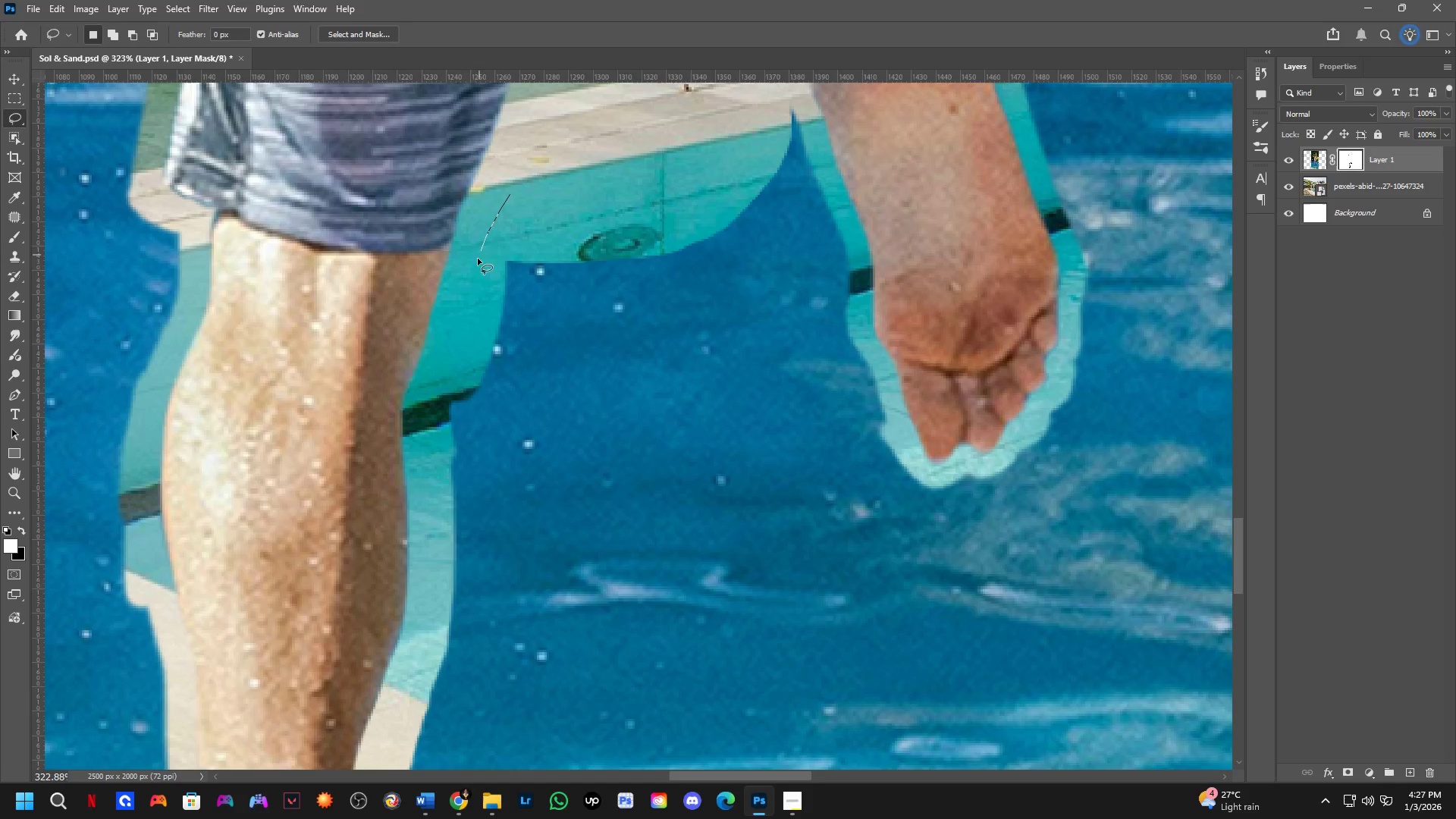 
left_click_drag(start_coordinate=[497, 483], to_coordinate=[526, 387])
 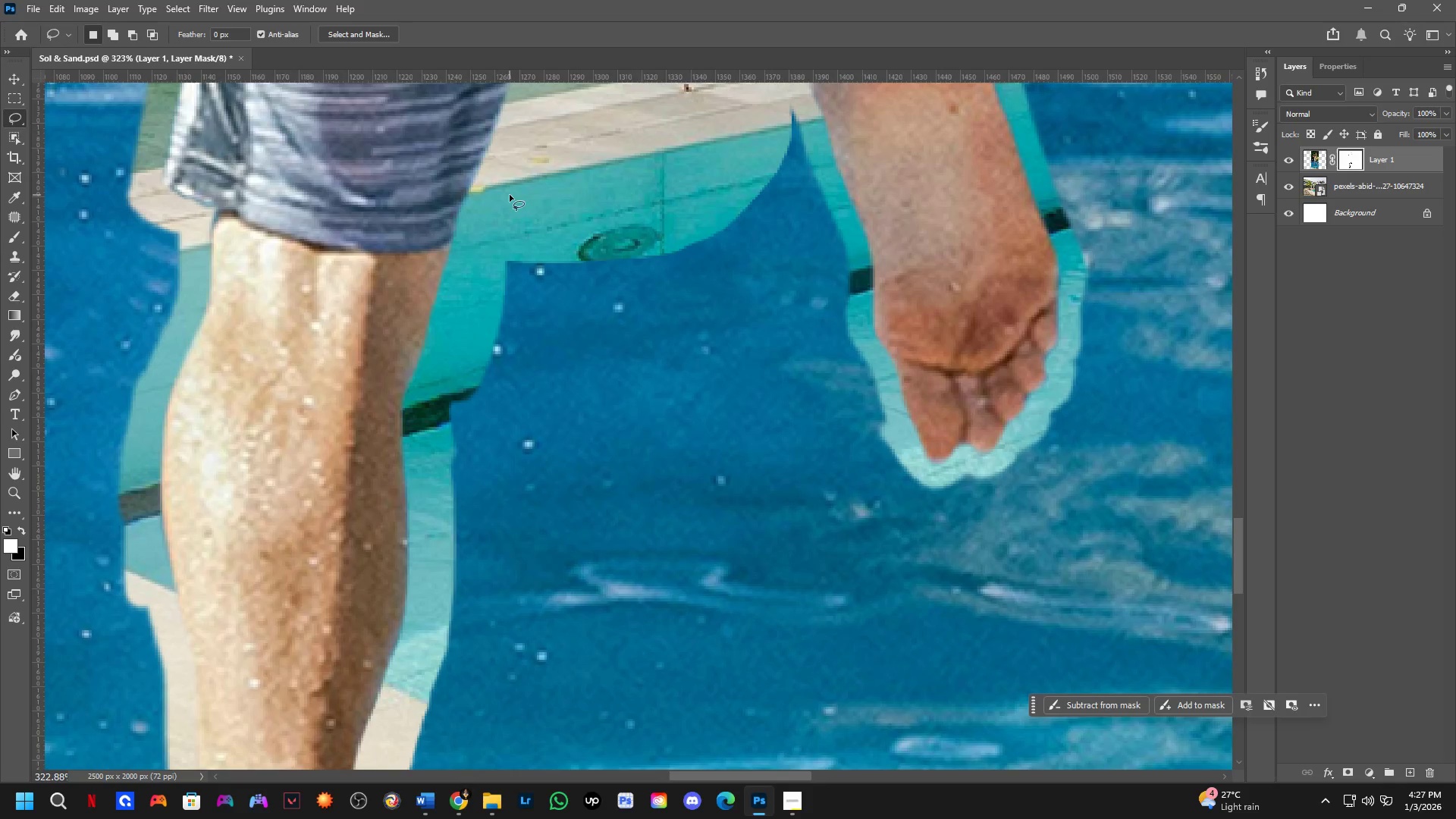 
scroll: coordinate [522, 460], scroll_direction: up, amount: 4.0
 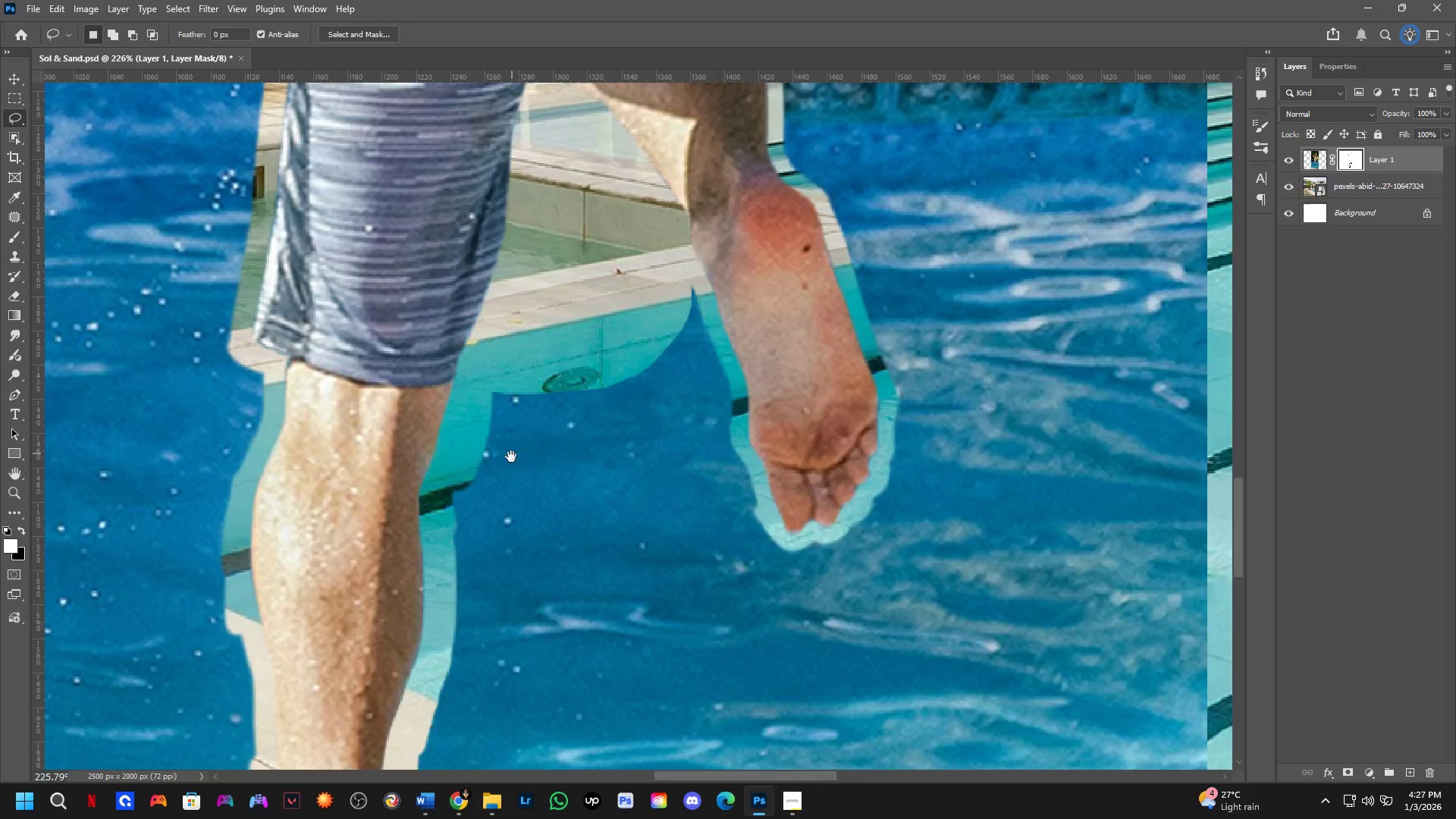 
left_click_drag(start_coordinate=[510, 195], to_coordinate=[658, 130])
 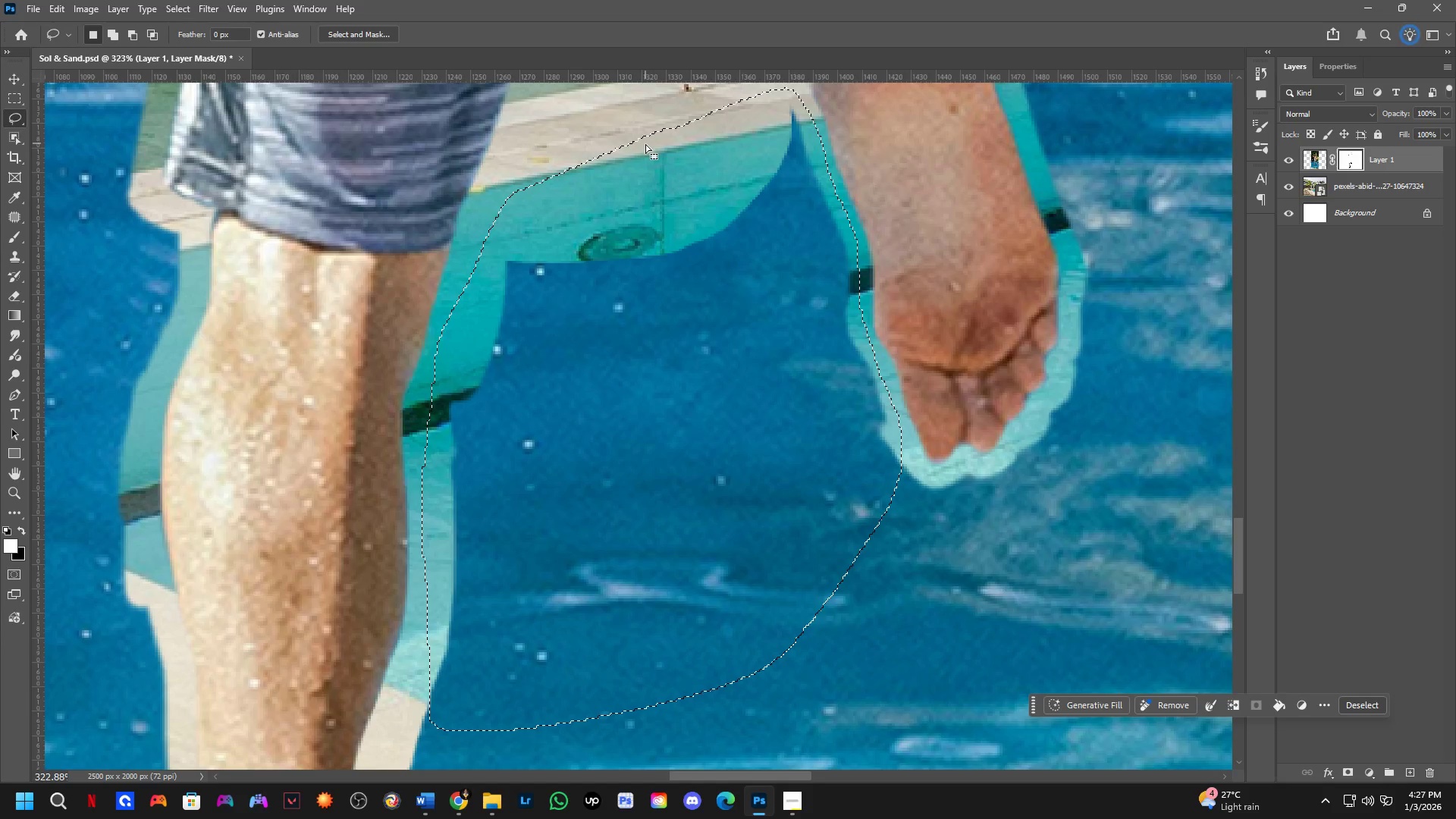 
key(Control+ControlLeft)
 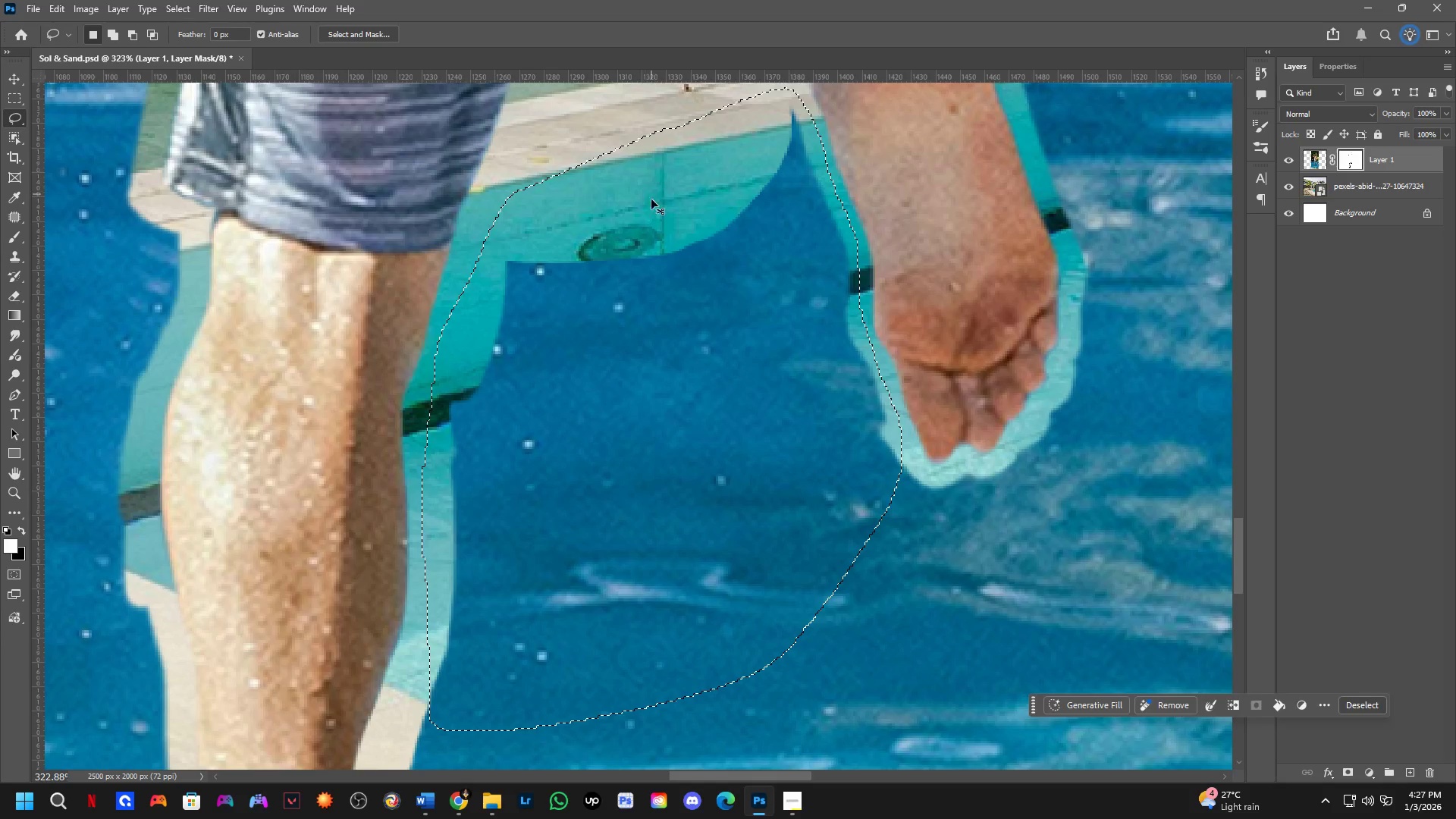 
key(Control+X)
 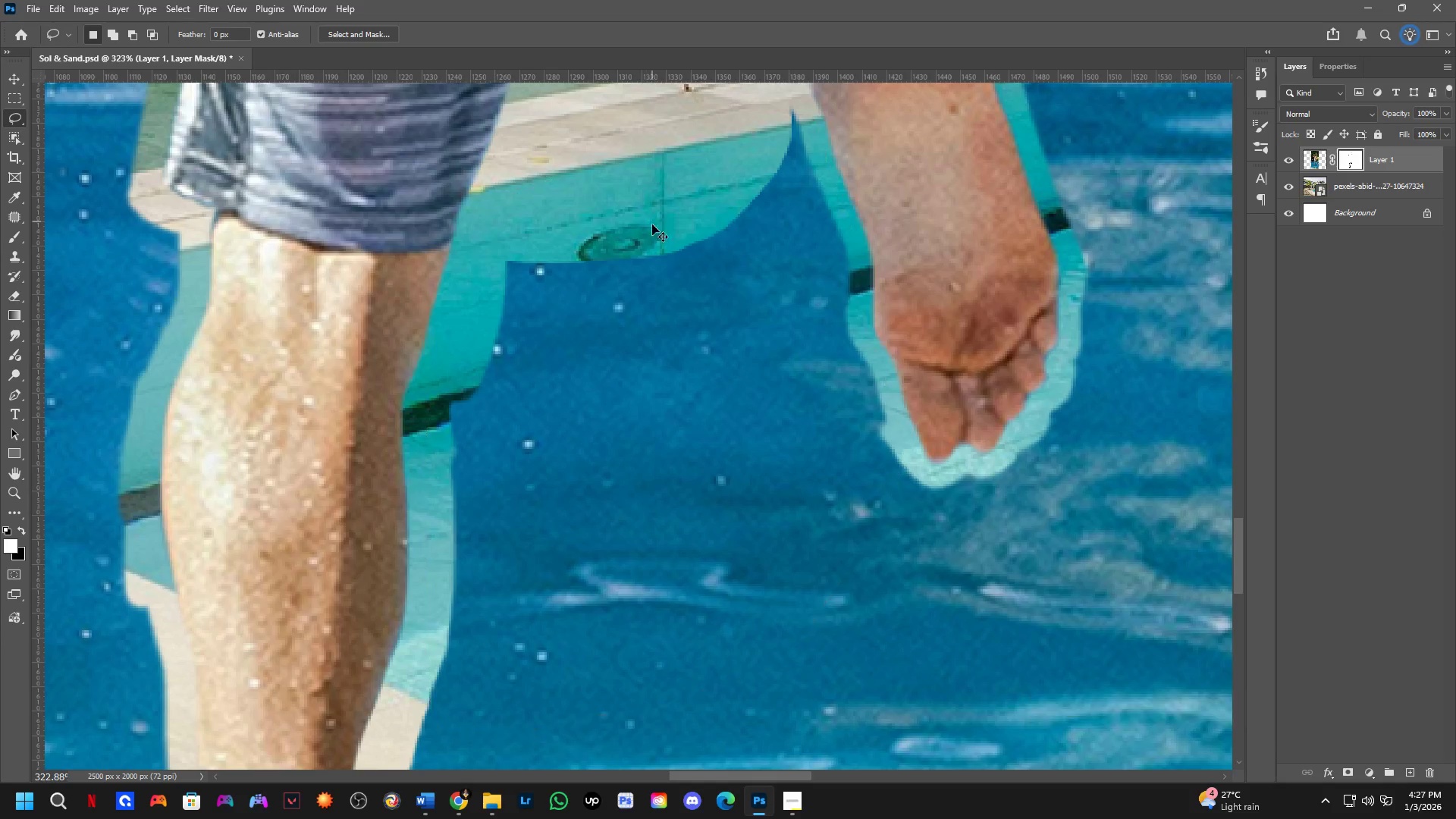 
hold_key(key=Space, duration=0.47)
 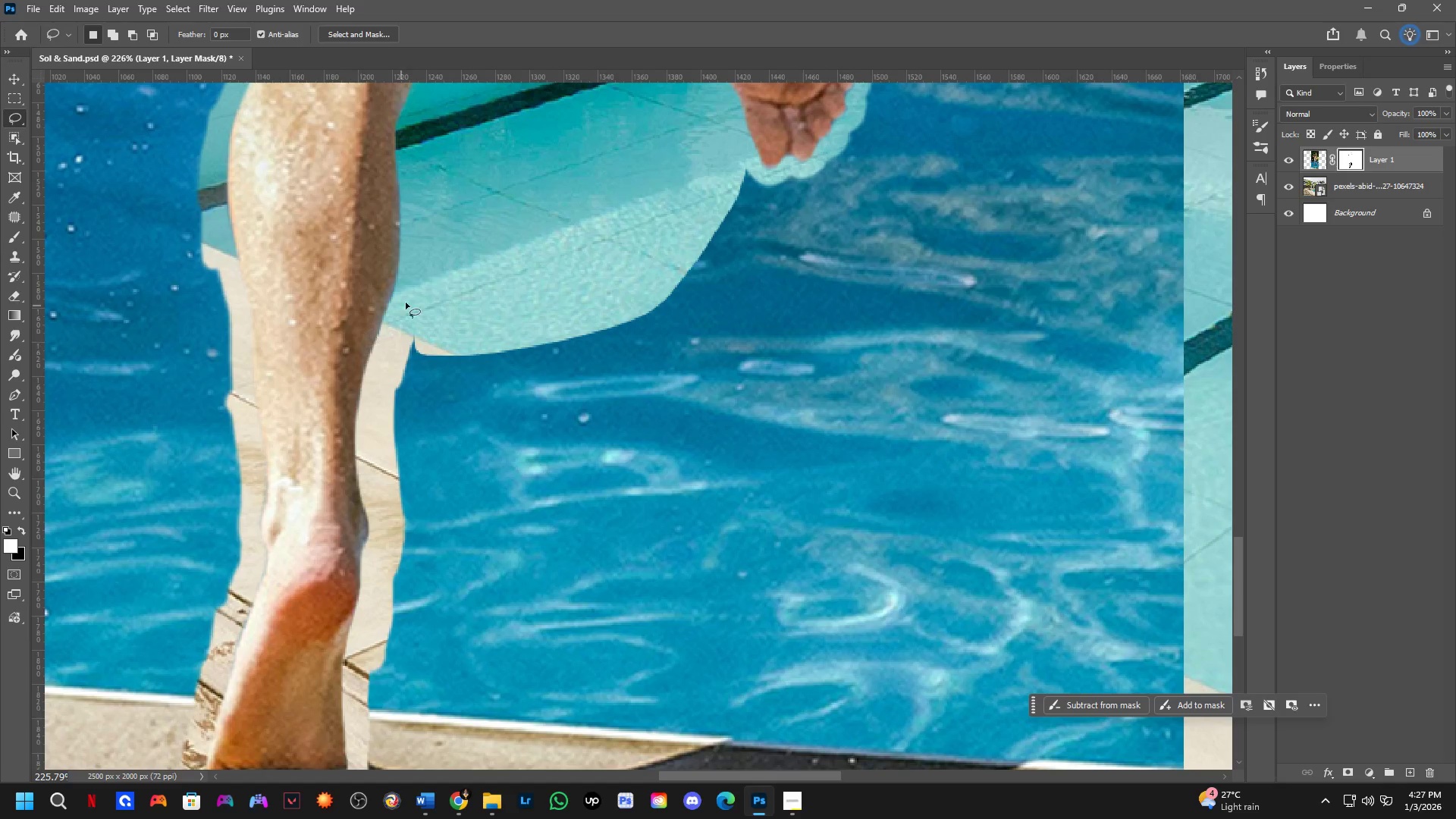 
left_click_drag(start_coordinate=[720, 487], to_coordinate=[642, 270])
 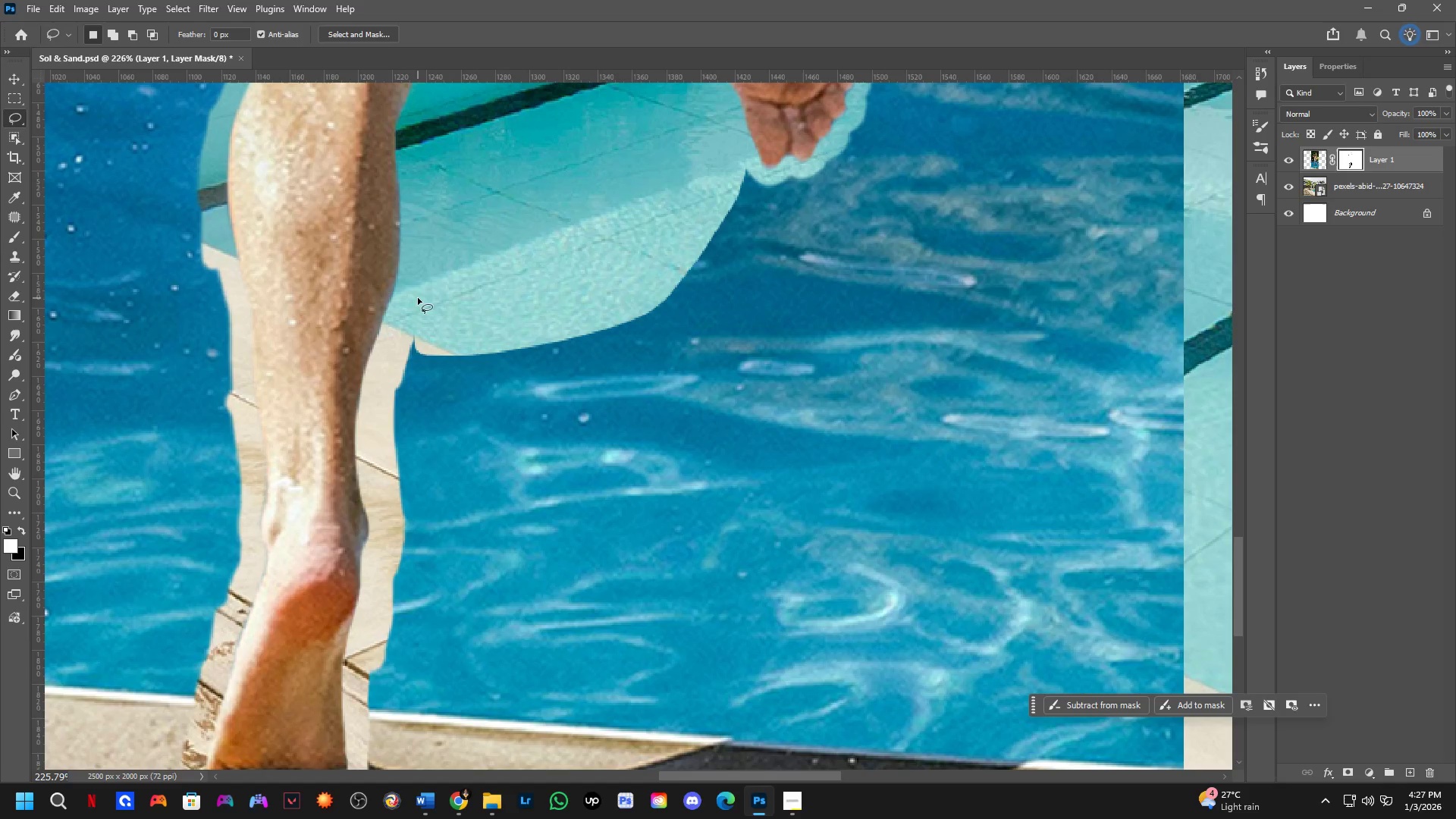 
scroll: coordinate [652, 227], scroll_direction: down, amount: 4.0
 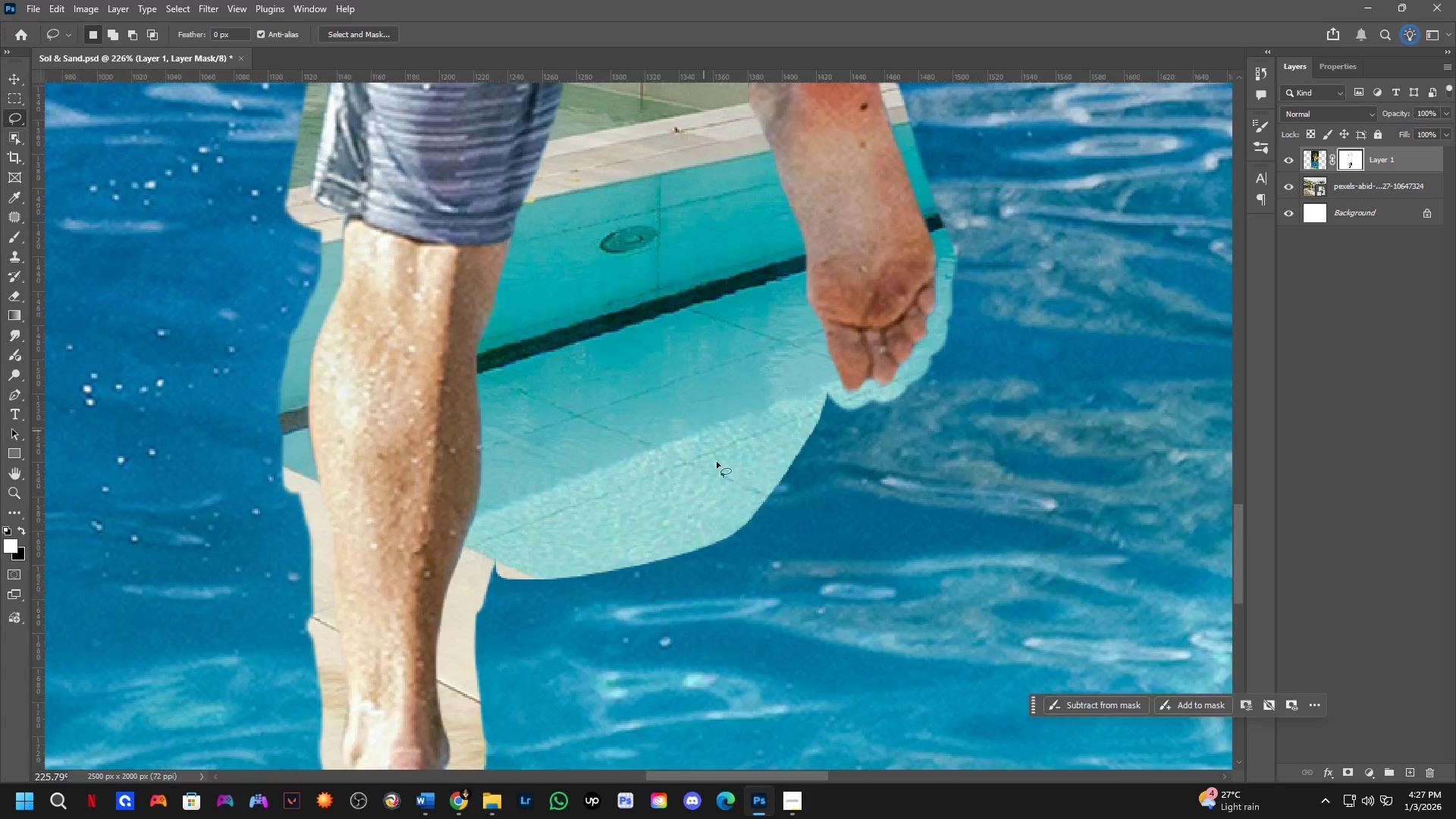 
left_click_drag(start_coordinate=[423, 298], to_coordinate=[503, 199])
 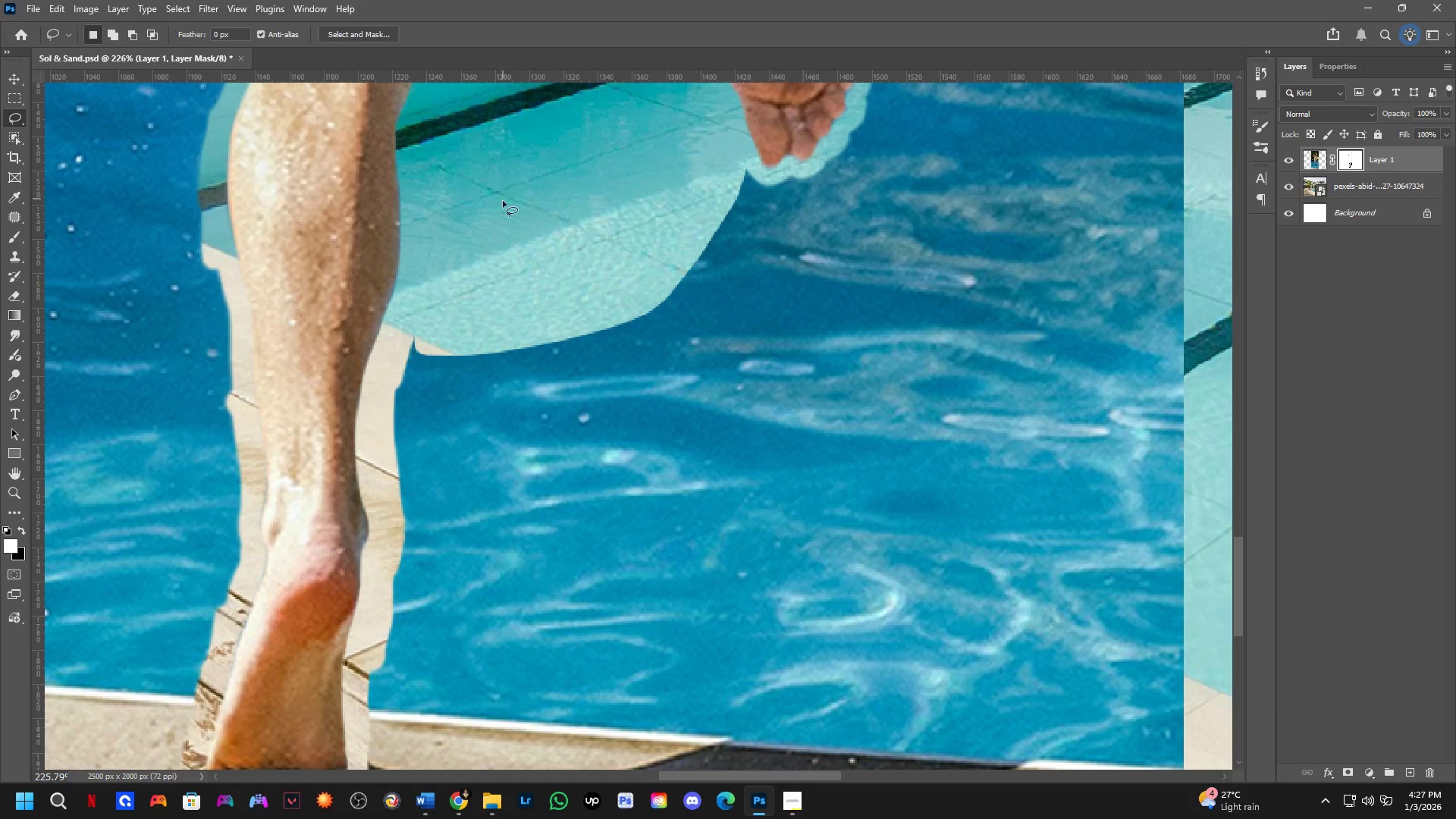 
hold_key(key=Space, duration=0.47)
 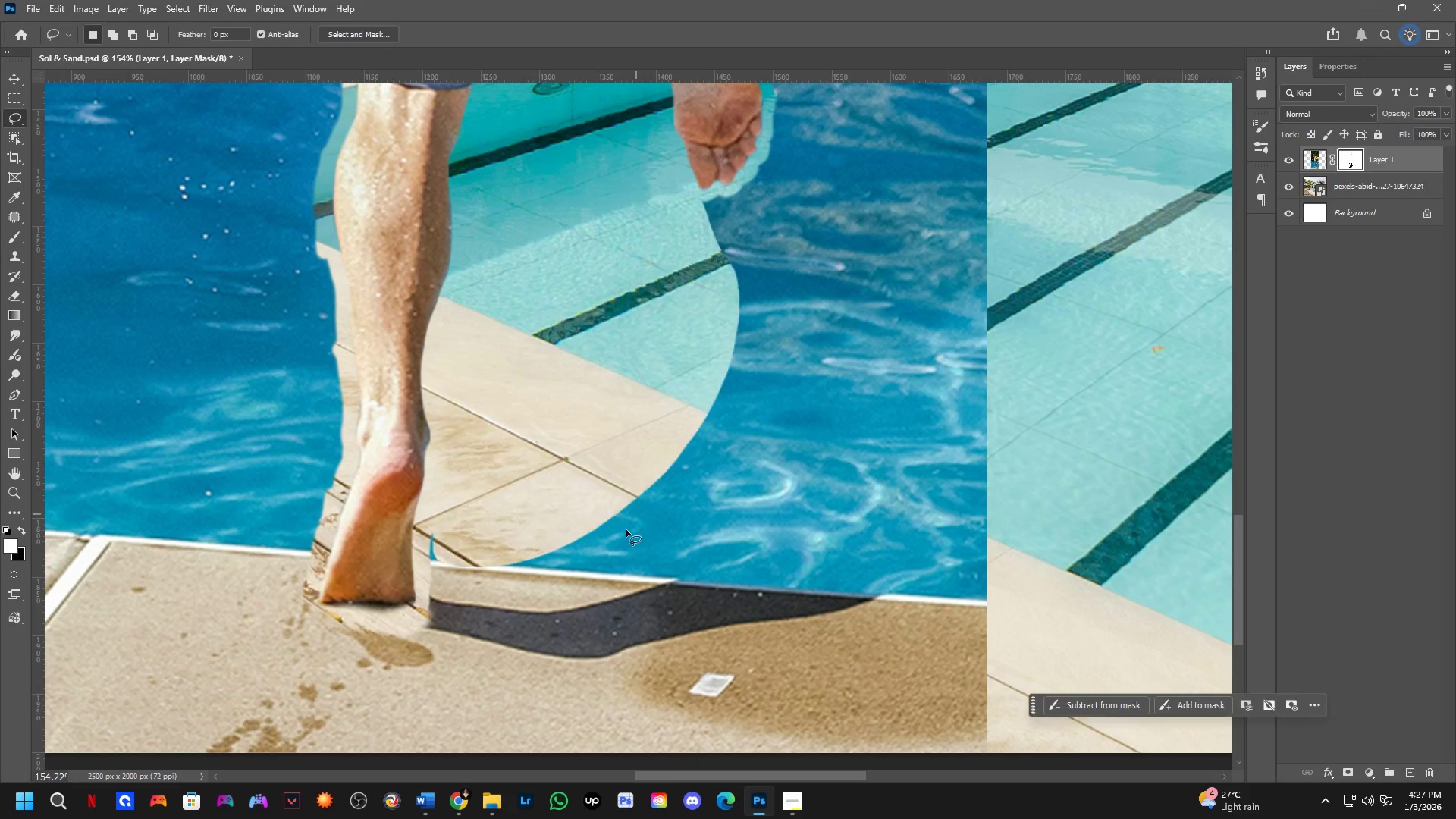 
left_click_drag(start_coordinate=[659, 391], to_coordinate=[627, 331])
 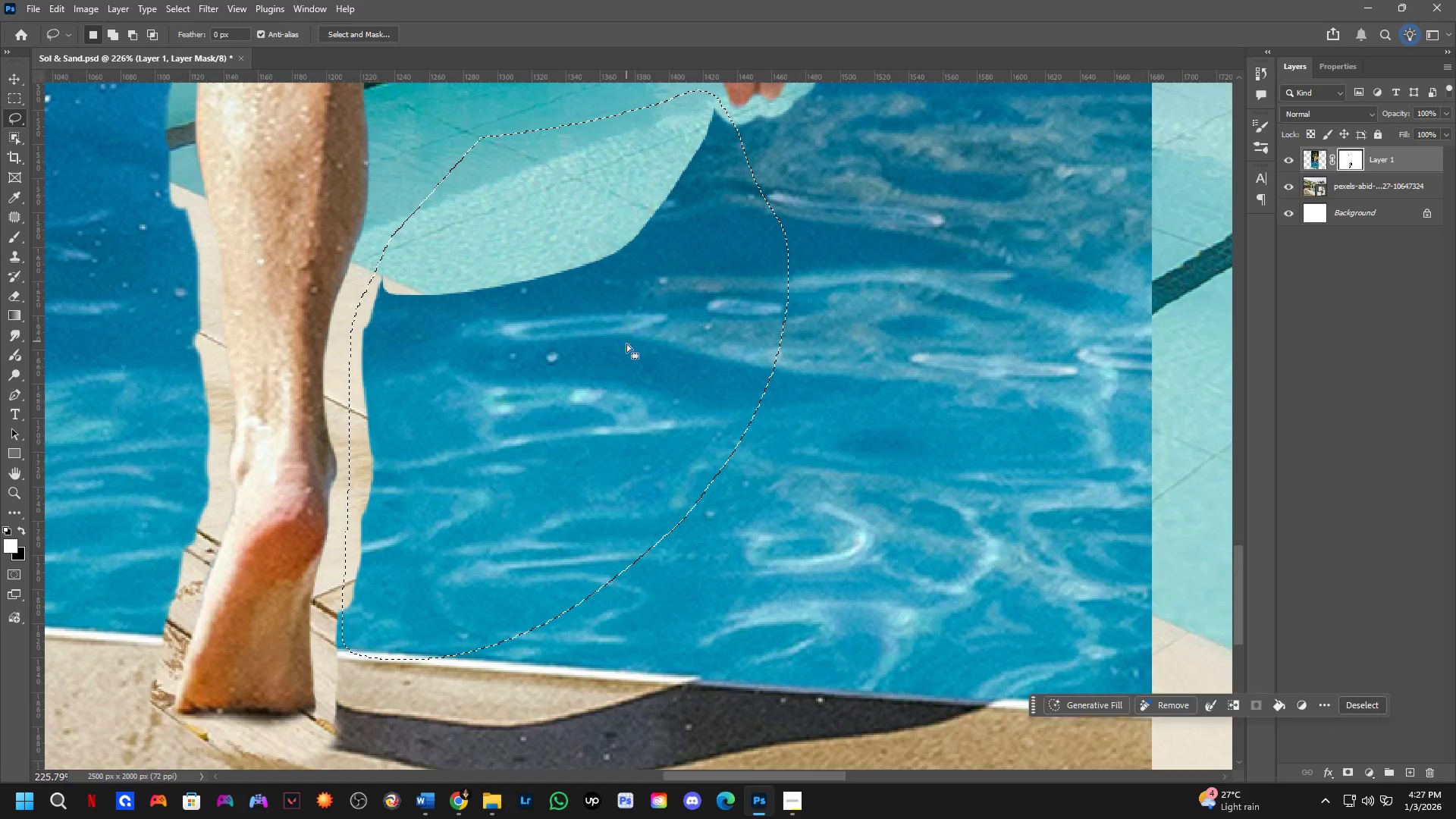 
key(Control+ControlLeft)
 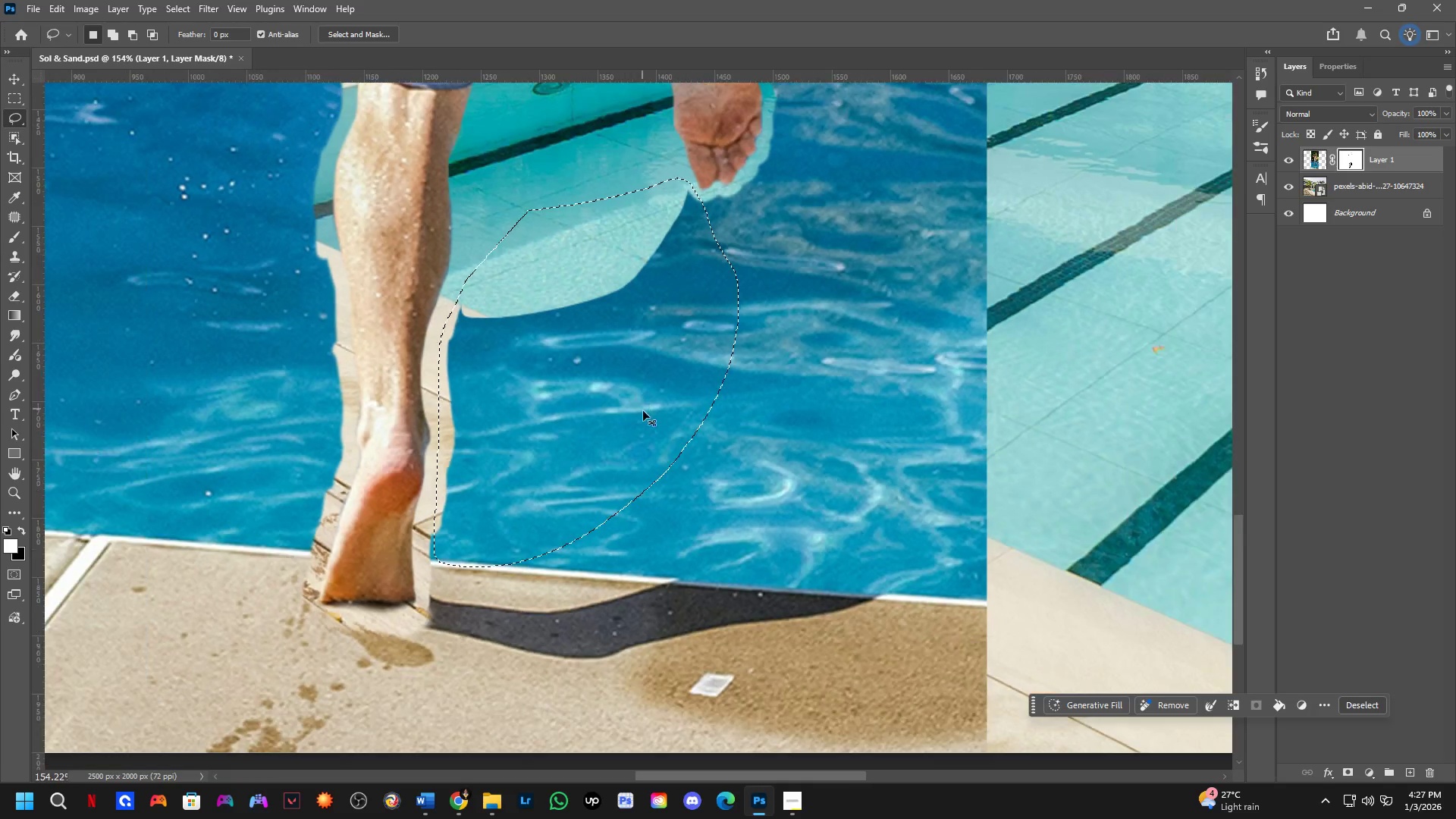 
key(Control+X)
 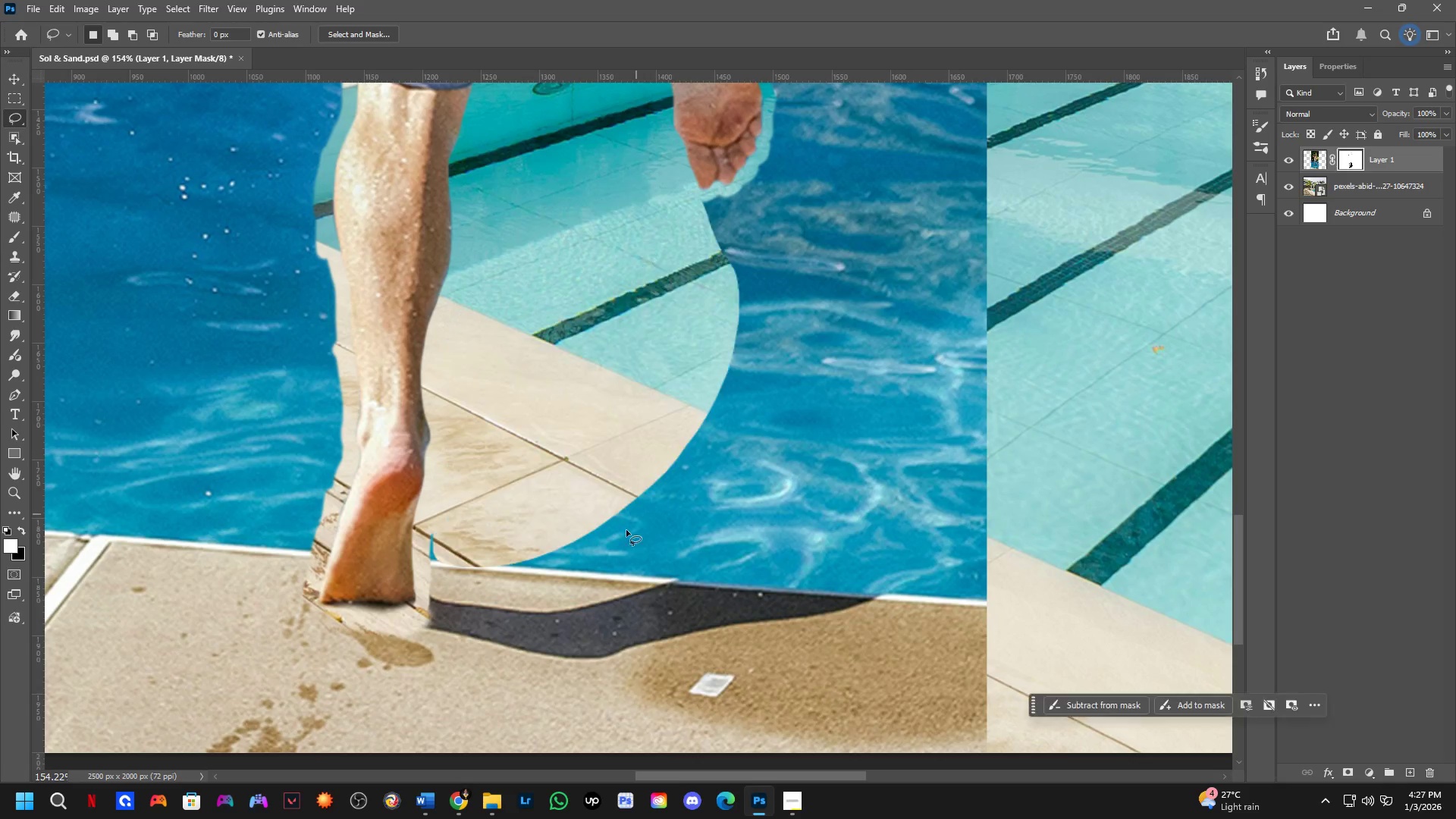 
hold_key(key=Space, duration=0.44)
 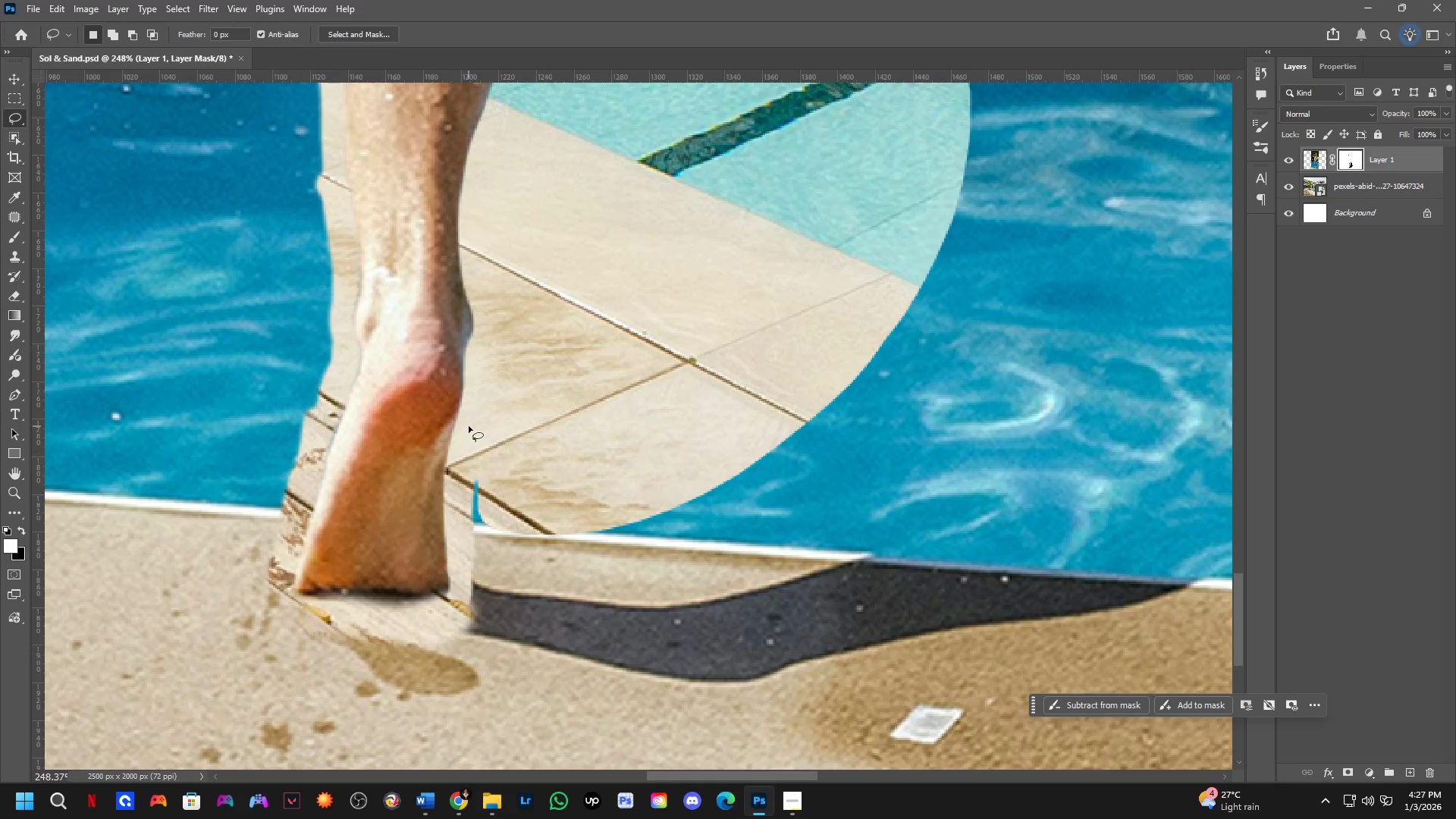 
left_click_drag(start_coordinate=[617, 543], to_coordinate=[631, 501])
 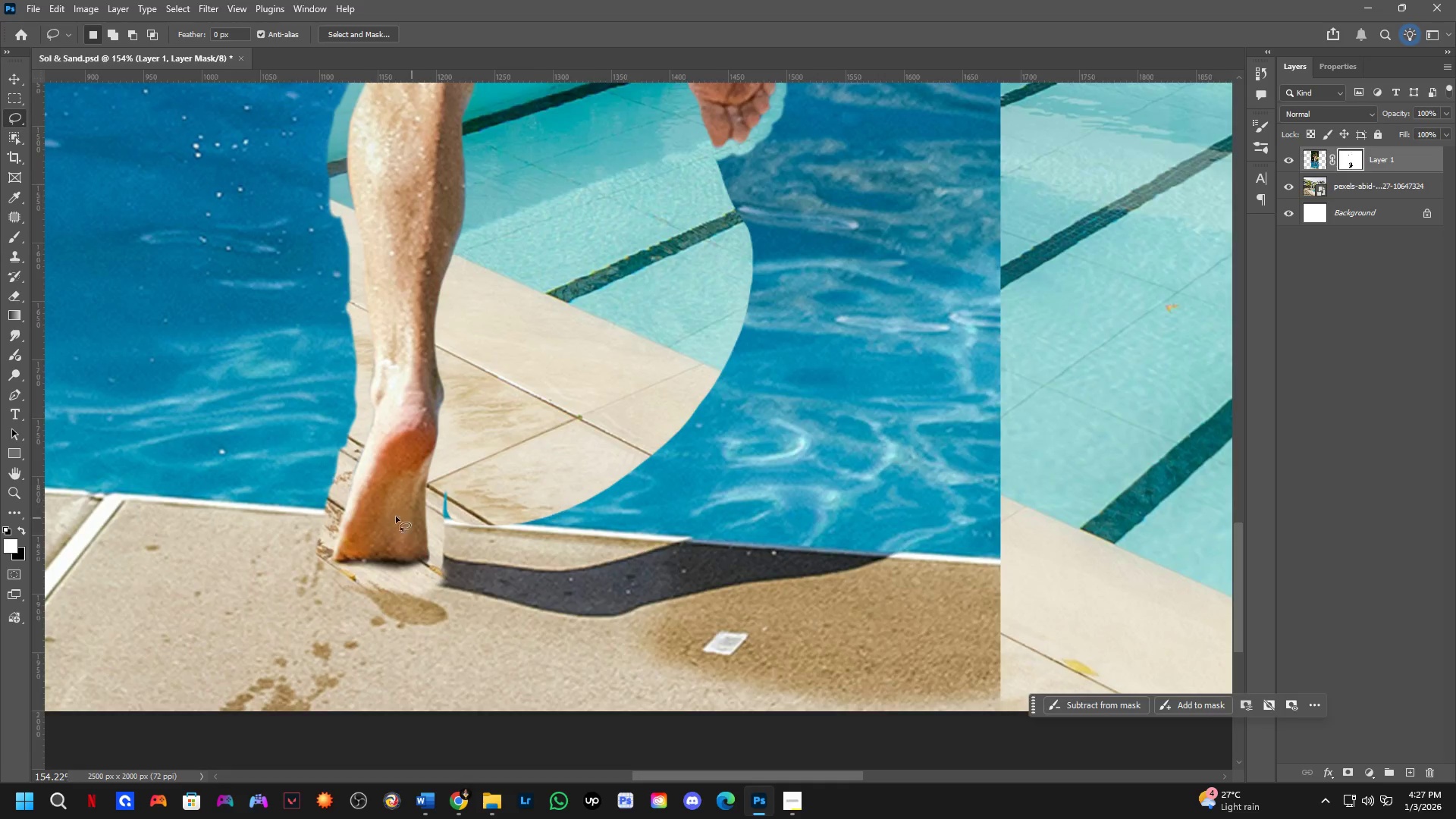 
scroll: coordinate [632, 376], scroll_direction: down, amount: 4.0
 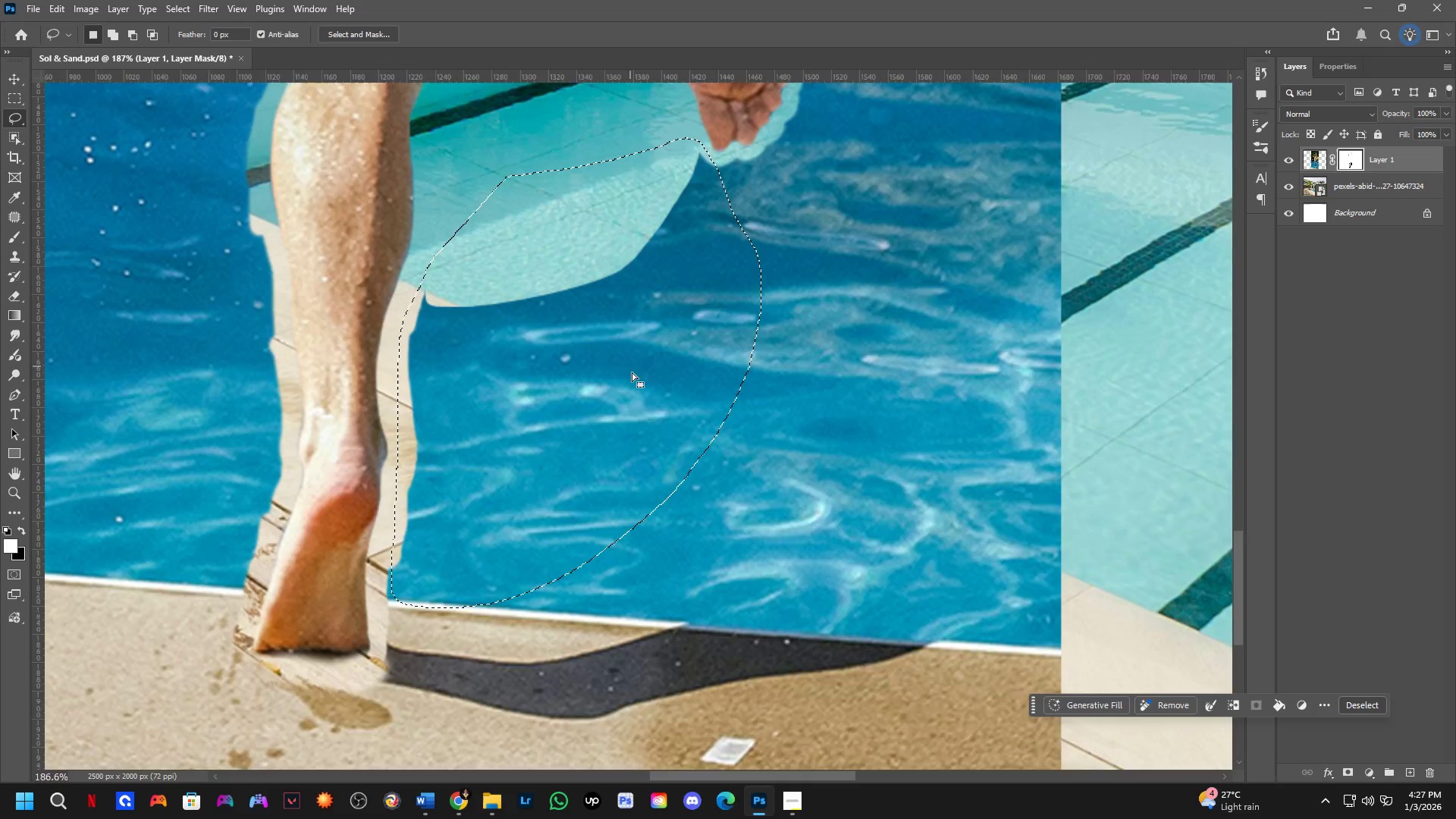 
left_click_drag(start_coordinate=[469, 425], to_coordinate=[742, 282])
 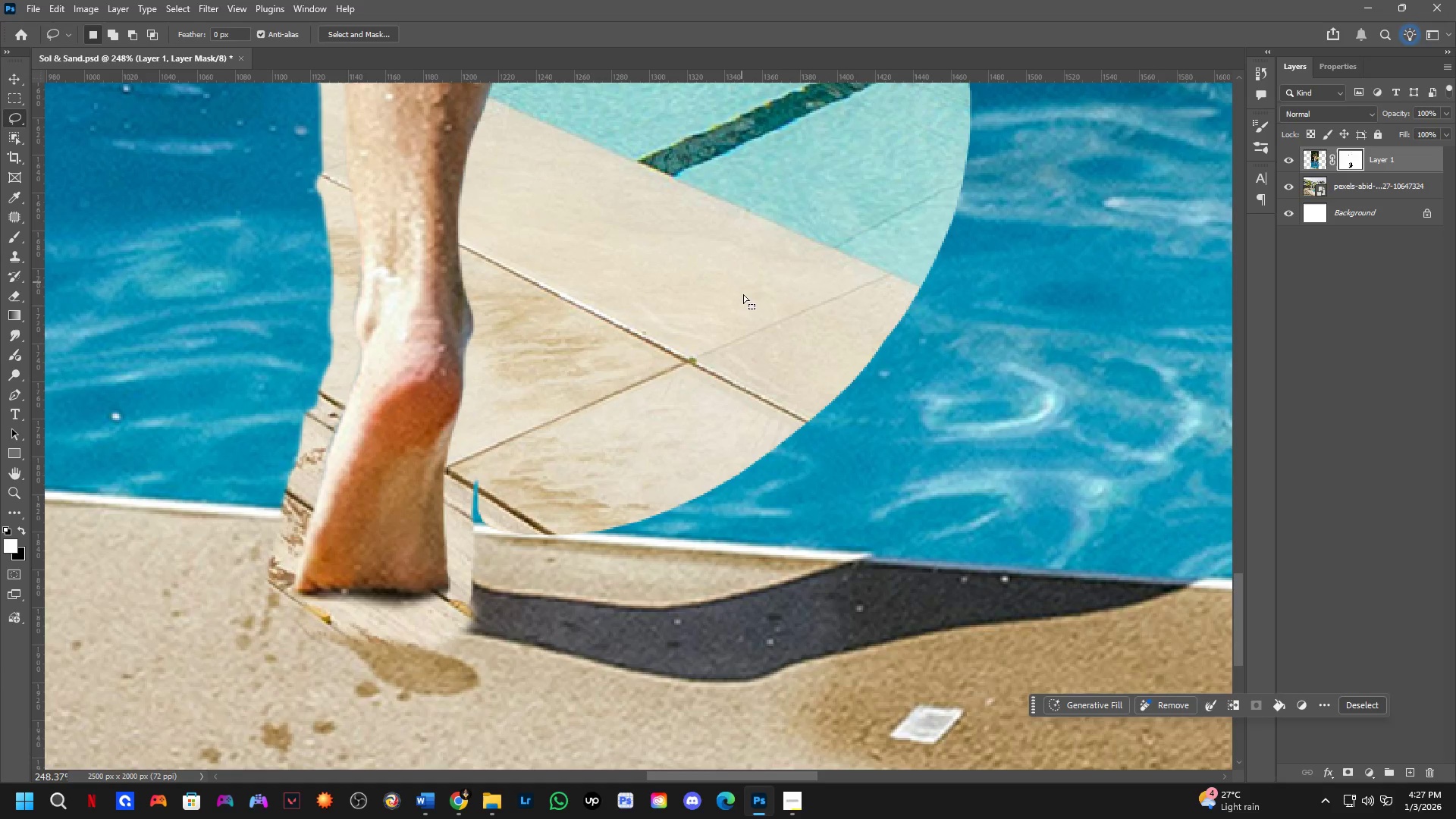 
scroll: coordinate [394, 504], scroll_direction: up, amount: 5.0
 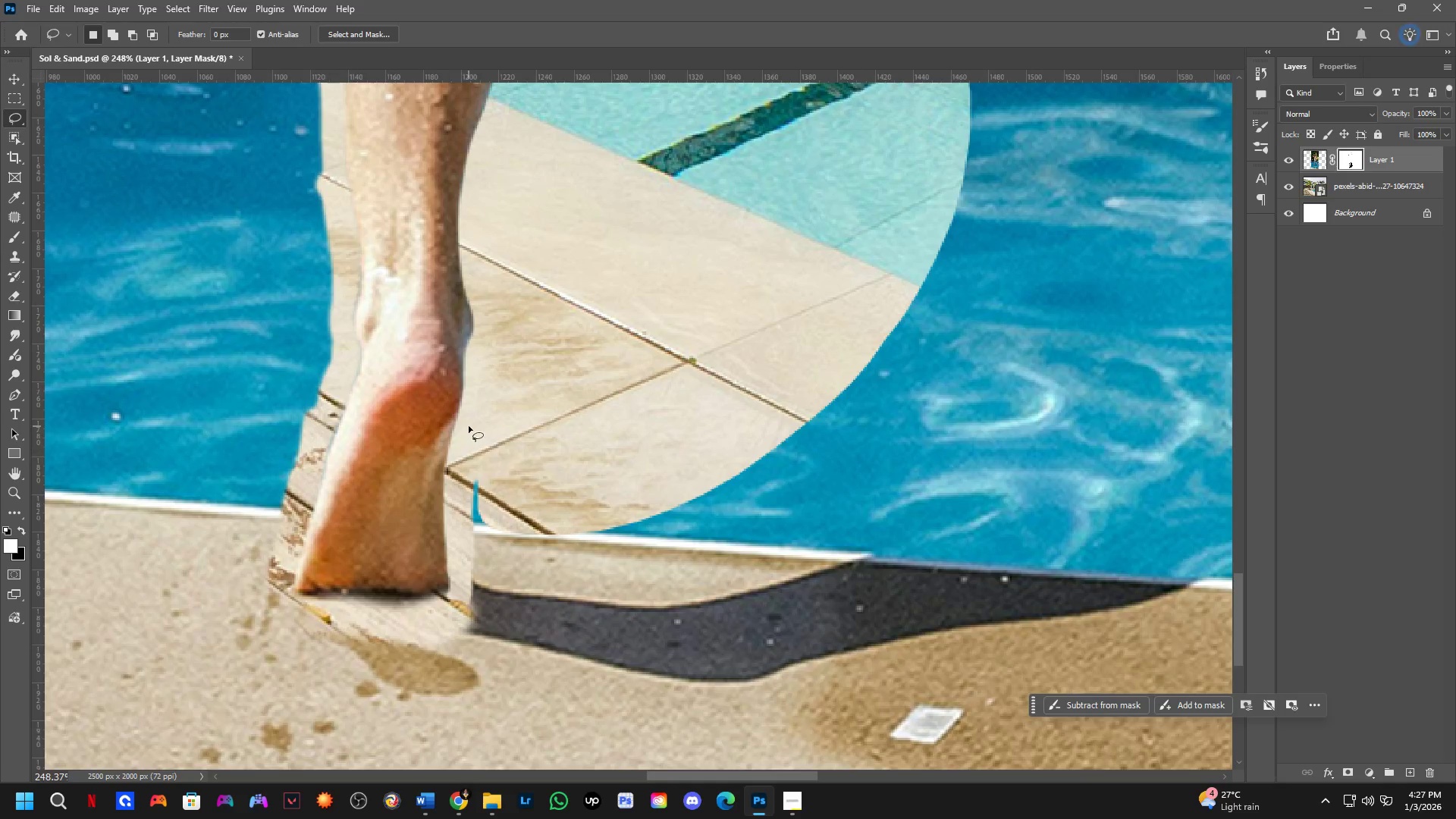 
key(Control+ControlLeft)
 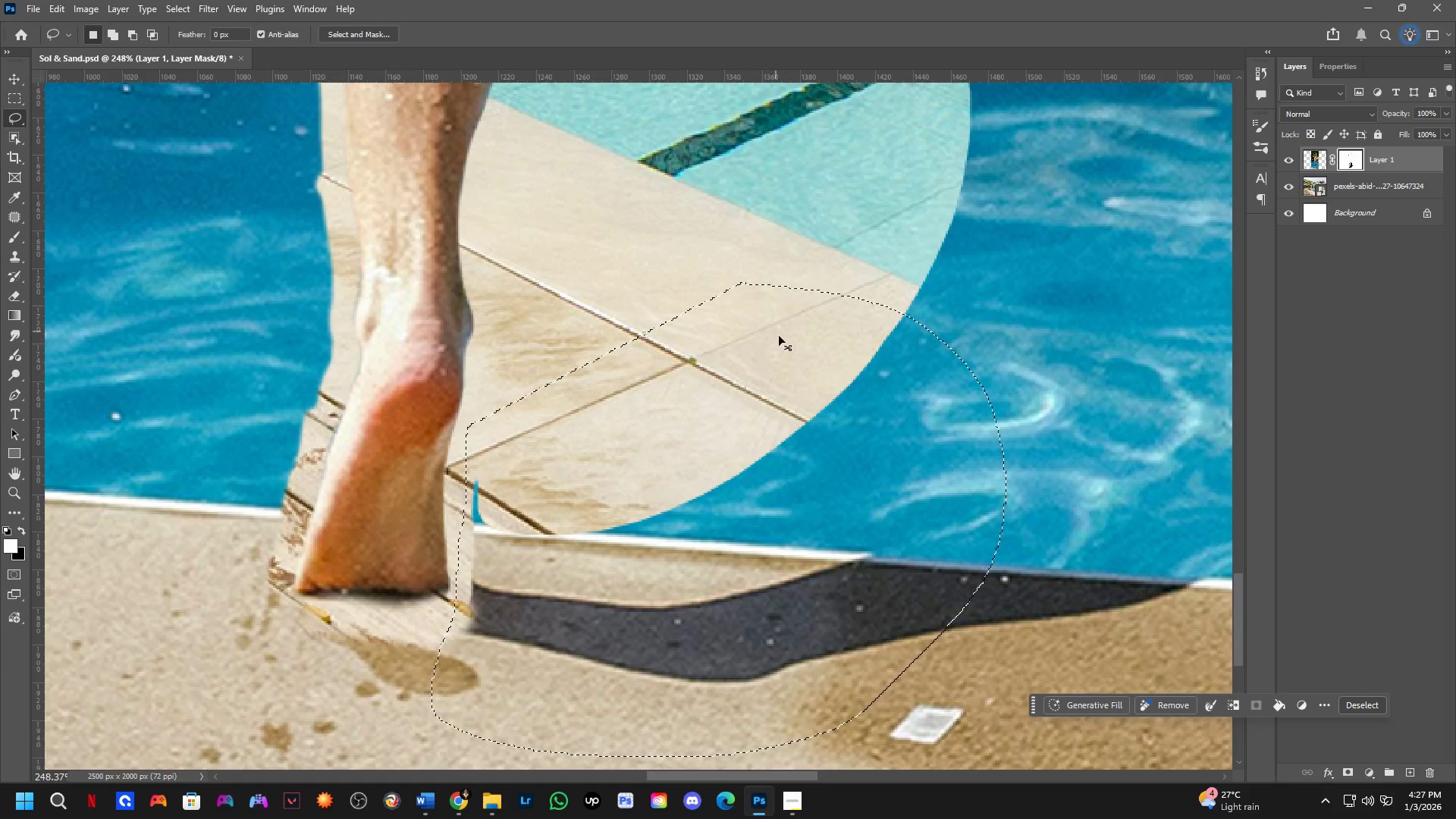 
key(Control+X)
 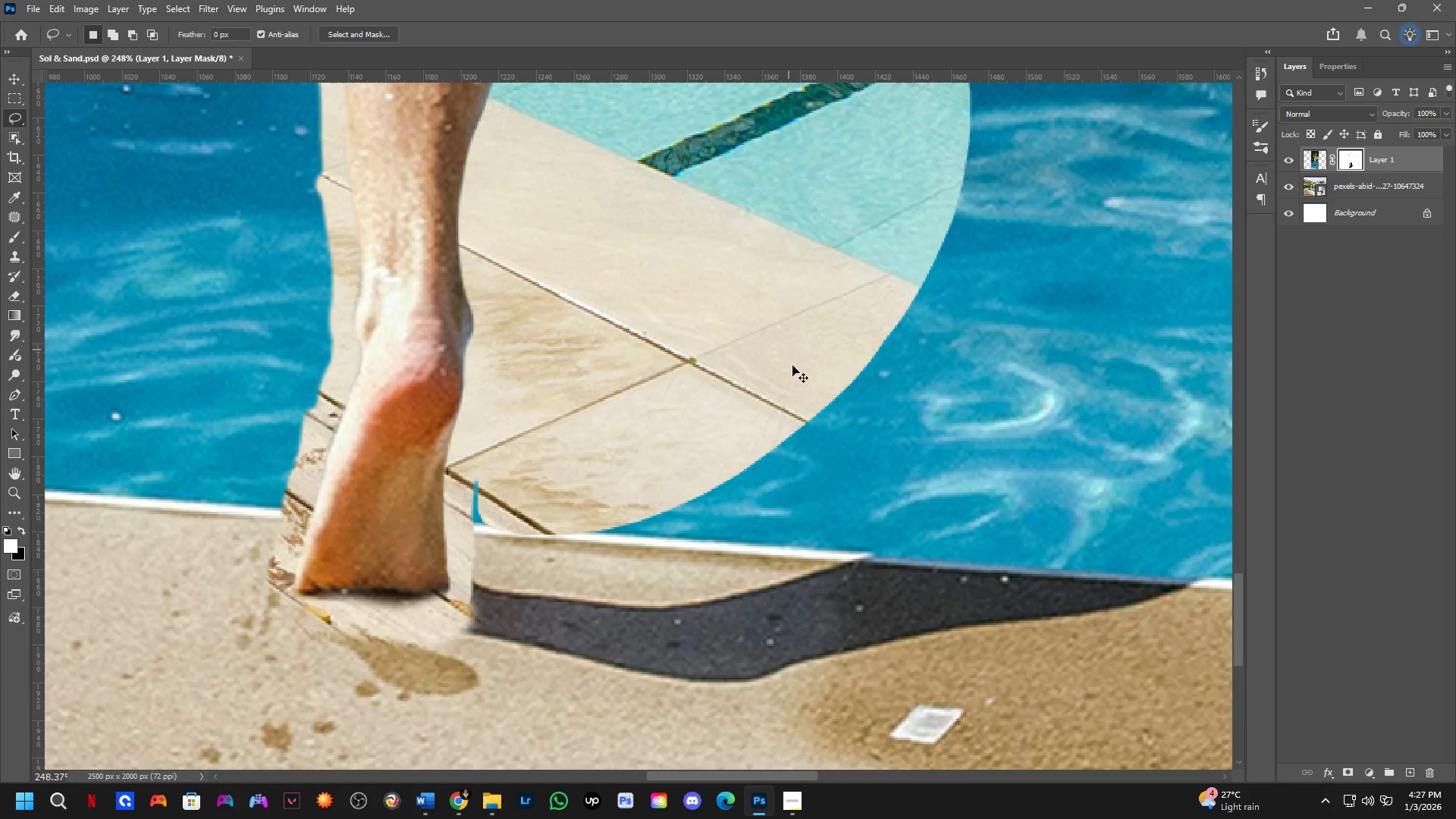 
hold_key(key=Space, duration=0.53)
 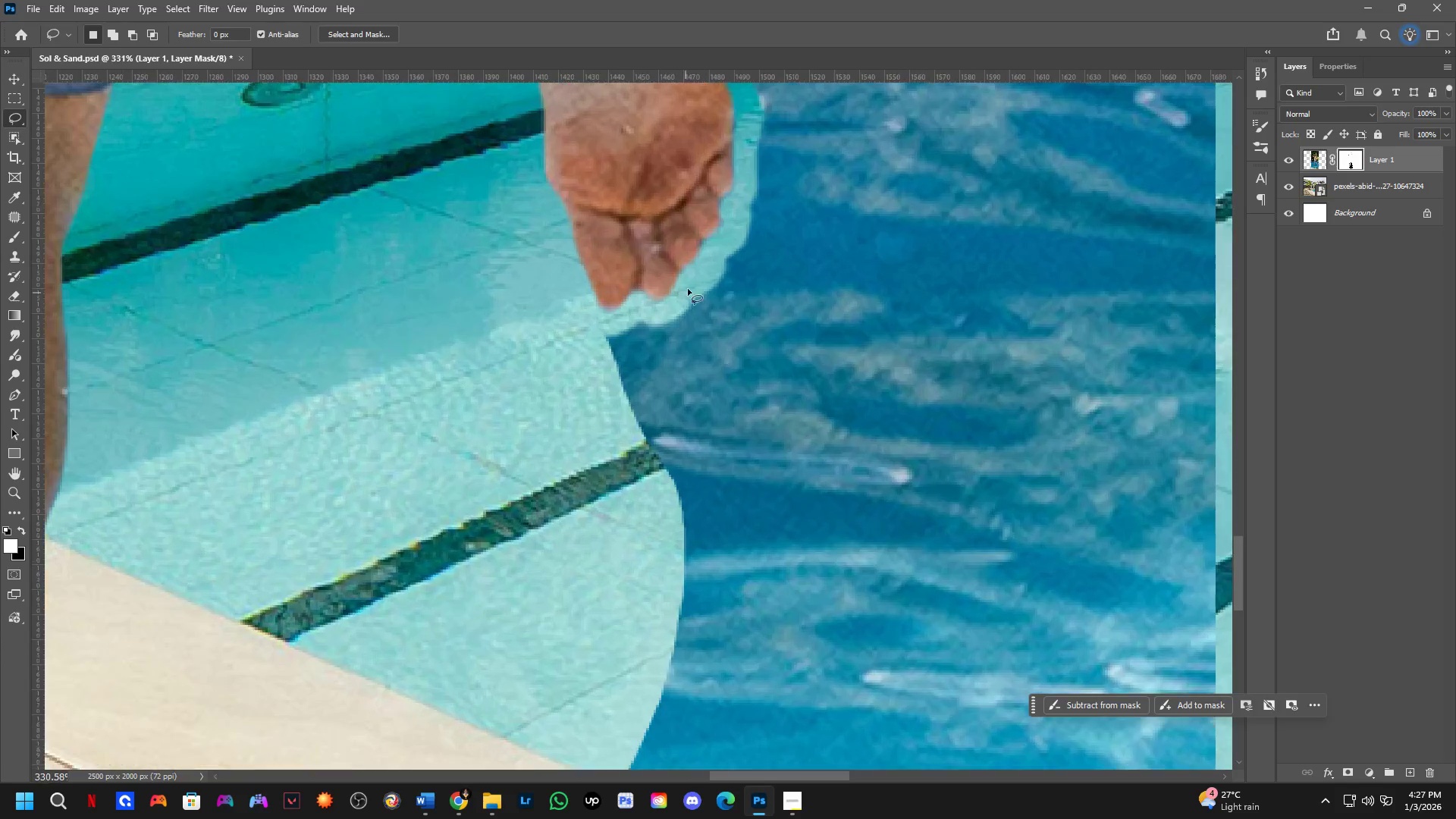 
left_click_drag(start_coordinate=[932, 310], to_coordinate=[703, 535])
 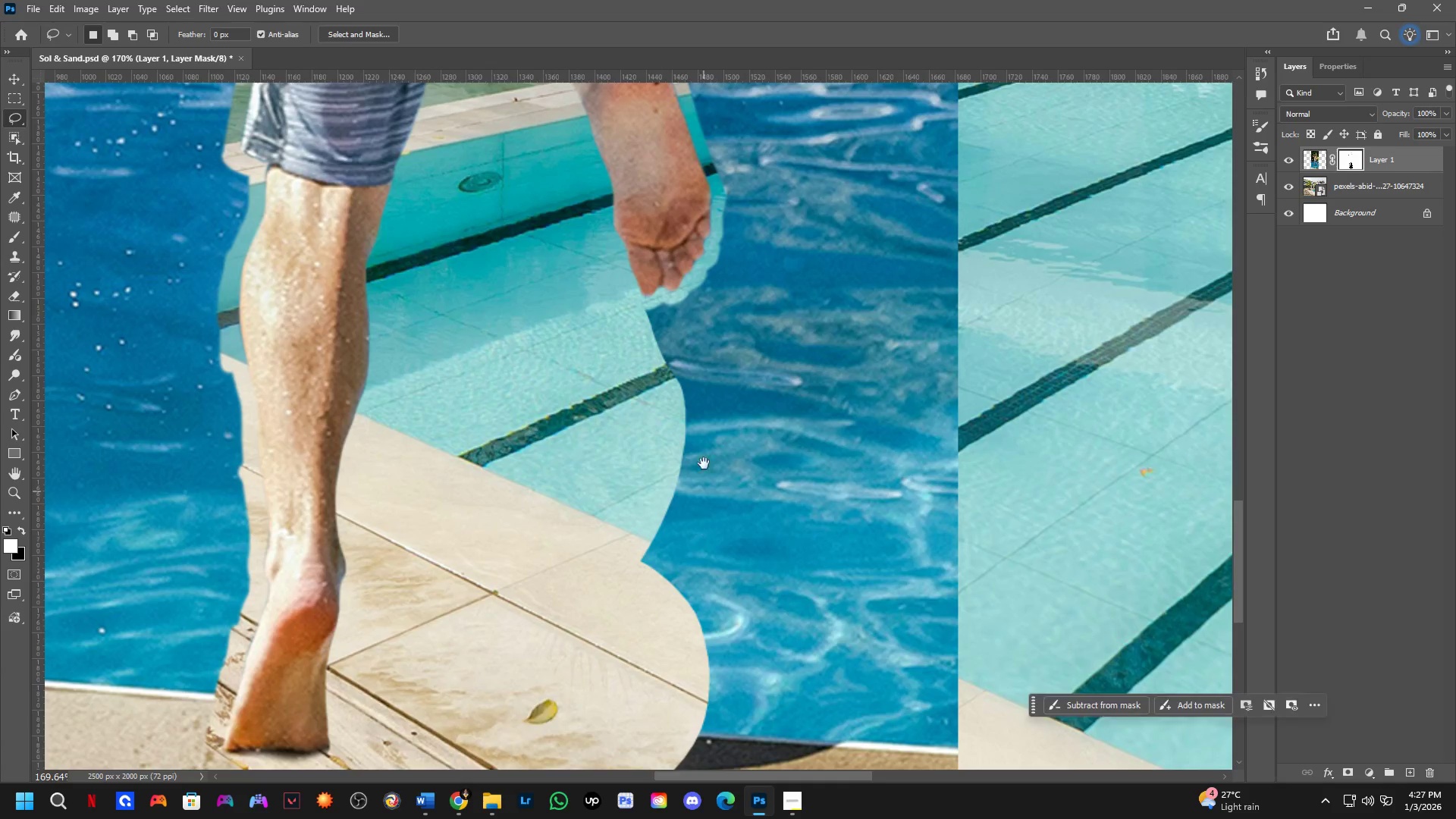 
scroll: coordinate [794, 397], scroll_direction: down, amount: 4.0
 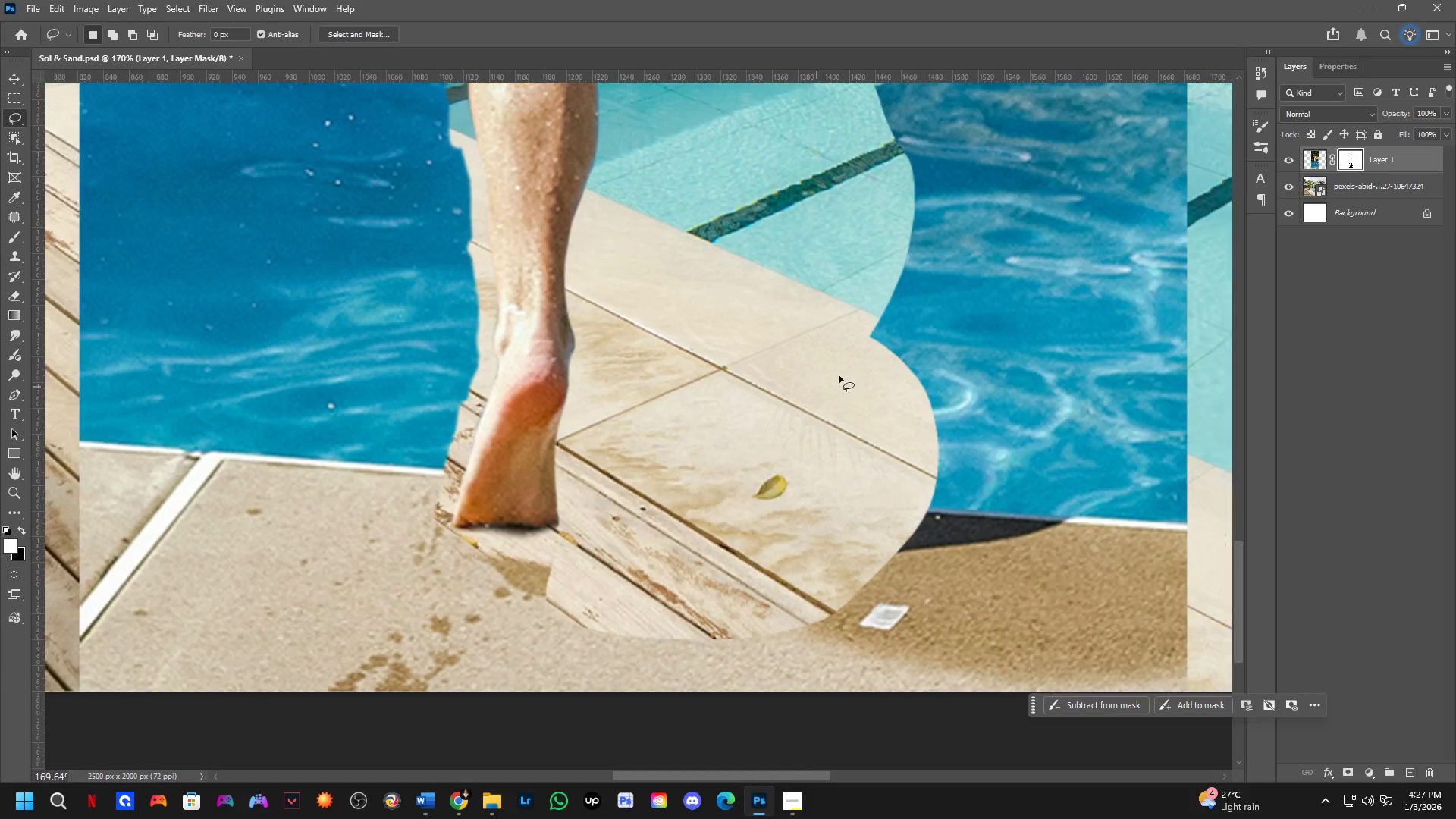 
left_click_drag(start_coordinate=[708, 263], to_coordinate=[710, 267])
 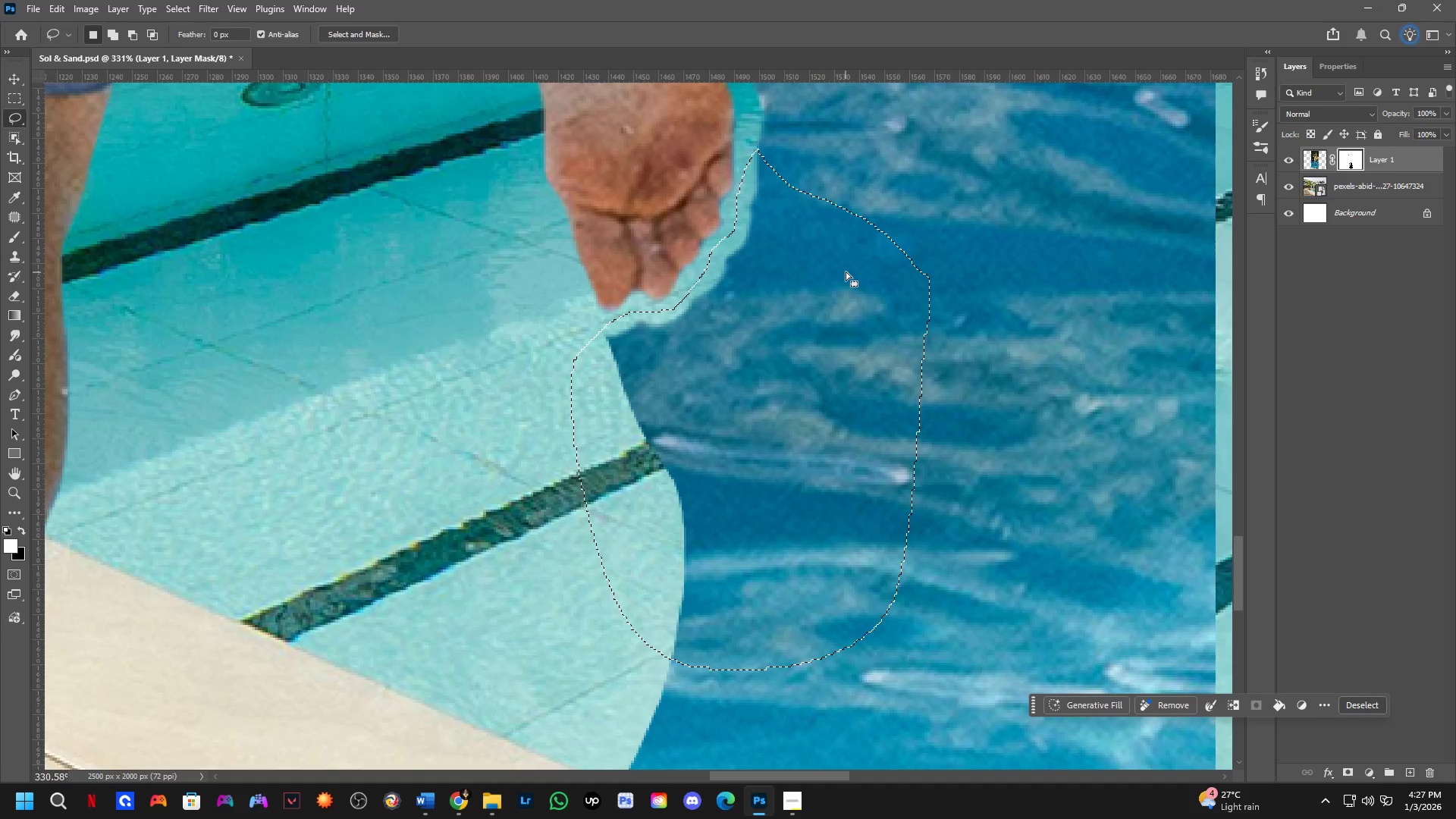 
scroll: coordinate [676, 310], scroll_direction: up, amount: 7.0
 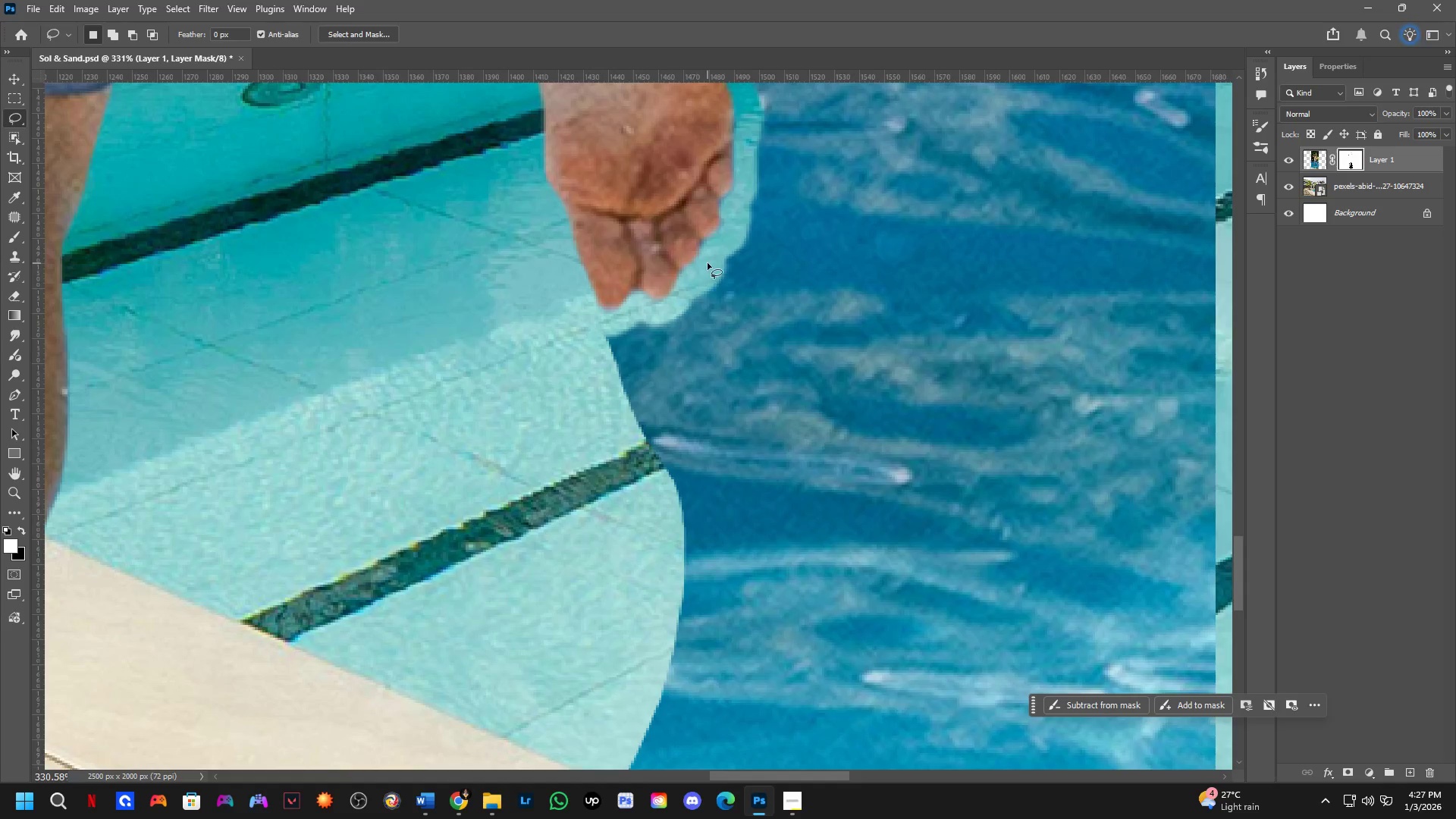 
hold_key(key=Space, duration=0.45)
 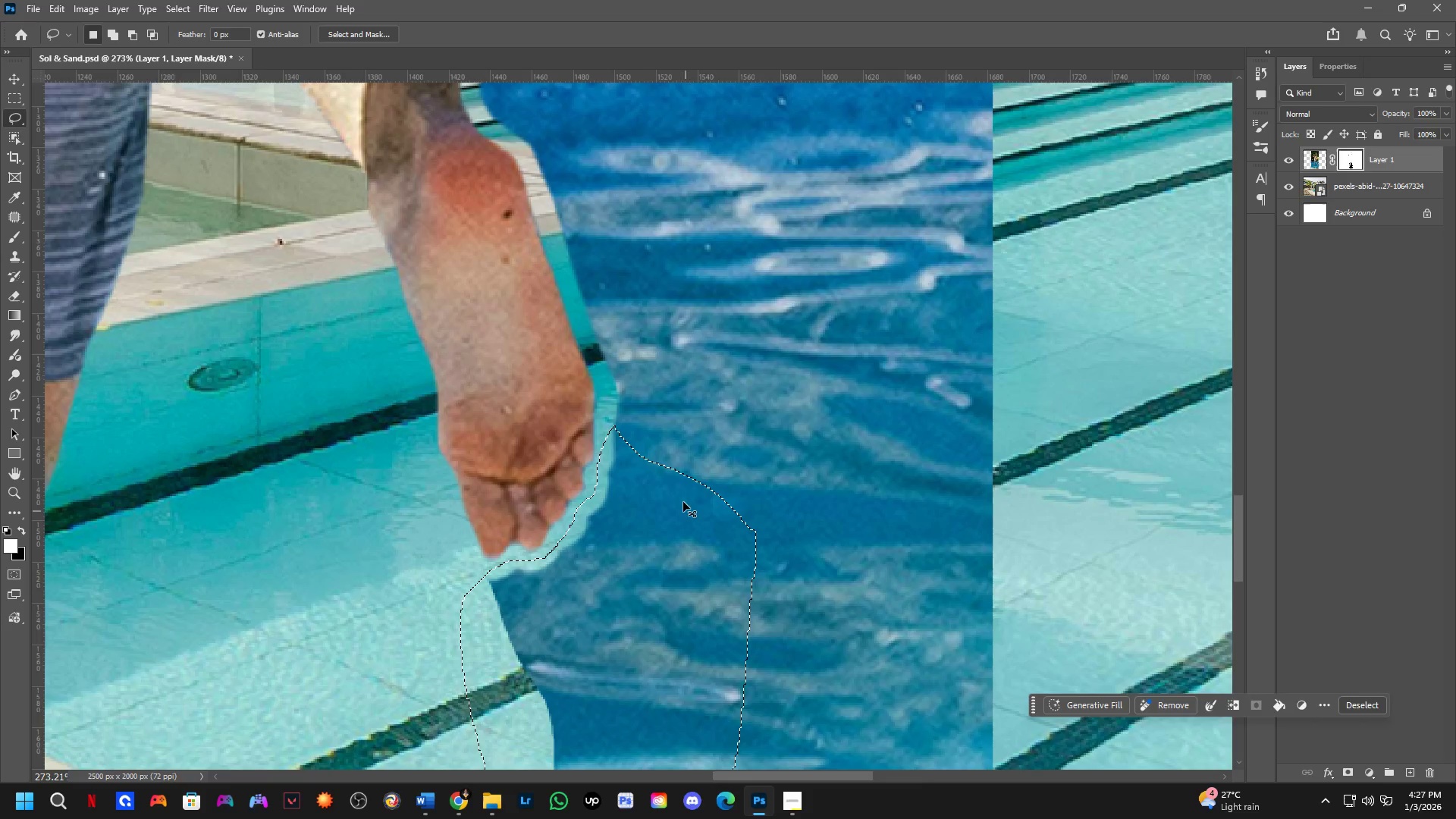 
left_click_drag(start_coordinate=[843, 278], to_coordinate=[683, 535])
 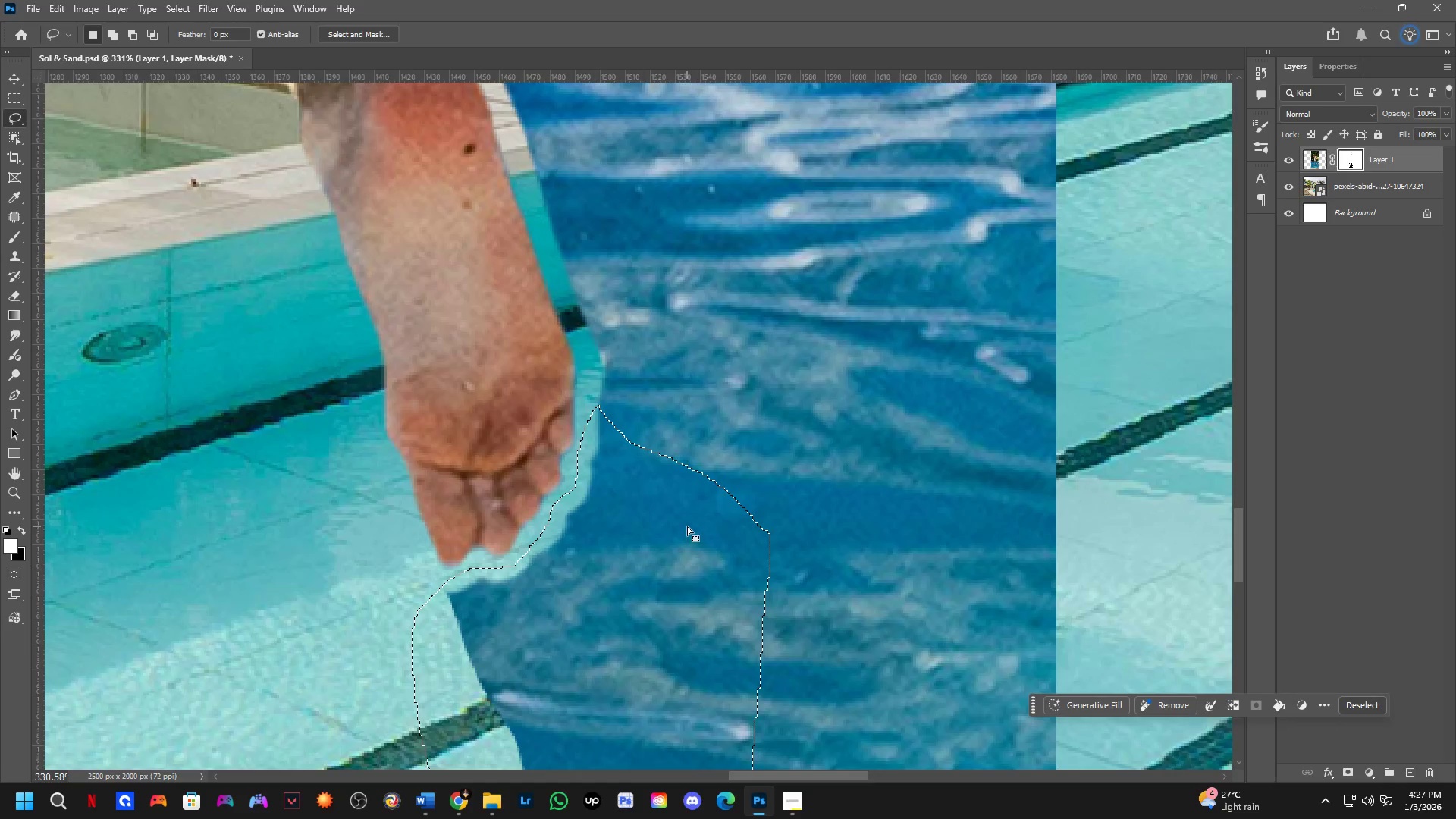 
key(Control+X)
 